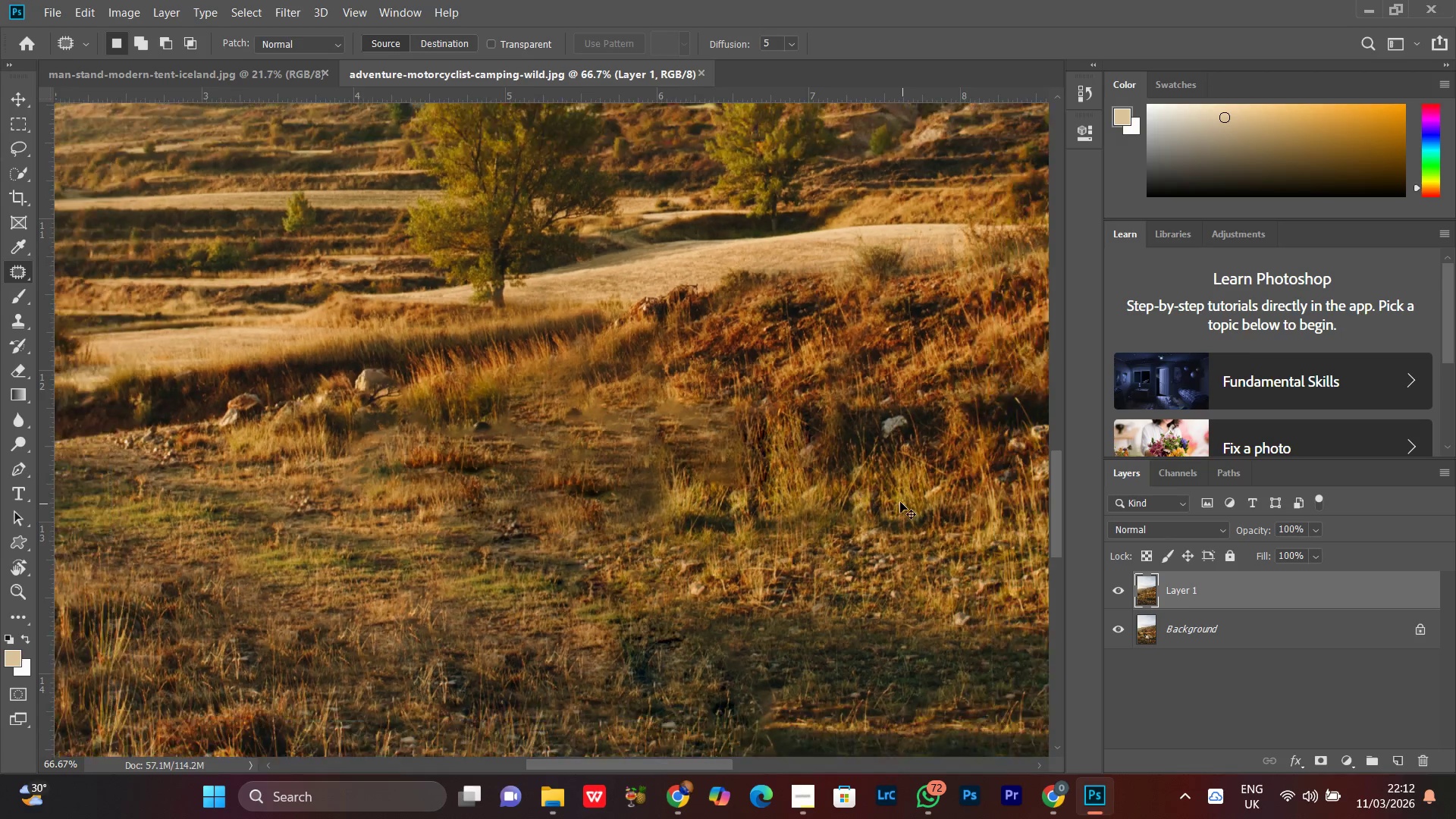 
key(Control+Minus)
 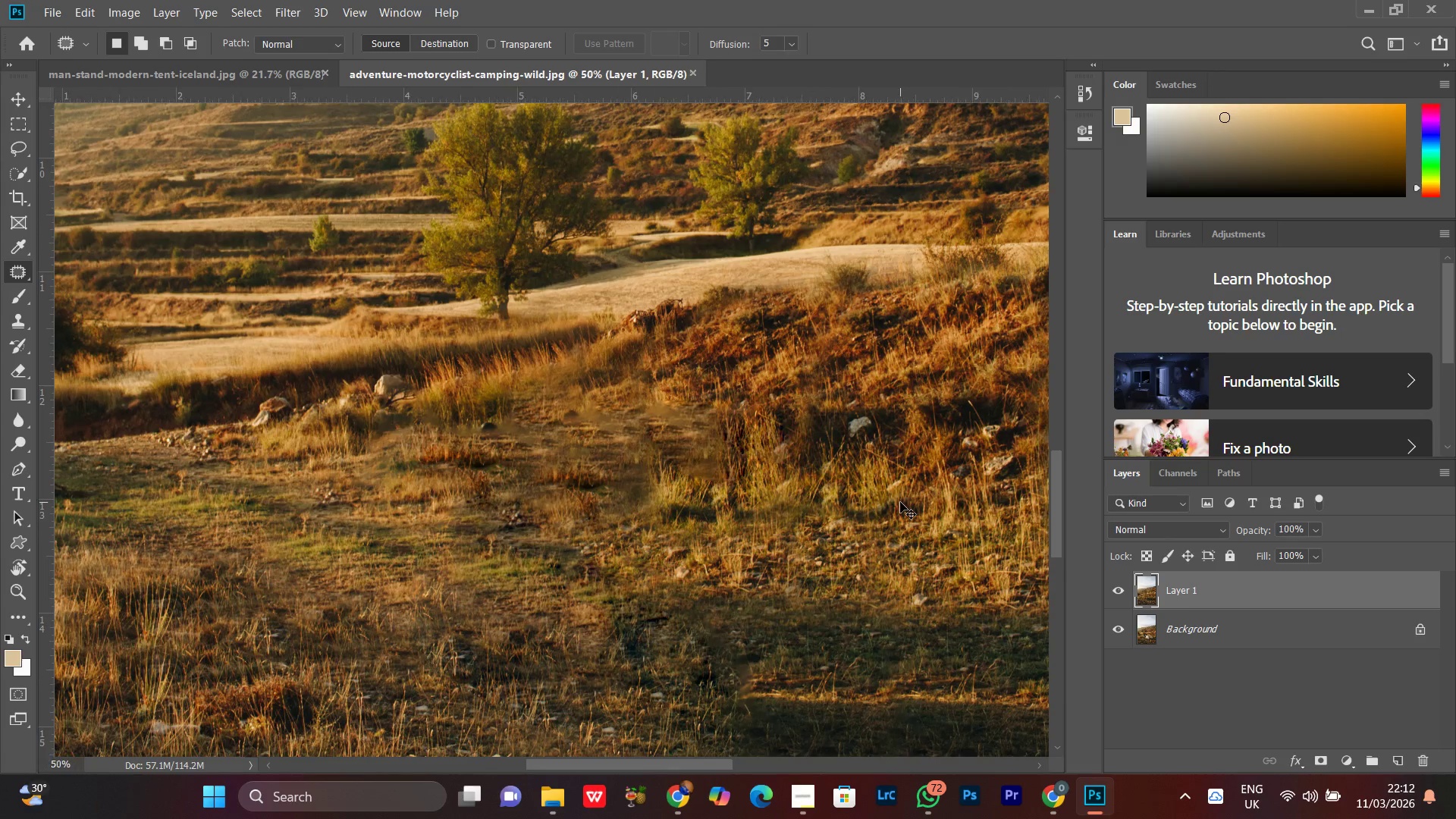 
key(Control+Minus)
 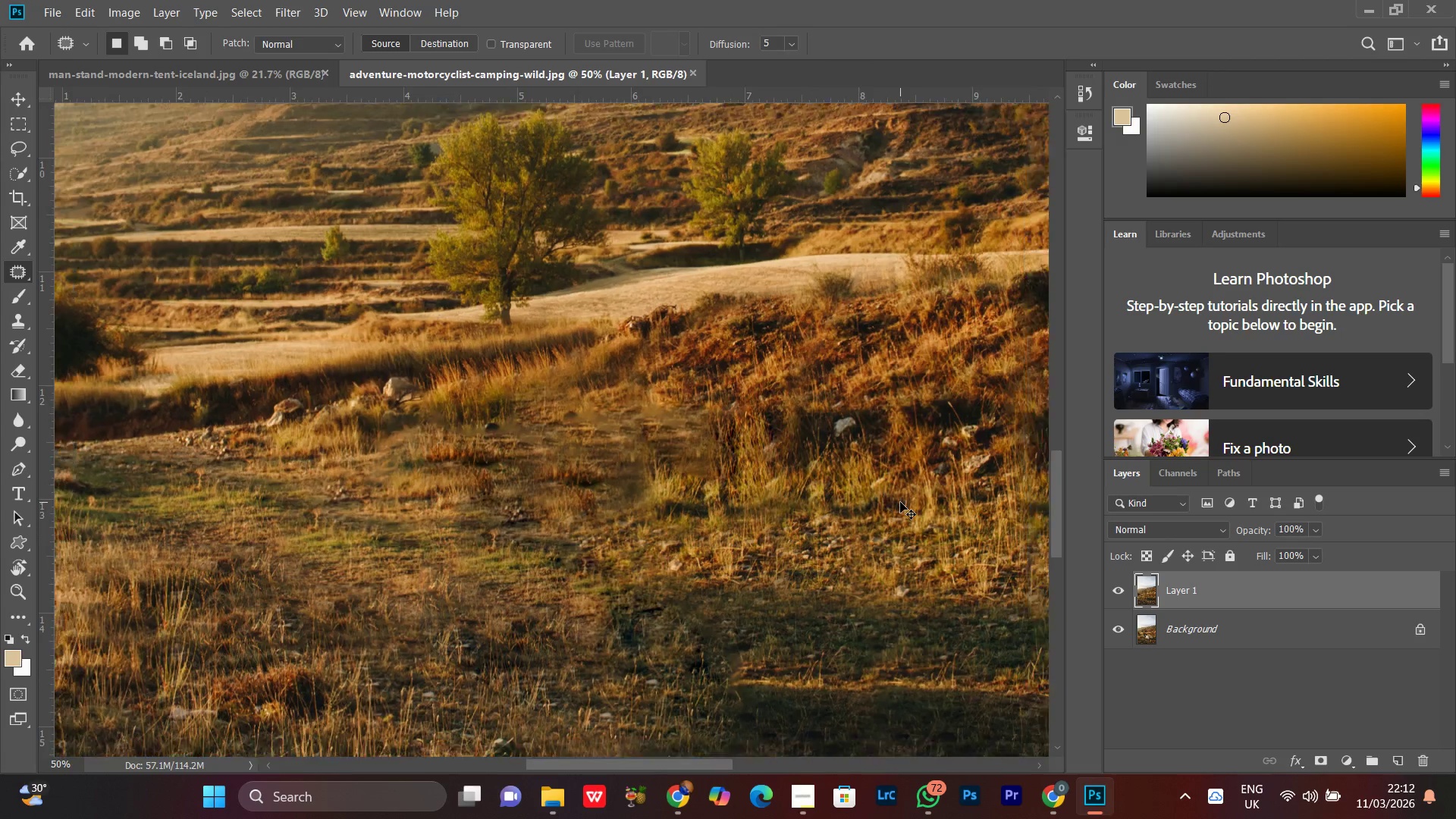 
key(Control+Minus)
 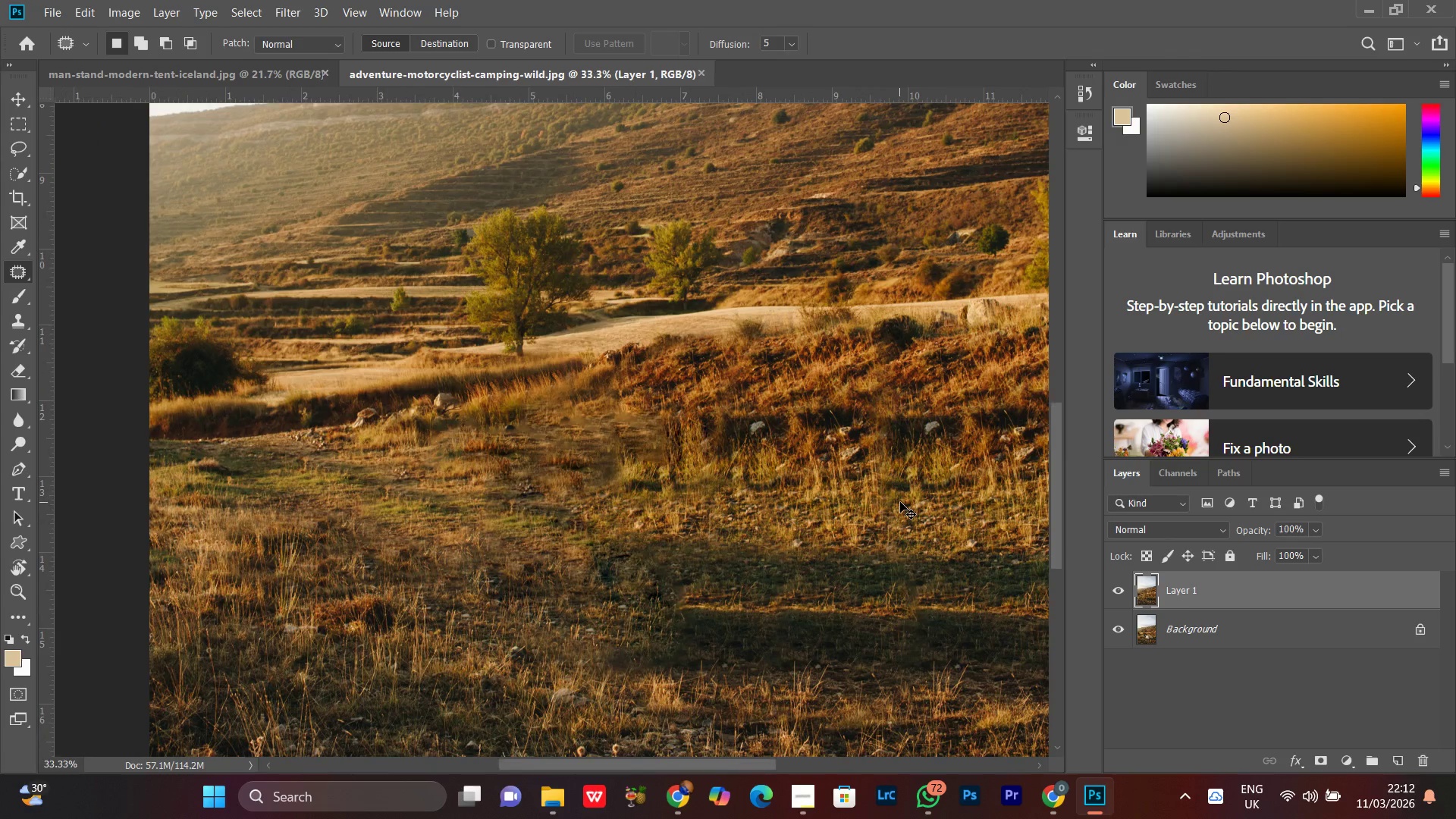 
key(Control+Minus)
 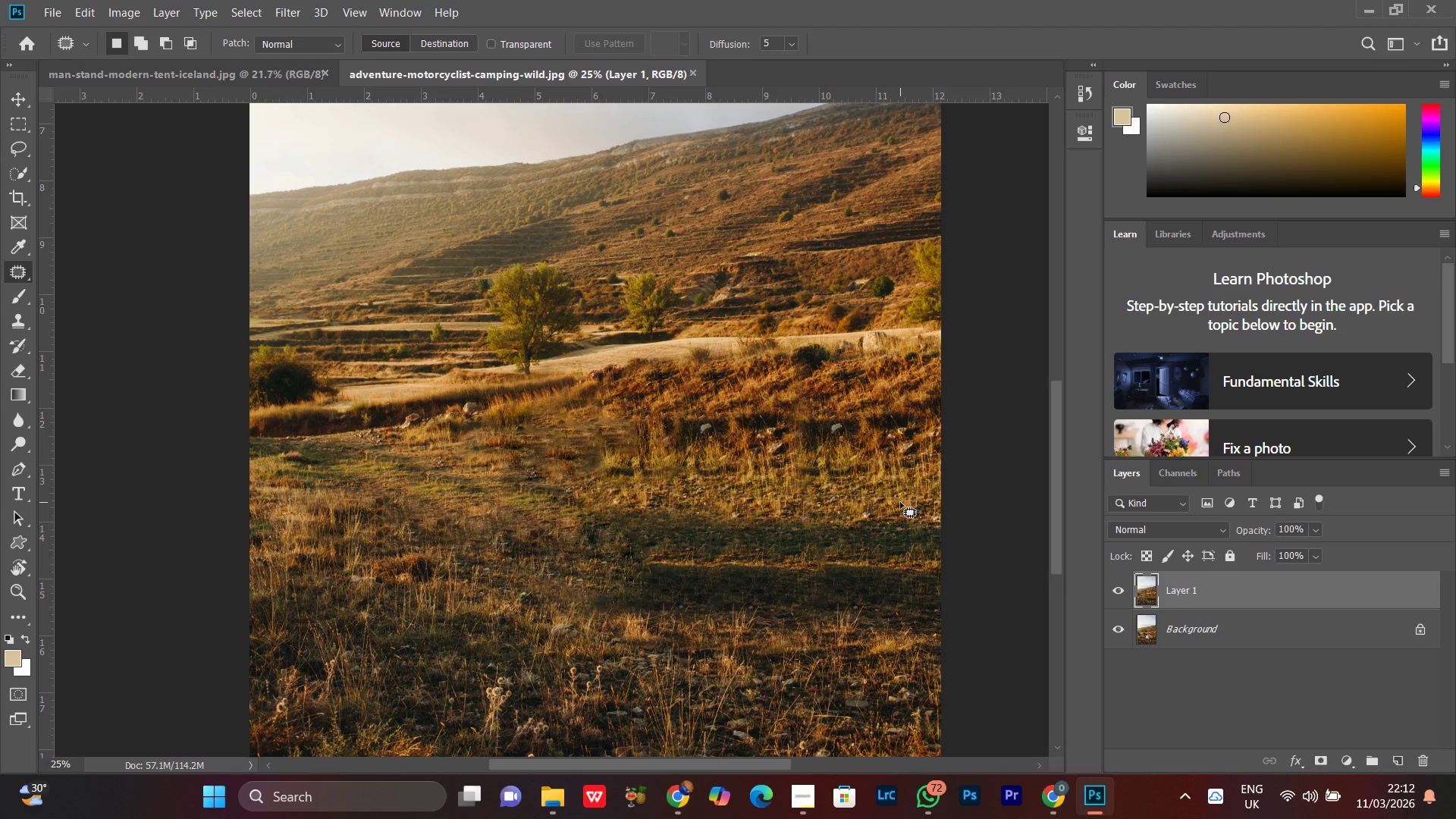 
wait(10.47)
 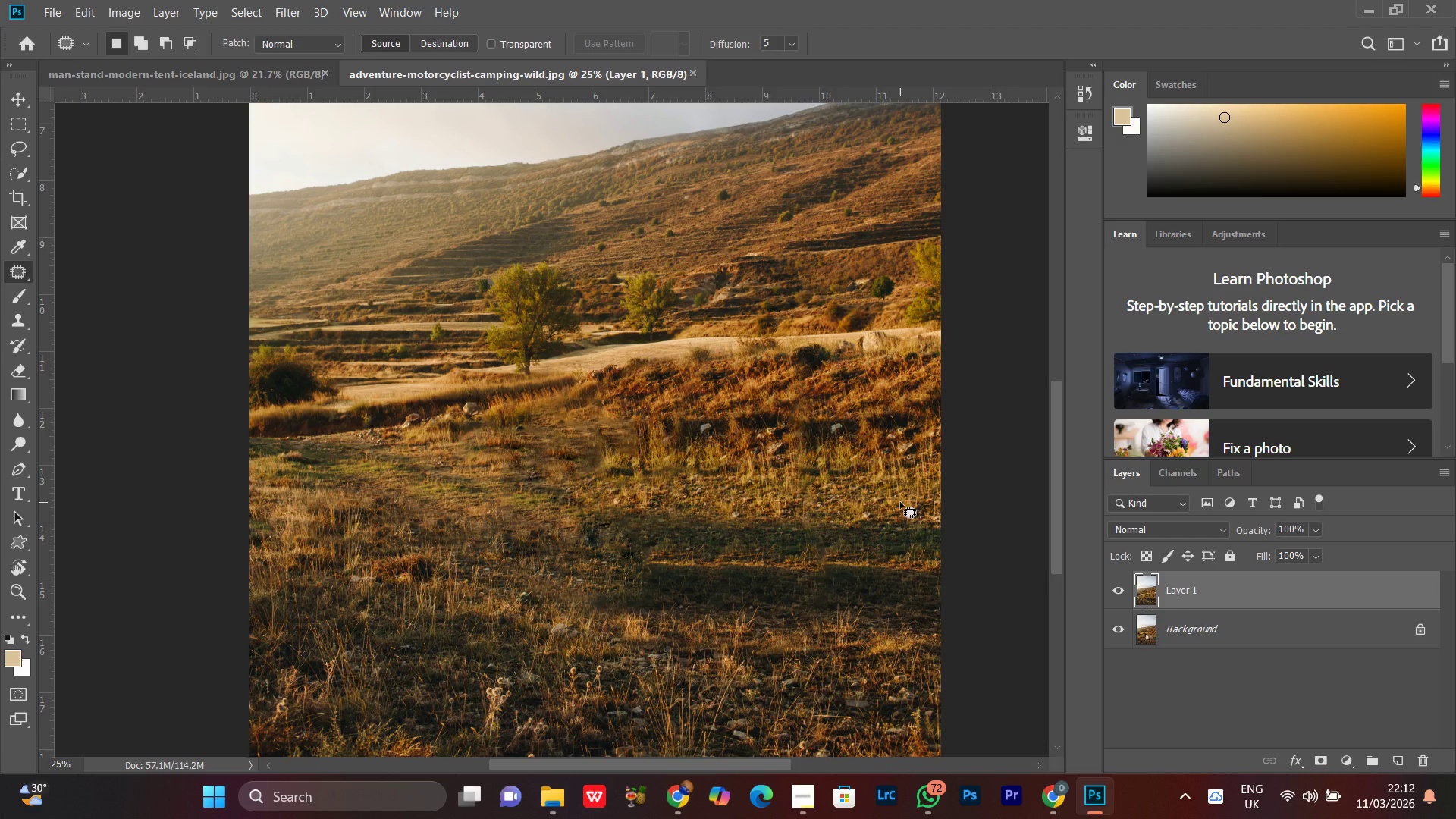 
key(Control+Equal)
 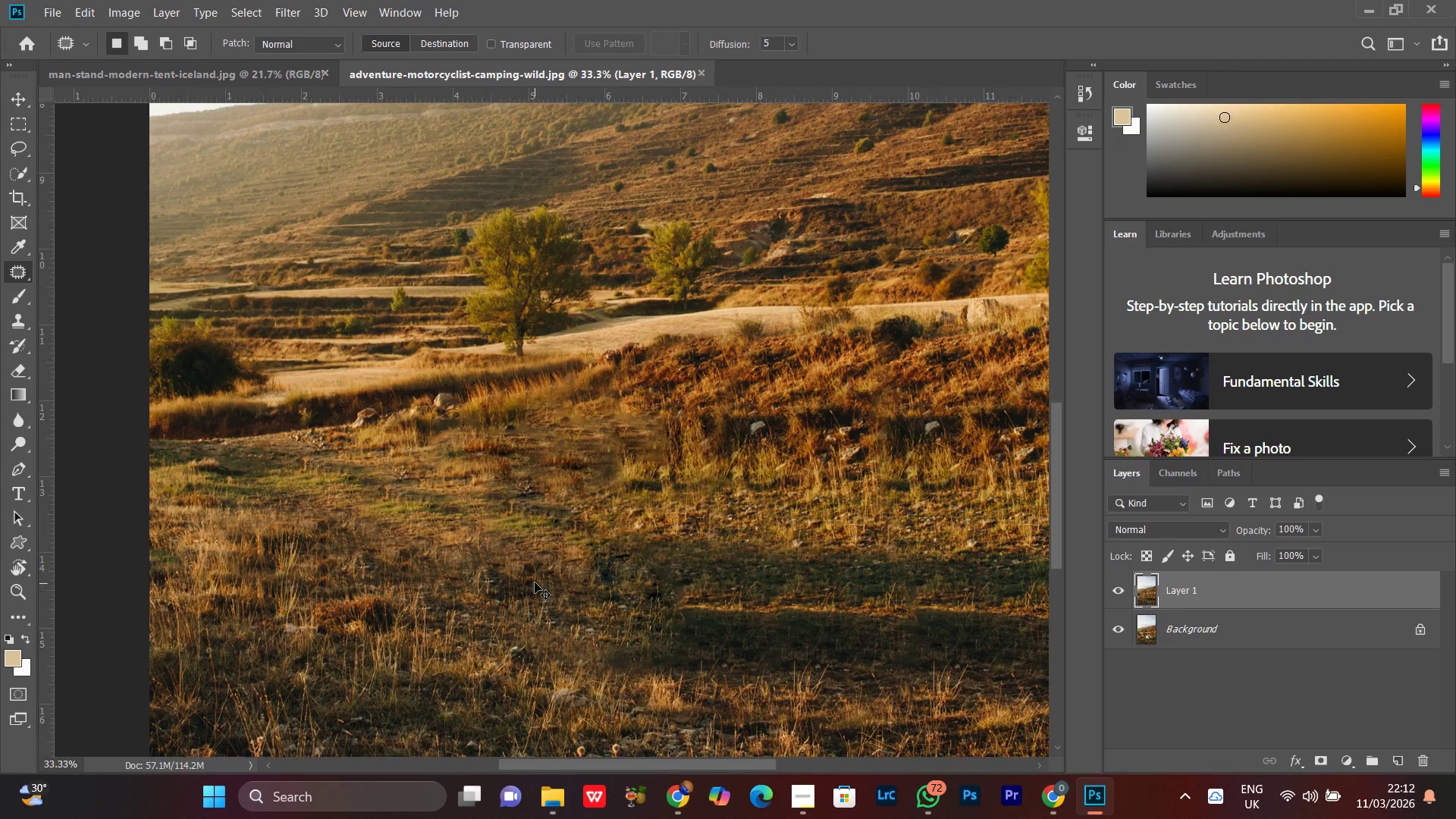 
key(Control+Equal)
 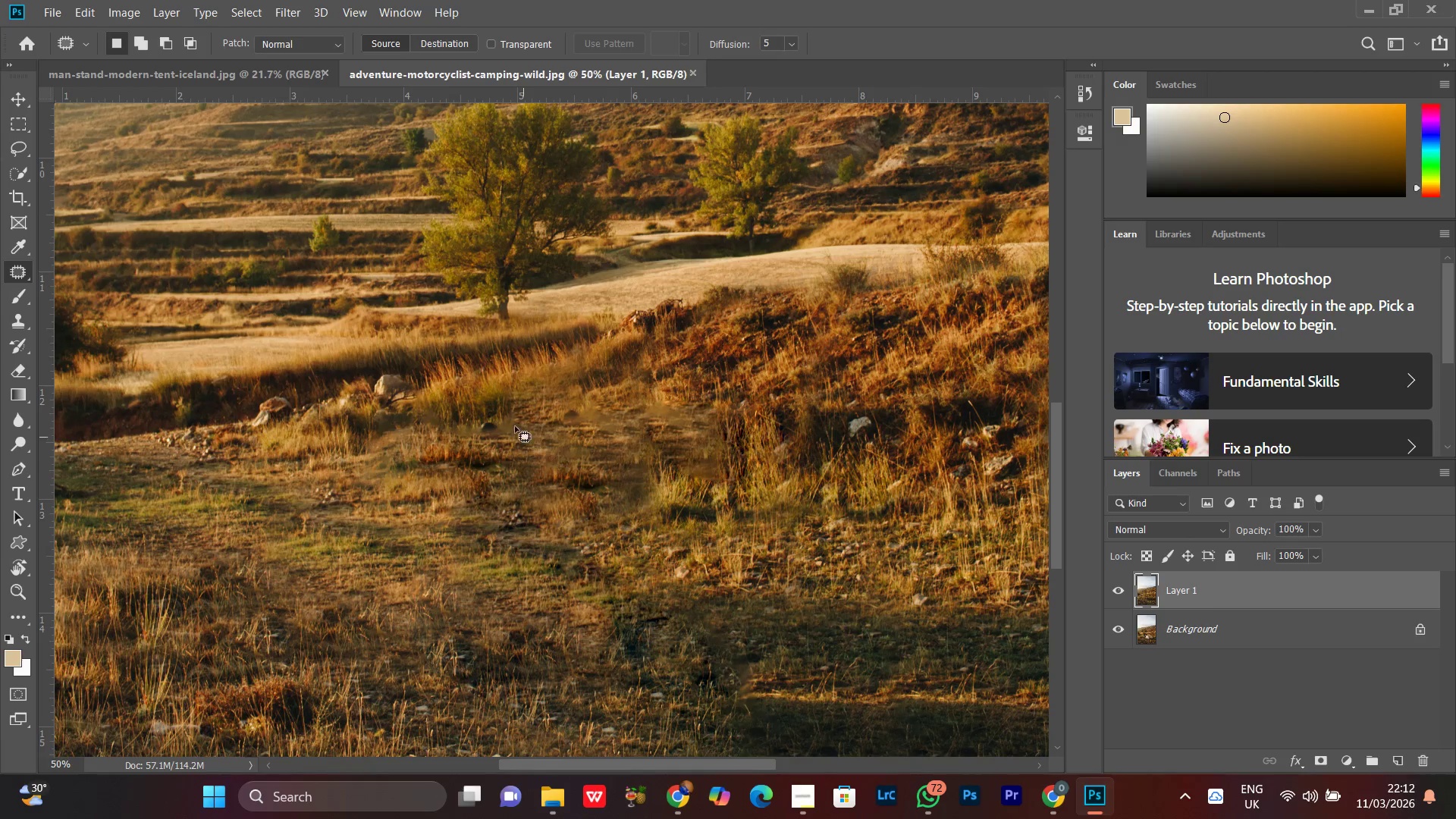 
left_click_drag(start_coordinate=[518, 407], to_coordinate=[538, 427])
 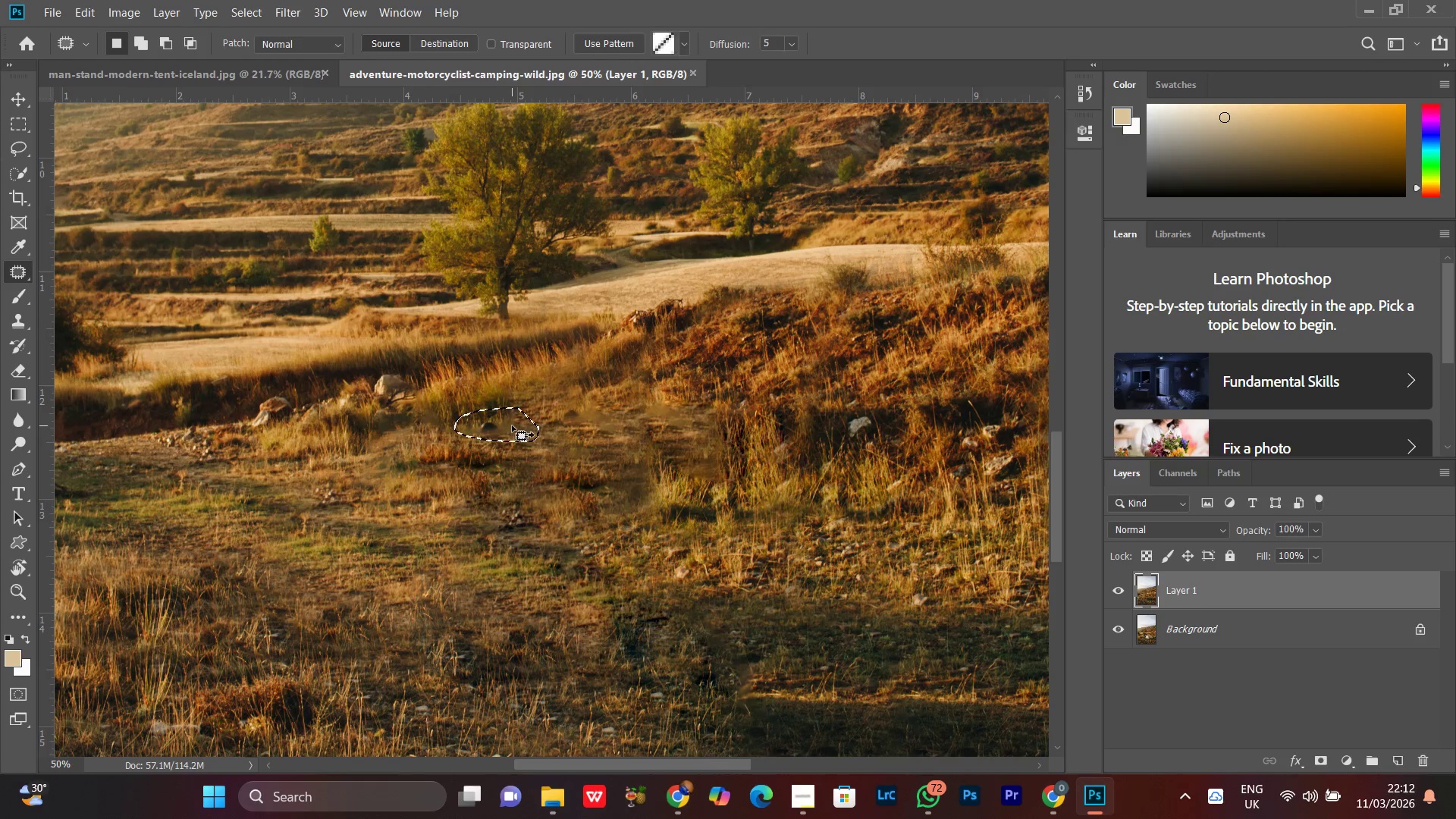 
left_click_drag(start_coordinate=[512, 425], to_coordinate=[406, 457])
 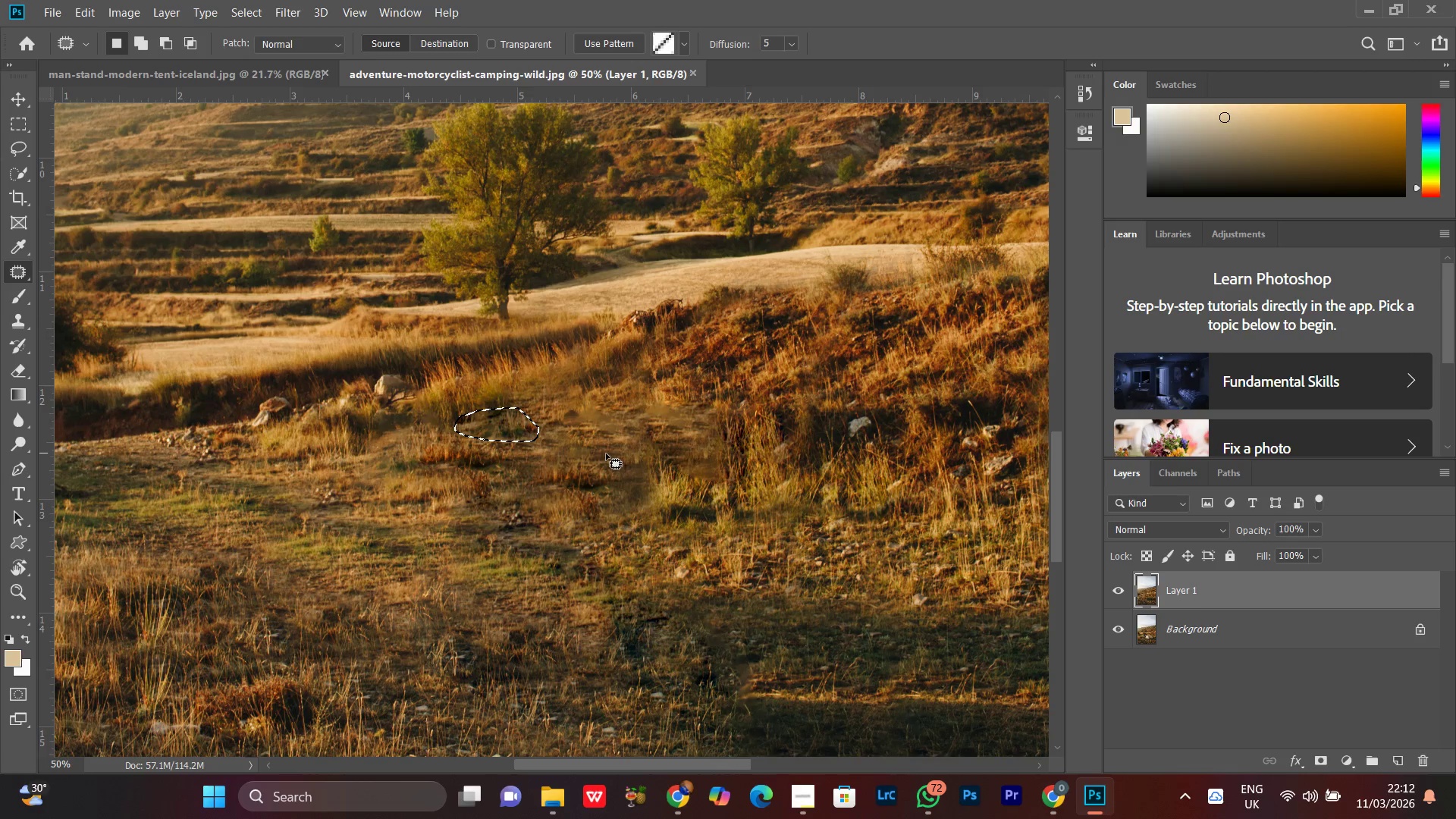 
left_click([607, 453])
 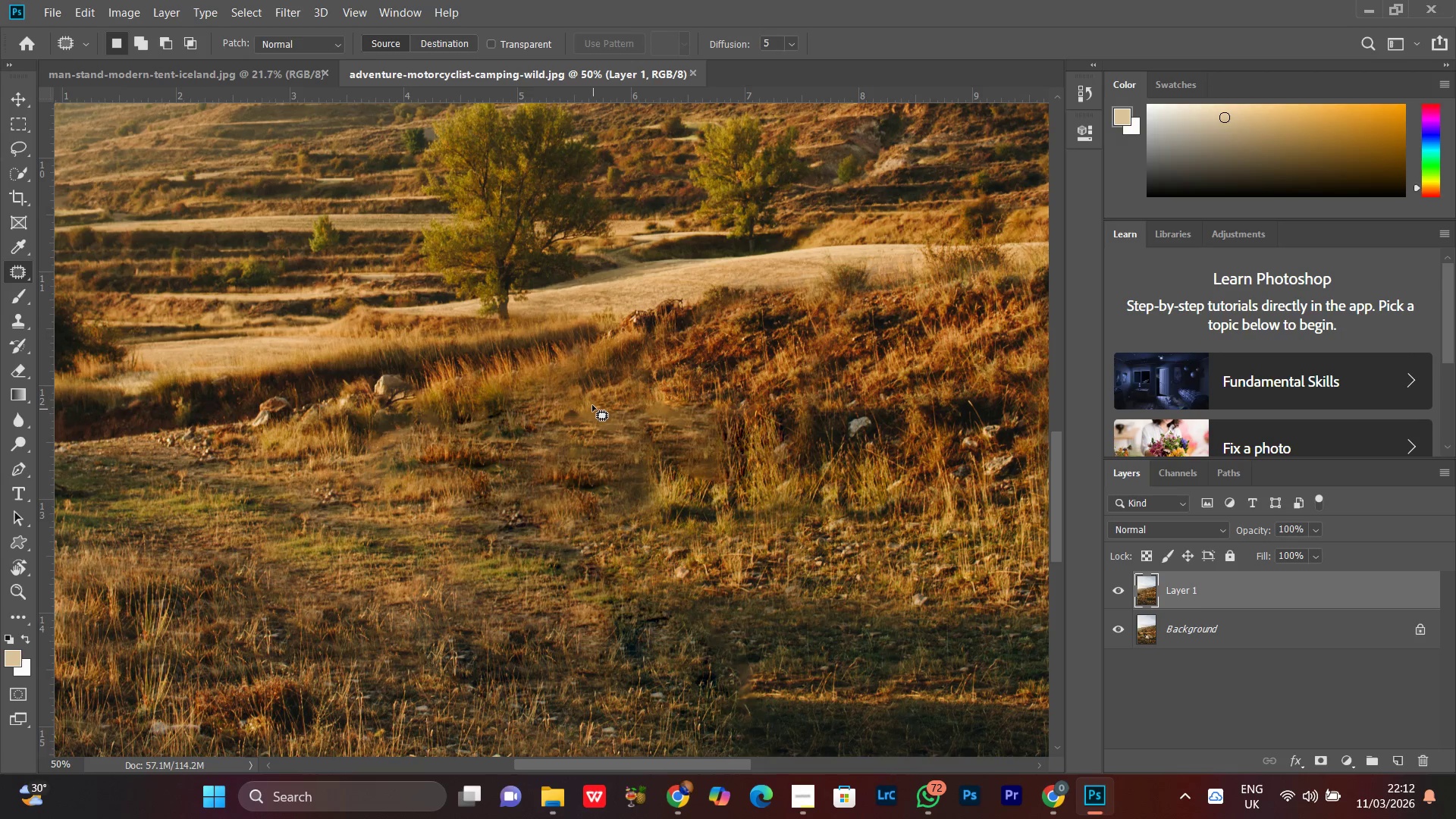 
left_click_drag(start_coordinate=[590, 403], to_coordinate=[609, 415])
 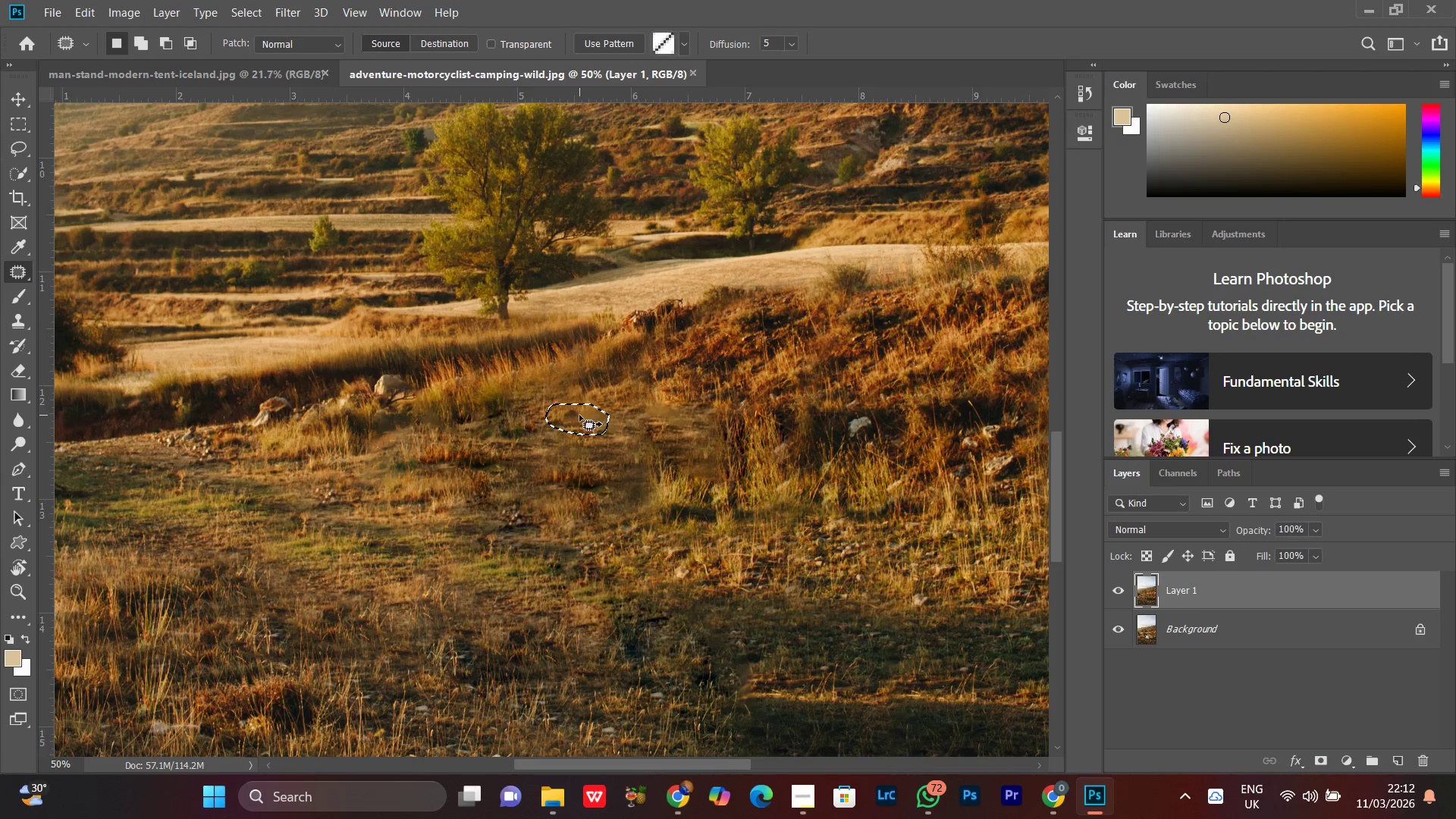 
left_click_drag(start_coordinate=[579, 415], to_coordinate=[582, 453])
 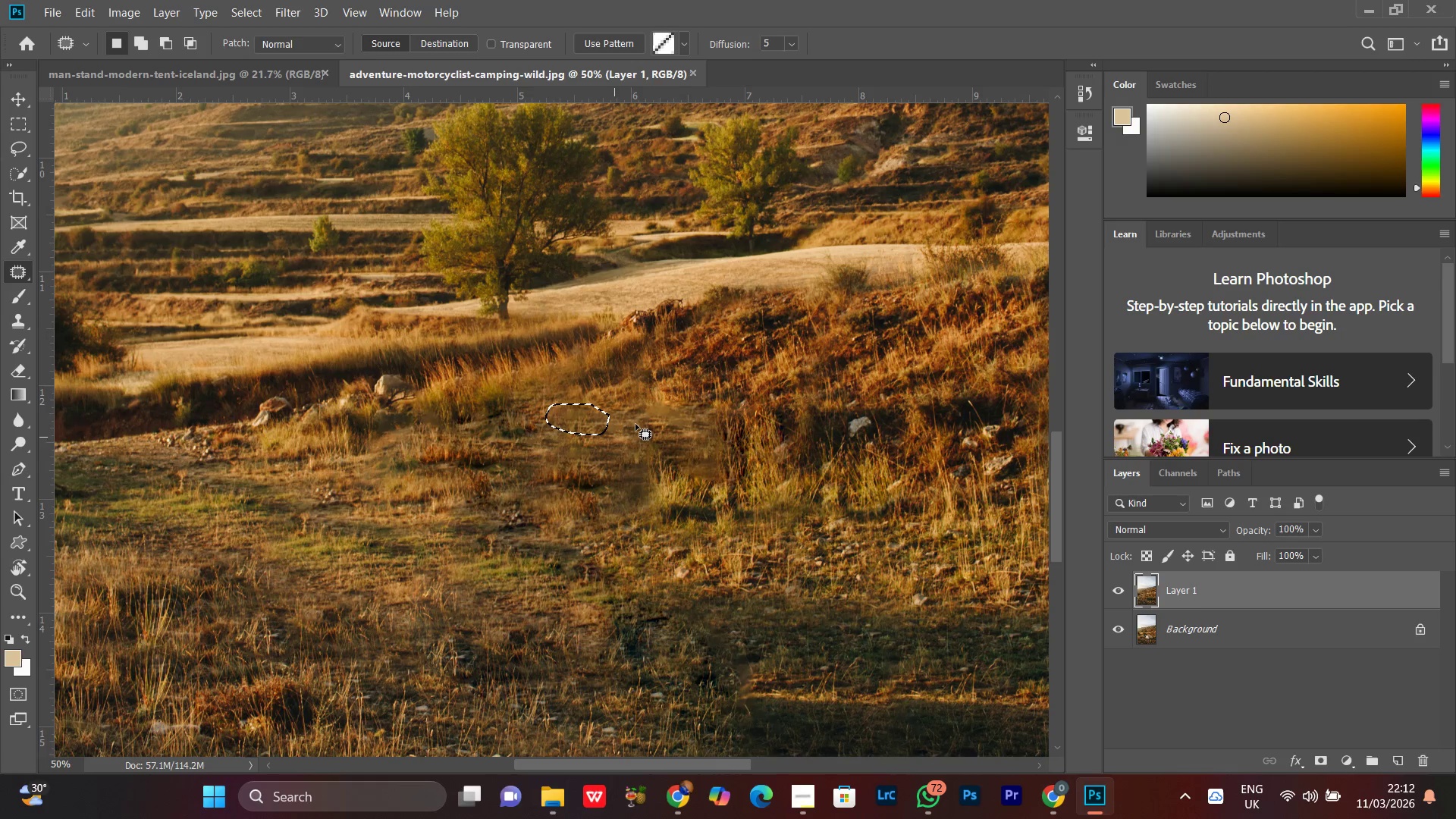 
left_click([635, 424])
 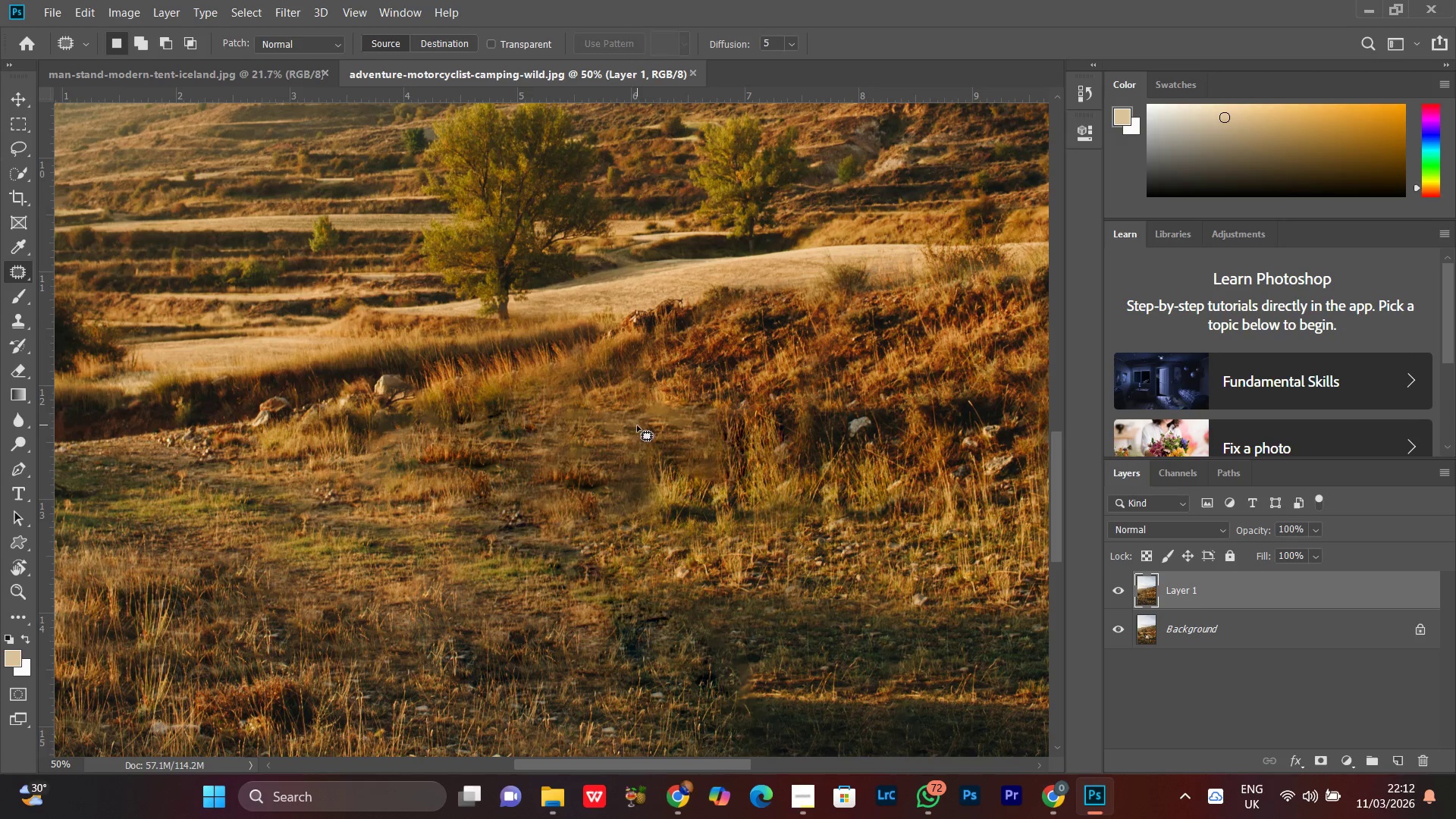 
key(Control+Minus)
 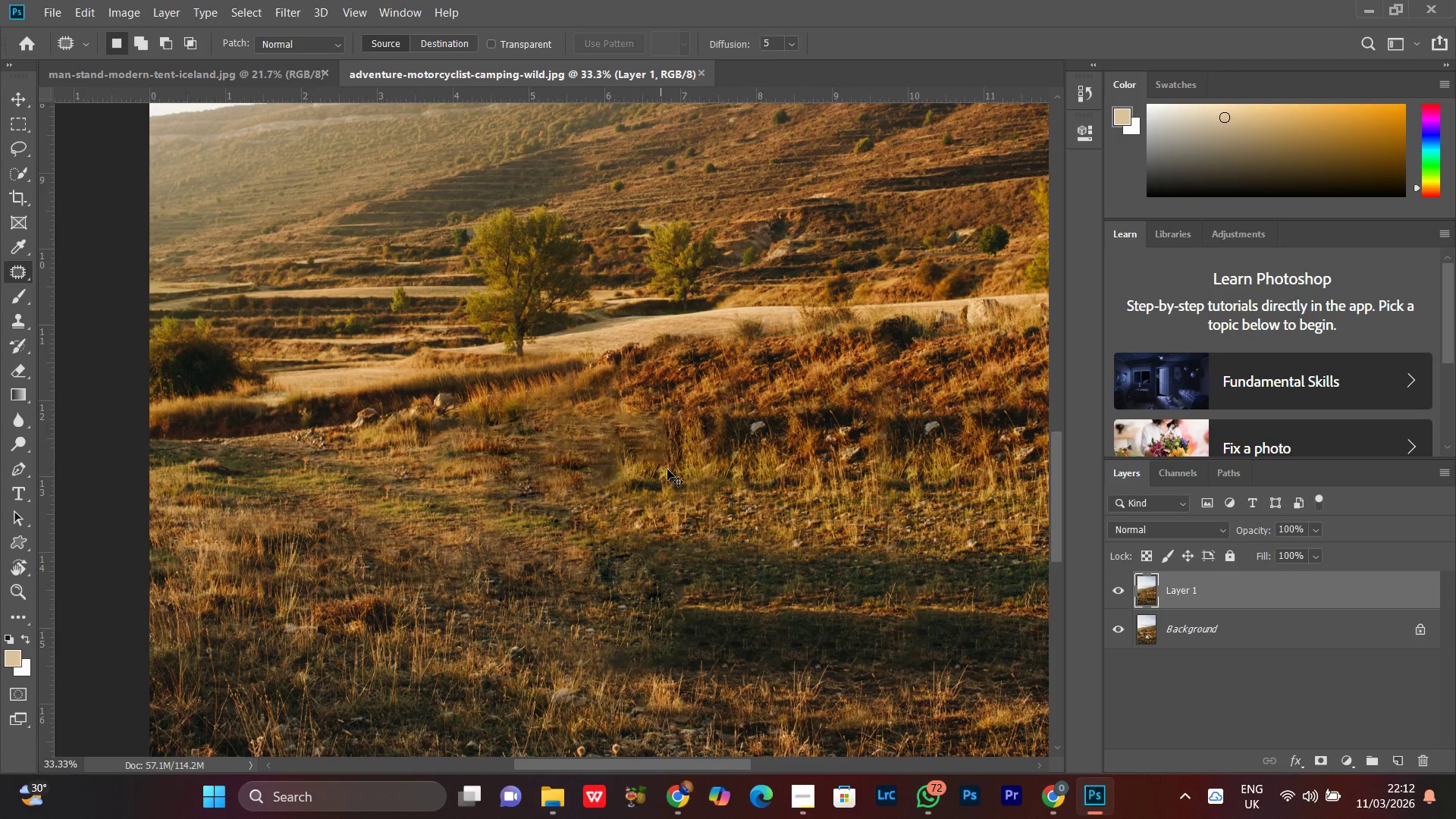 
key(Control+Minus)
 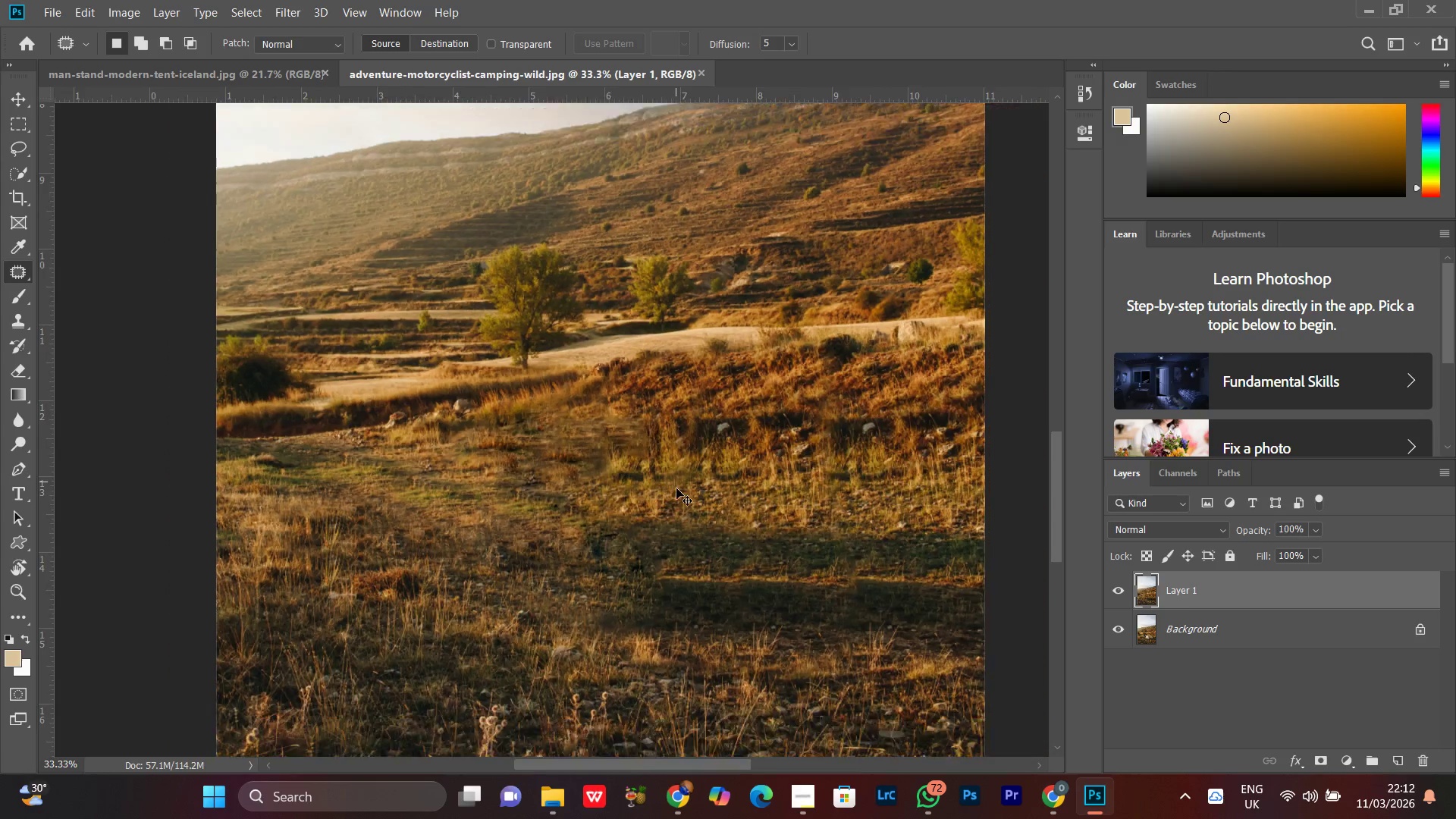 
key(Control+Minus)
 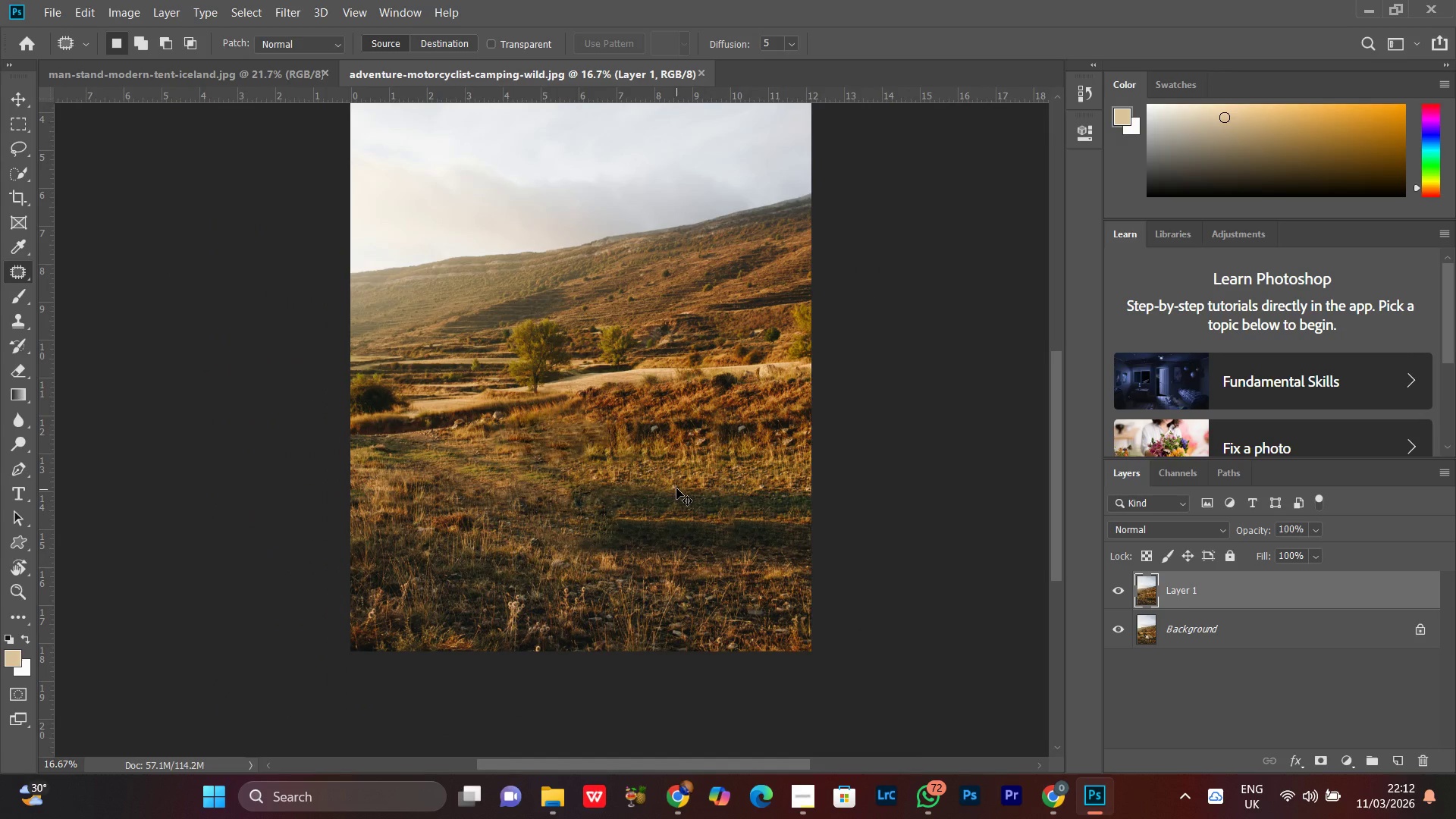 
key(Control+Equal)
 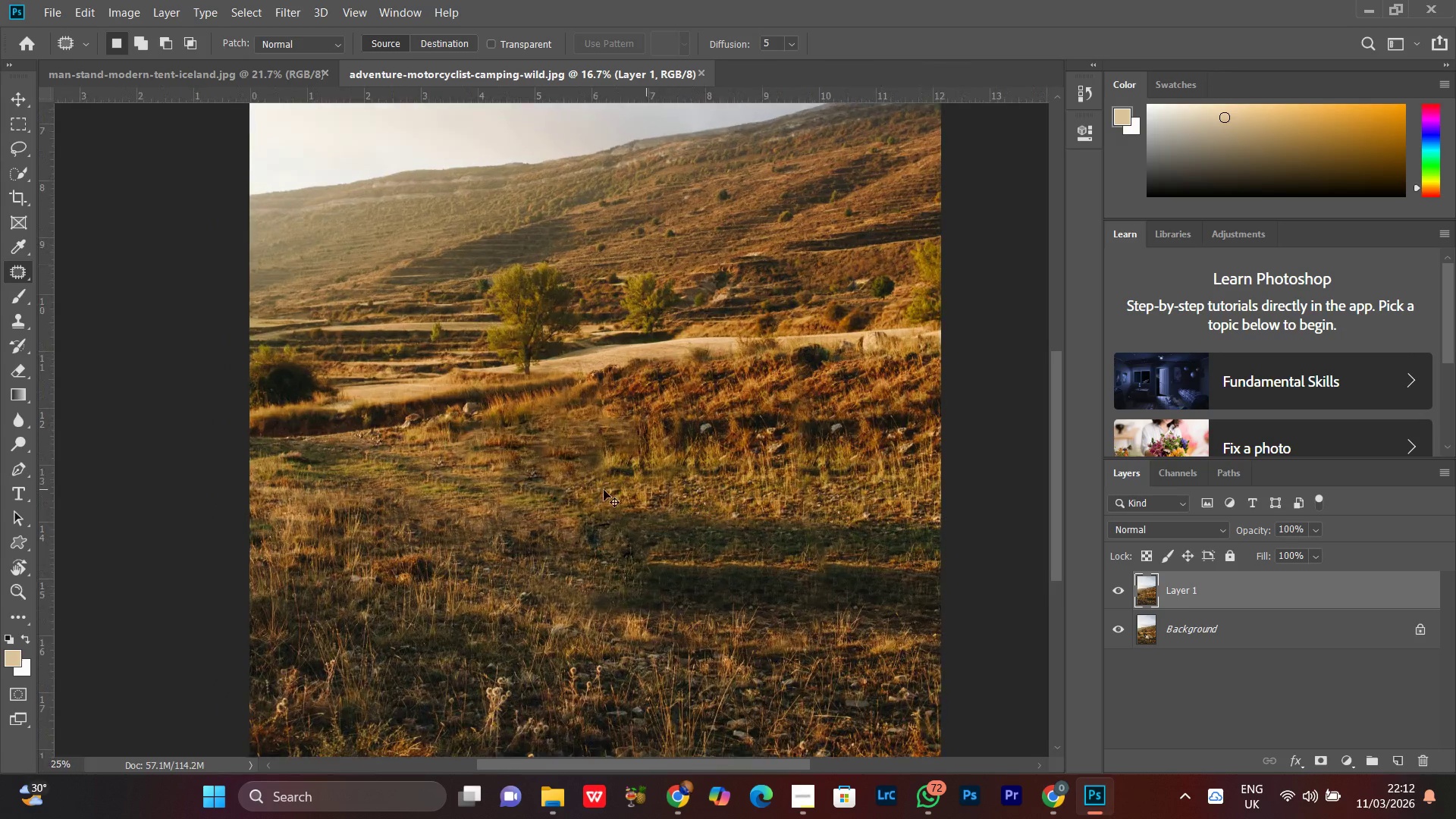 
key(Control+Equal)
 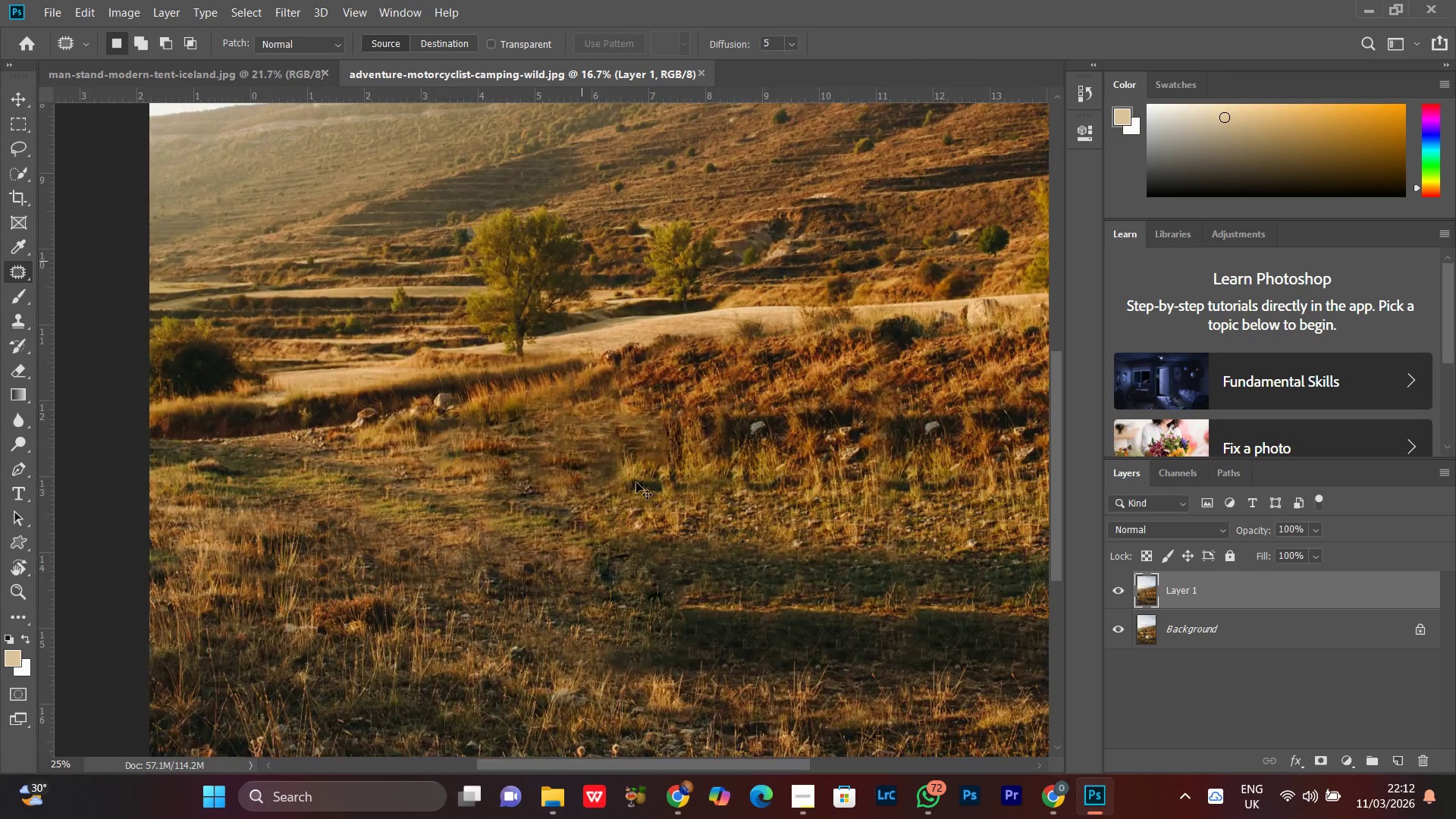 
key(Control+Equal)
 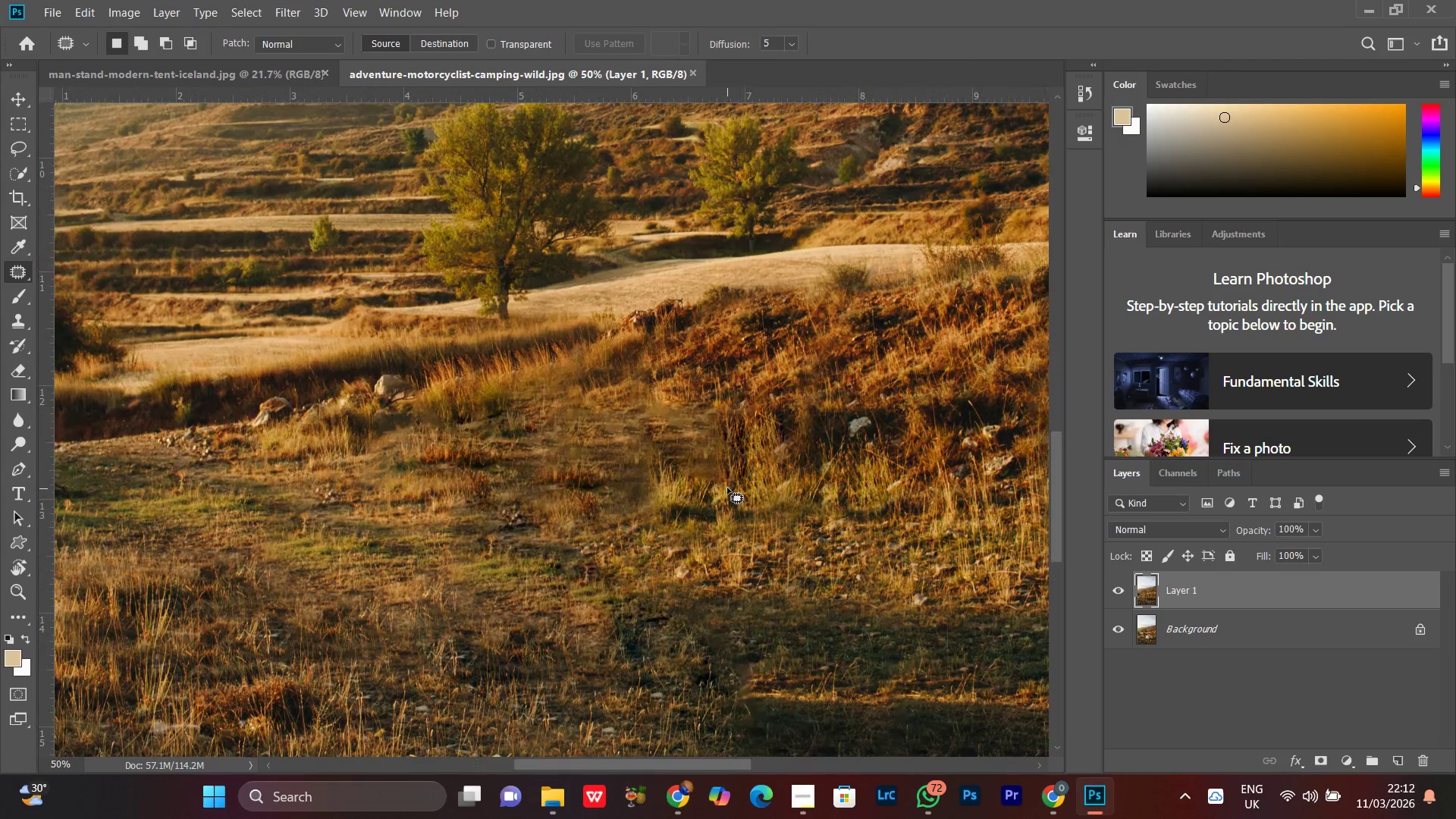 
left_click_drag(start_coordinate=[726, 485], to_coordinate=[767, 534])
 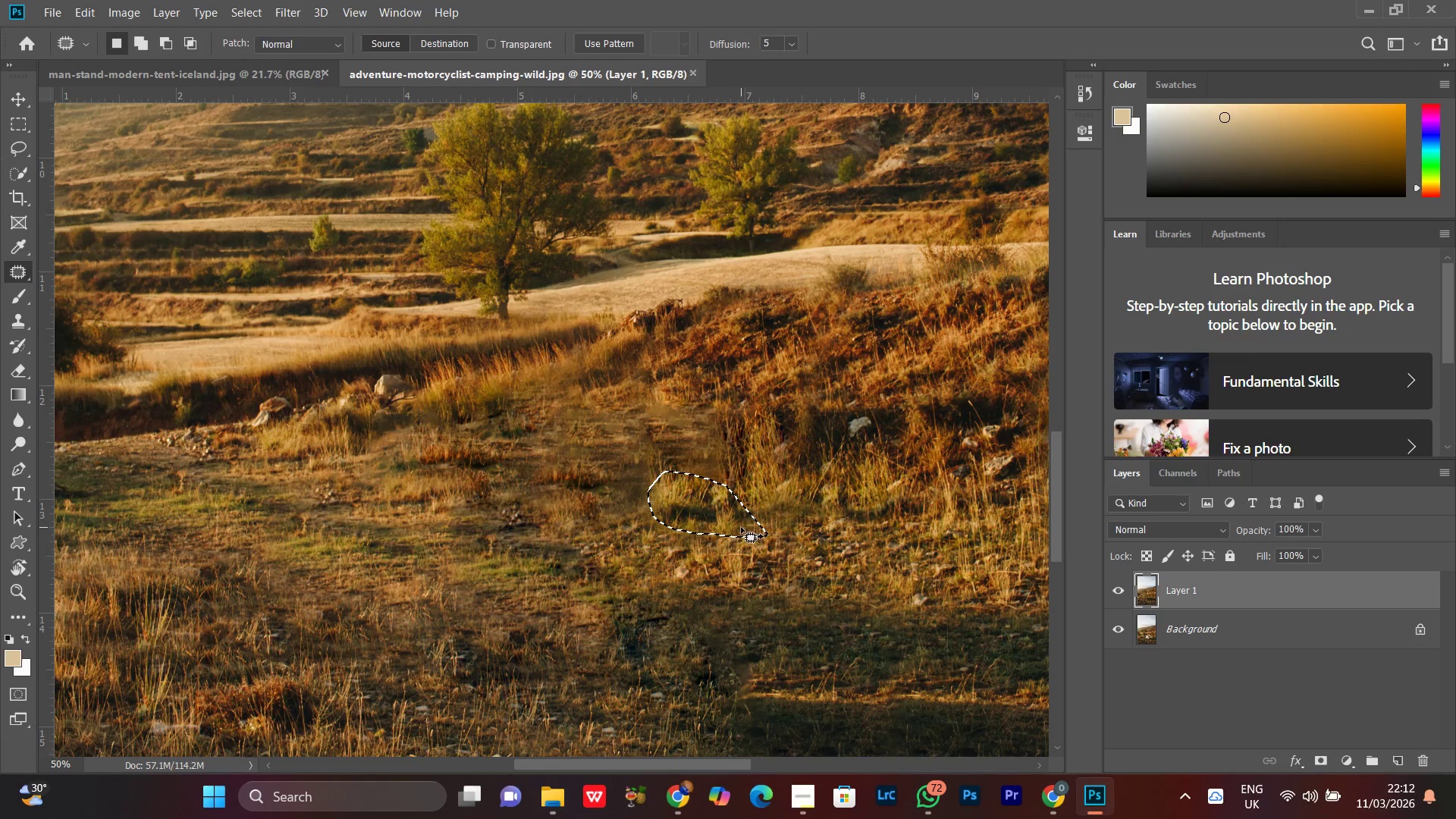 
left_click_drag(start_coordinate=[741, 527], to_coordinate=[667, 564])
 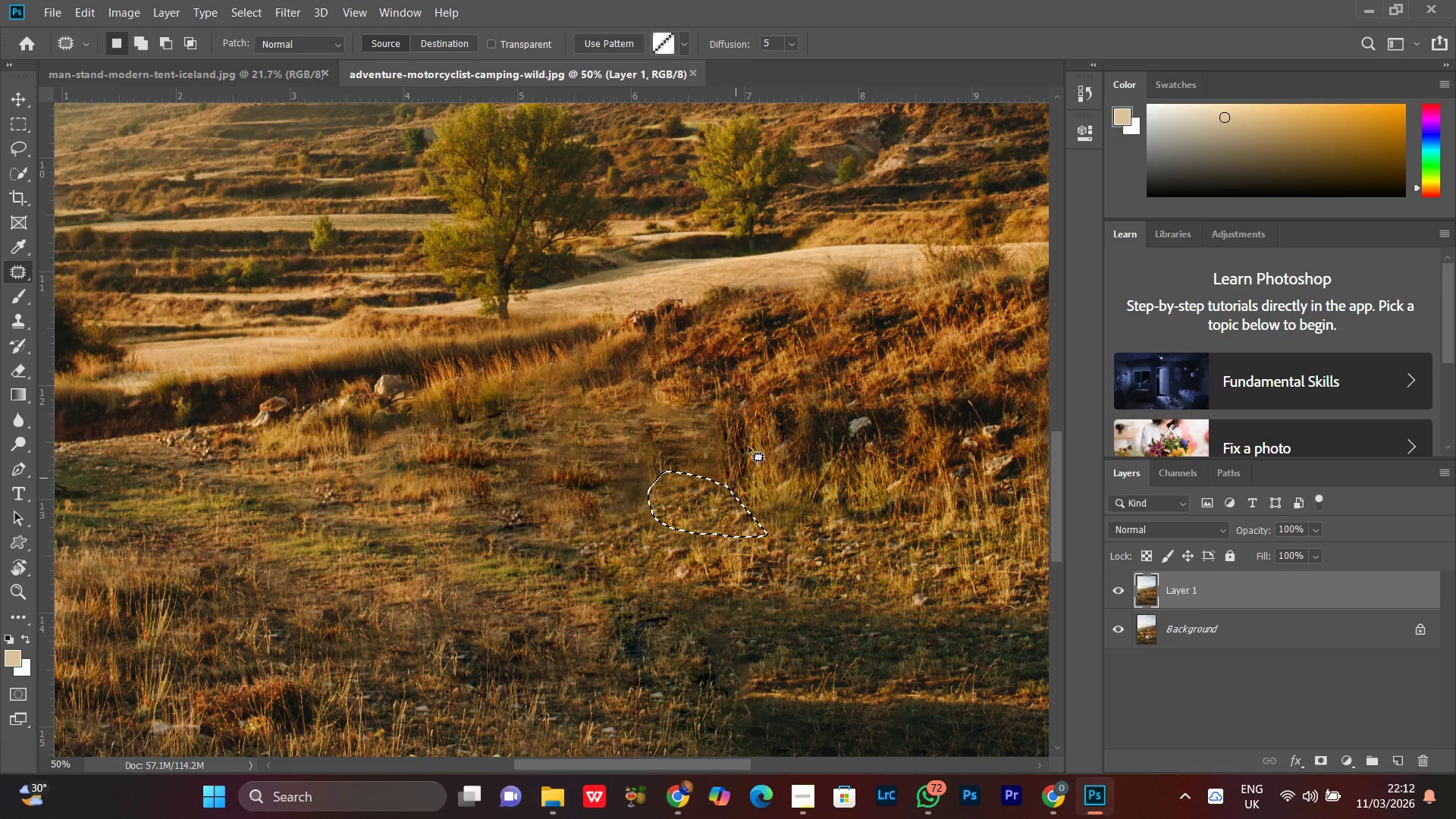 
left_click([748, 444])
 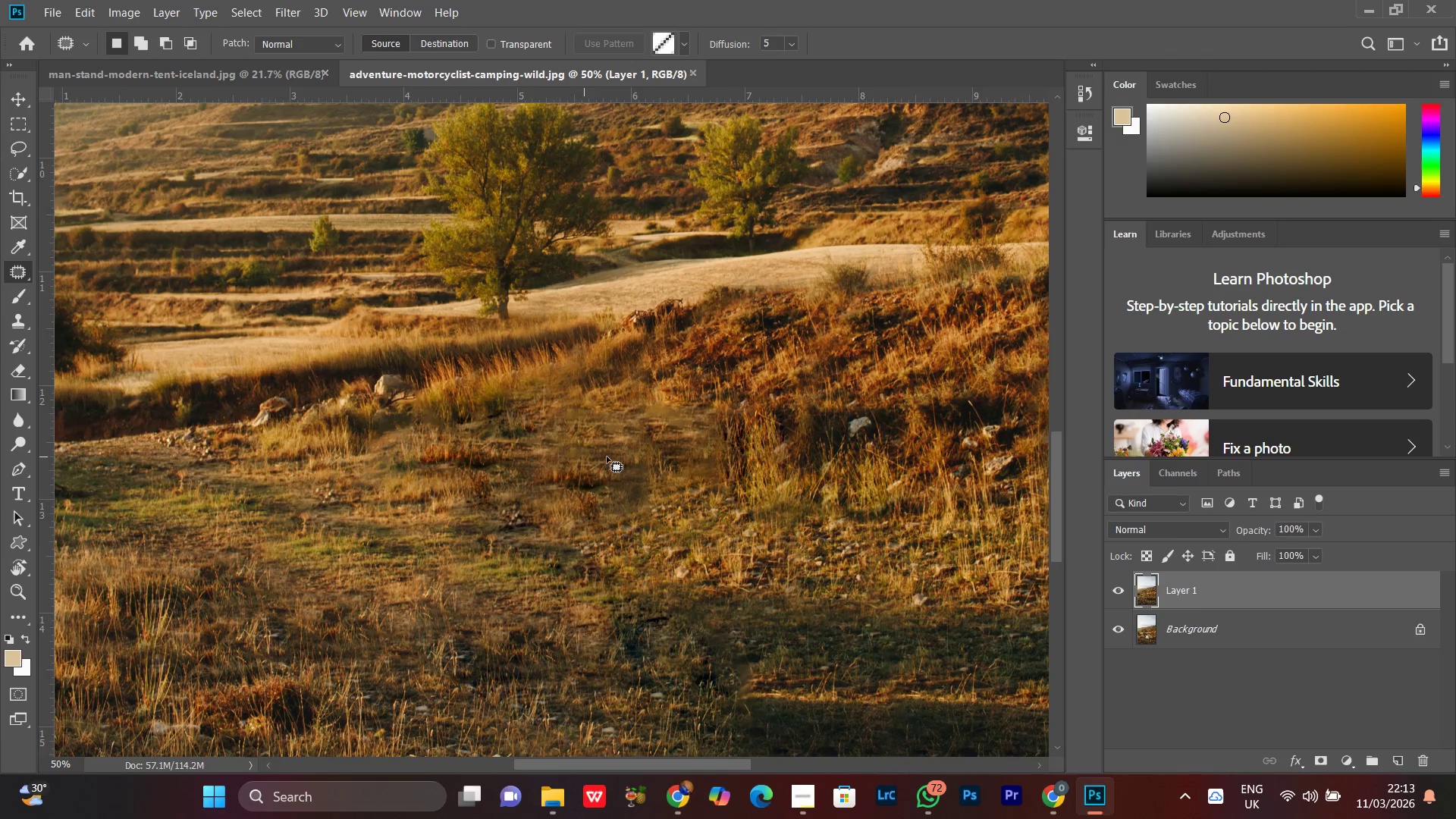 
left_click_drag(start_coordinate=[607, 457], to_coordinate=[637, 510])
 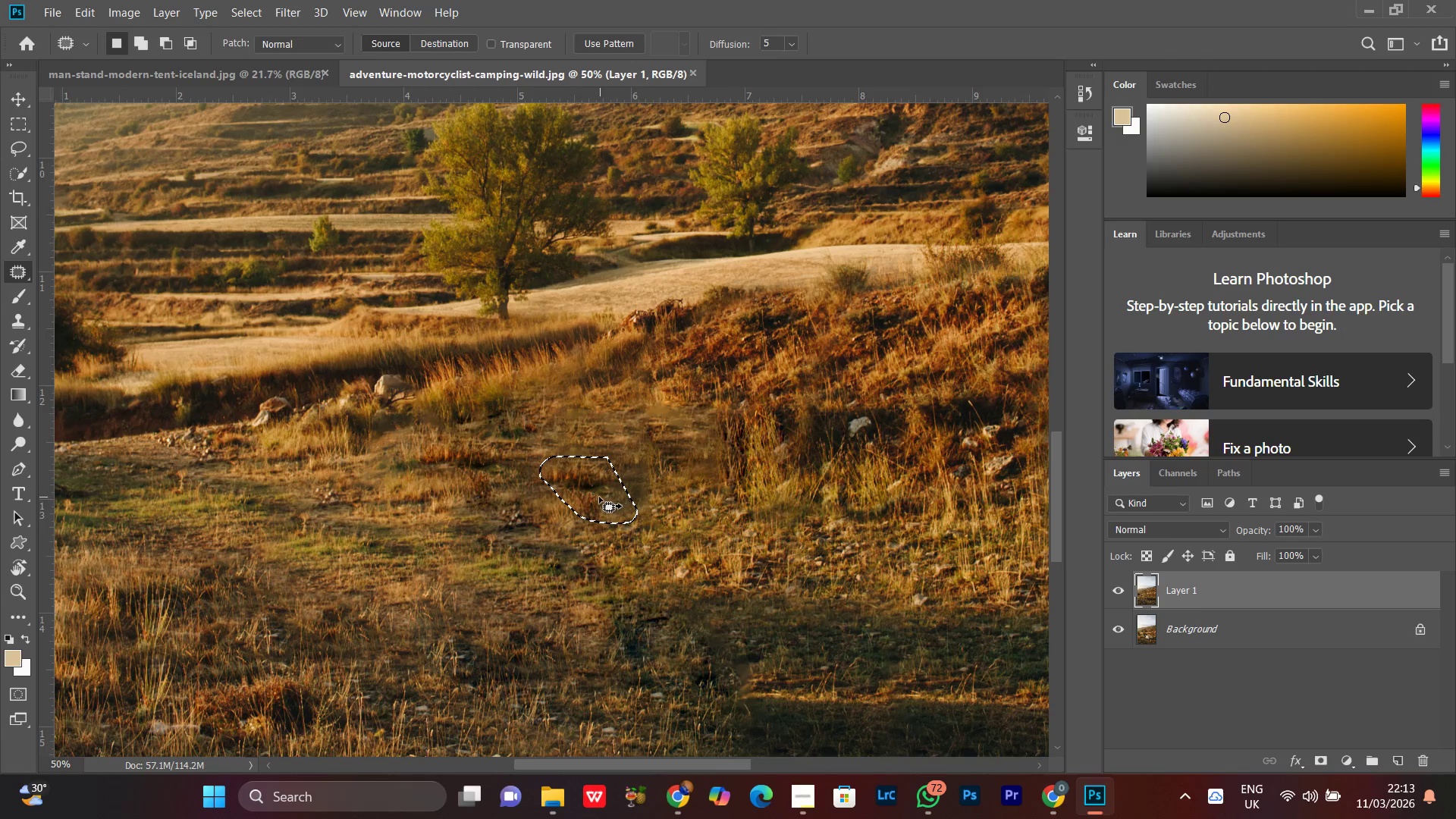 
left_click_drag(start_coordinate=[599, 497], to_coordinate=[672, 503])
 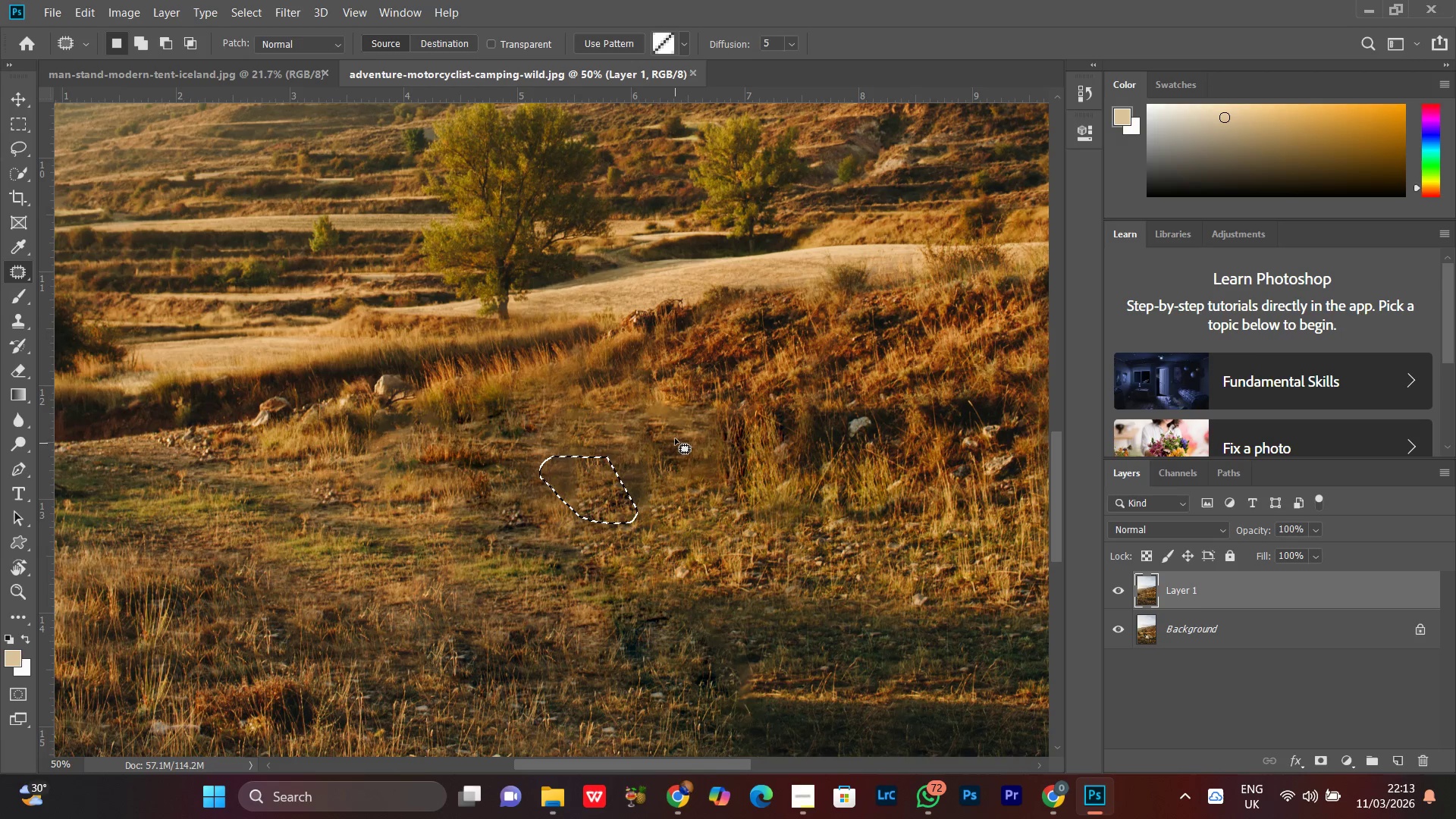 
left_click([675, 438])
 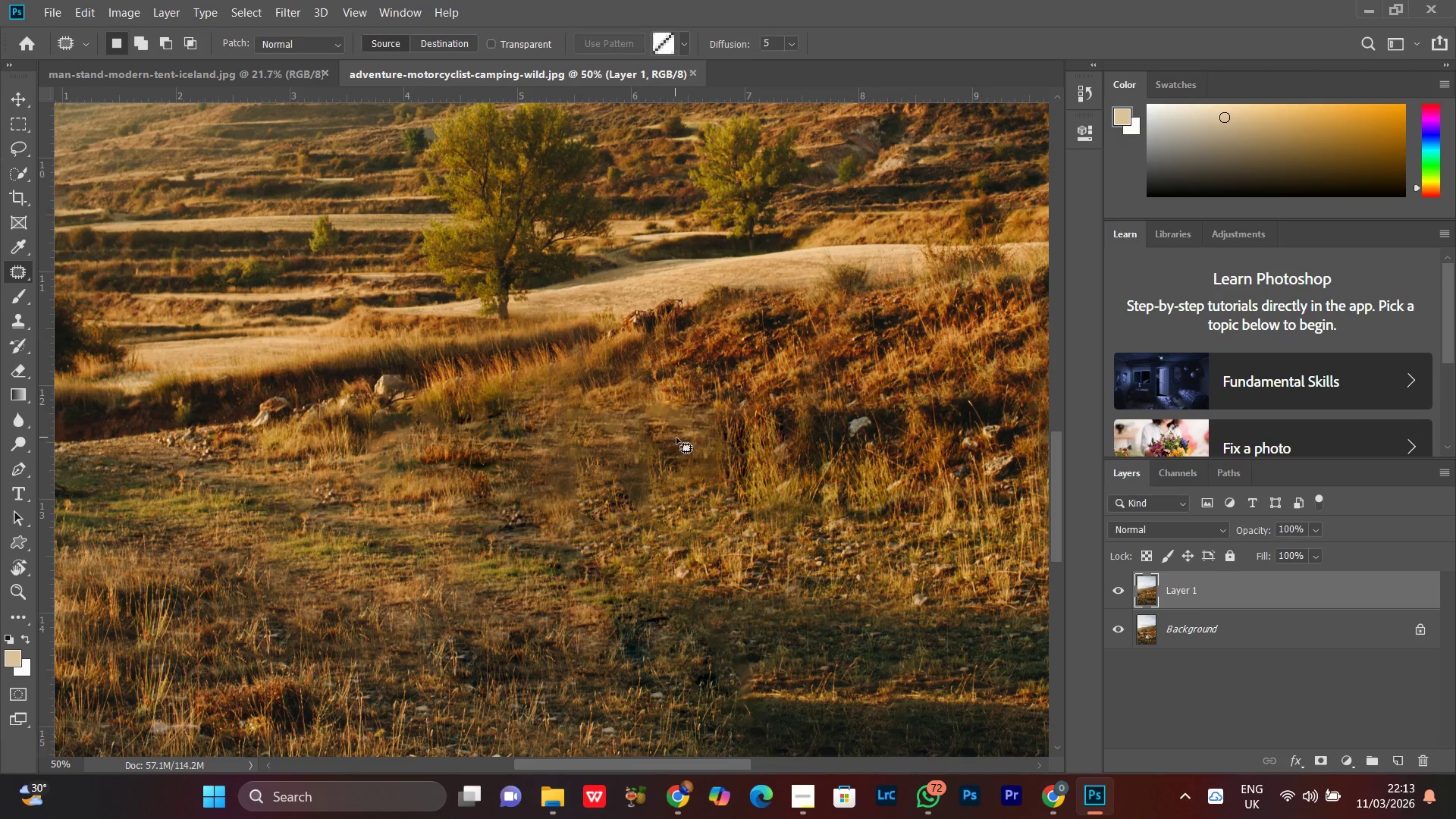 
key(Control+Minus)
 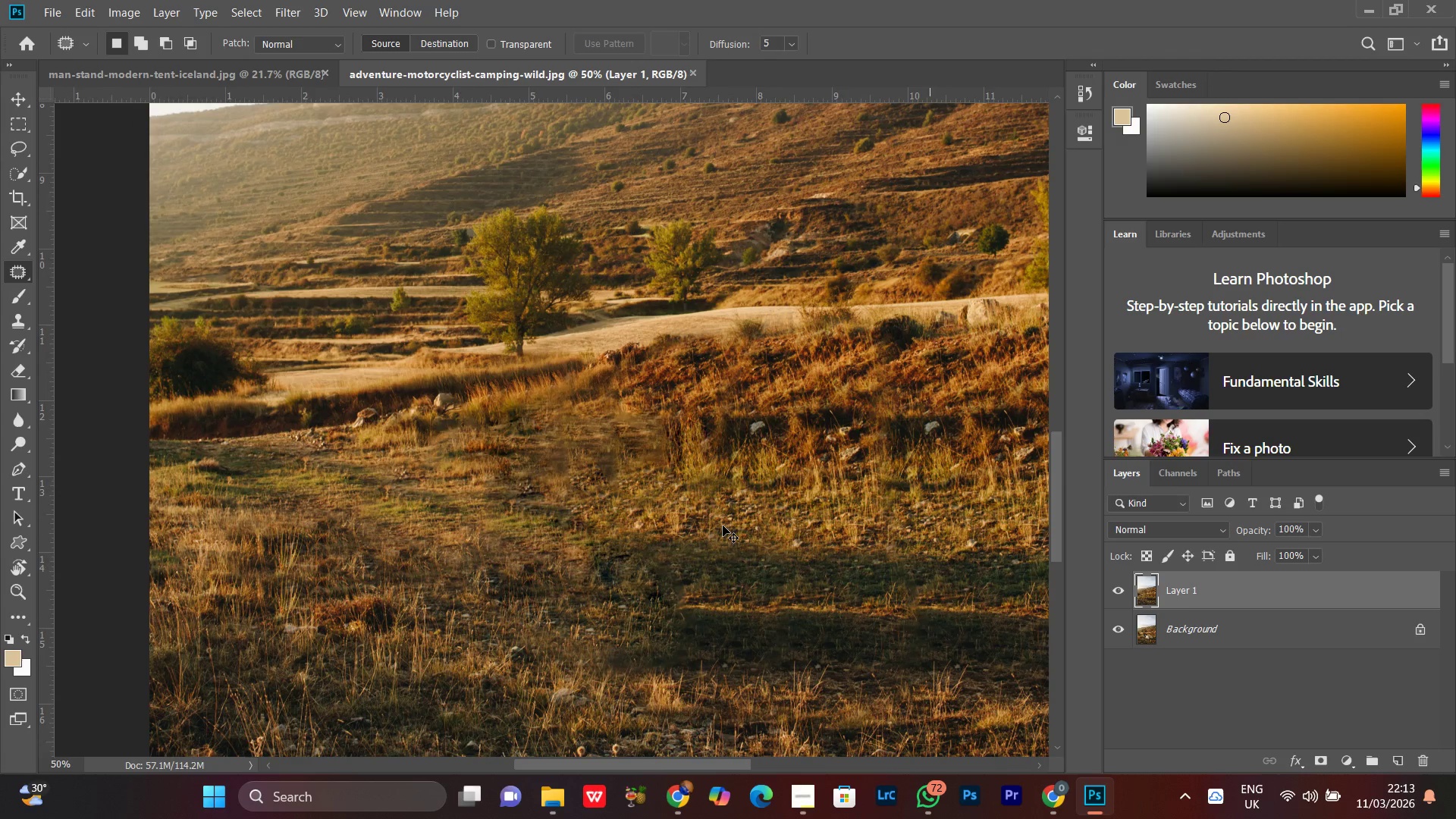 
key(Control+Minus)
 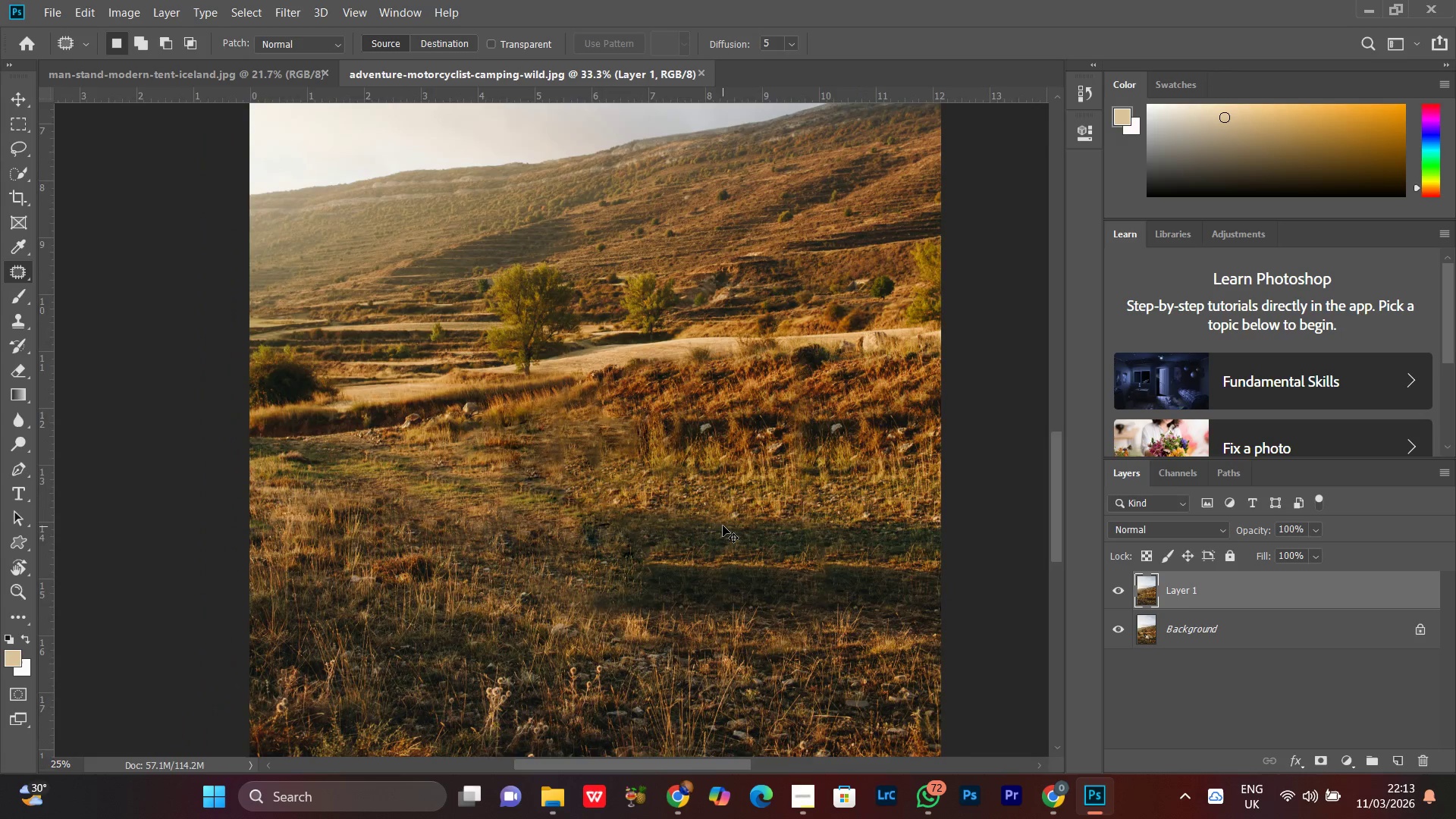 
key(Control+Minus)
 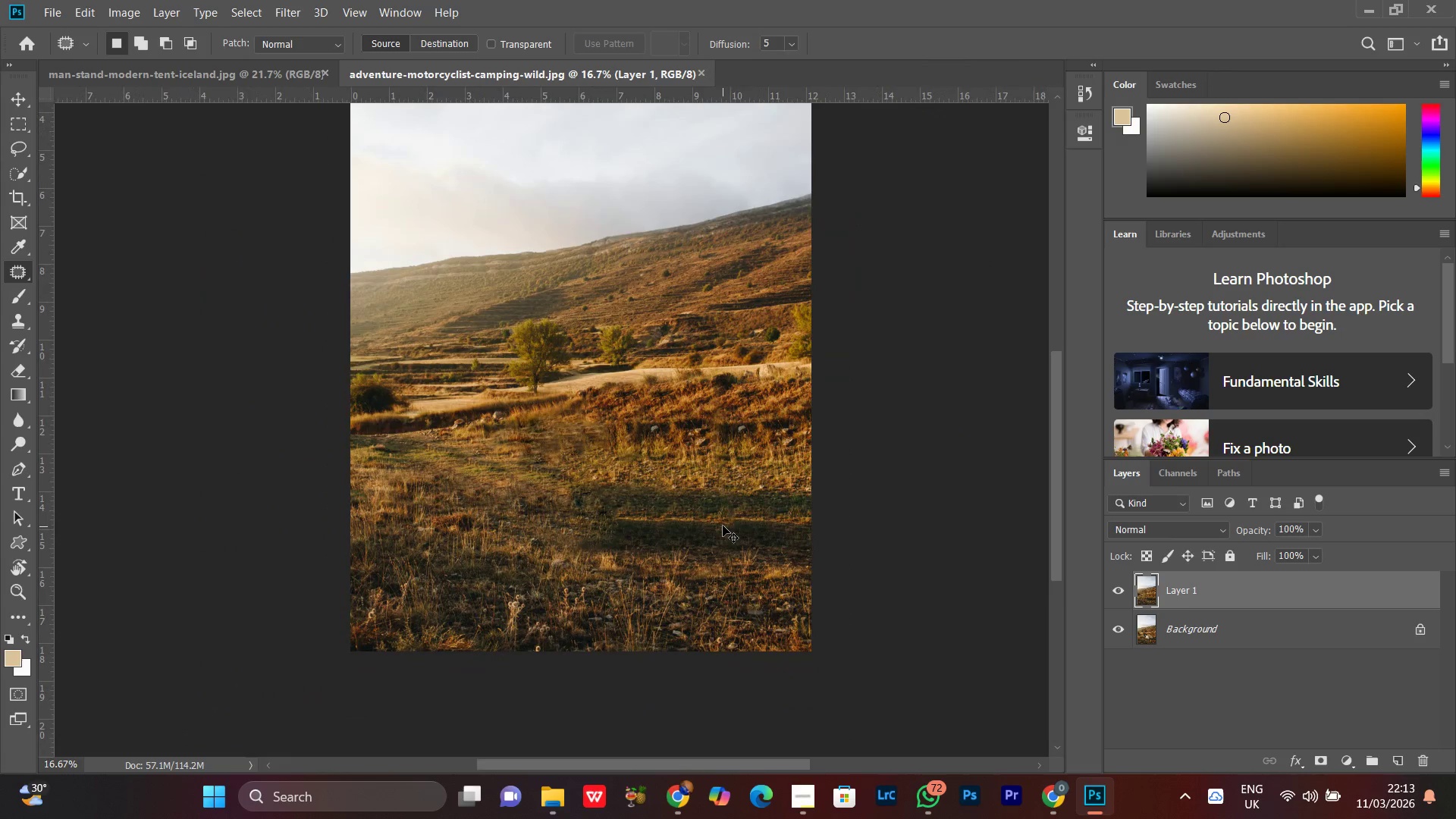 
key(Control+Minus)
 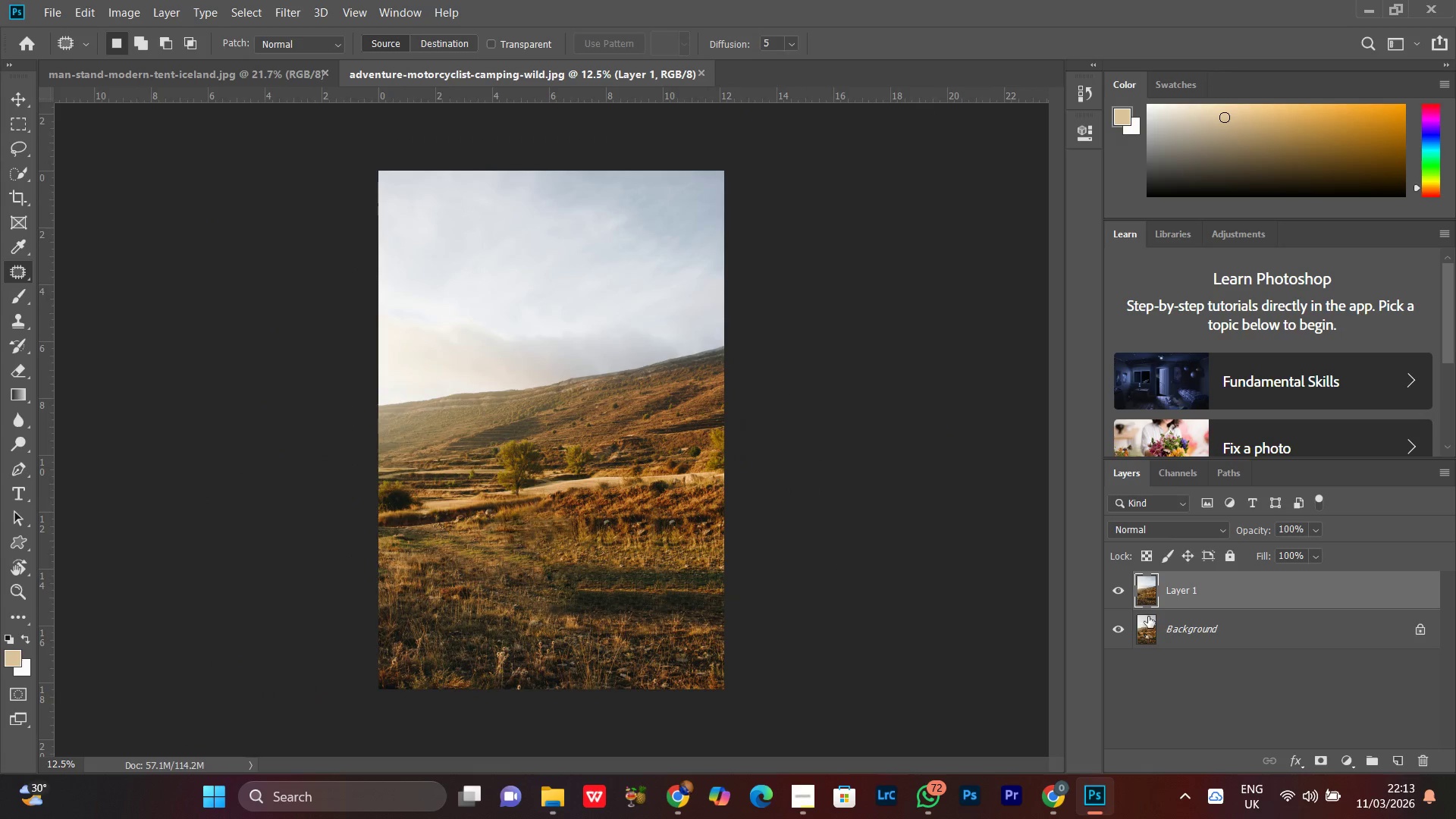 
left_click([1116, 592])
 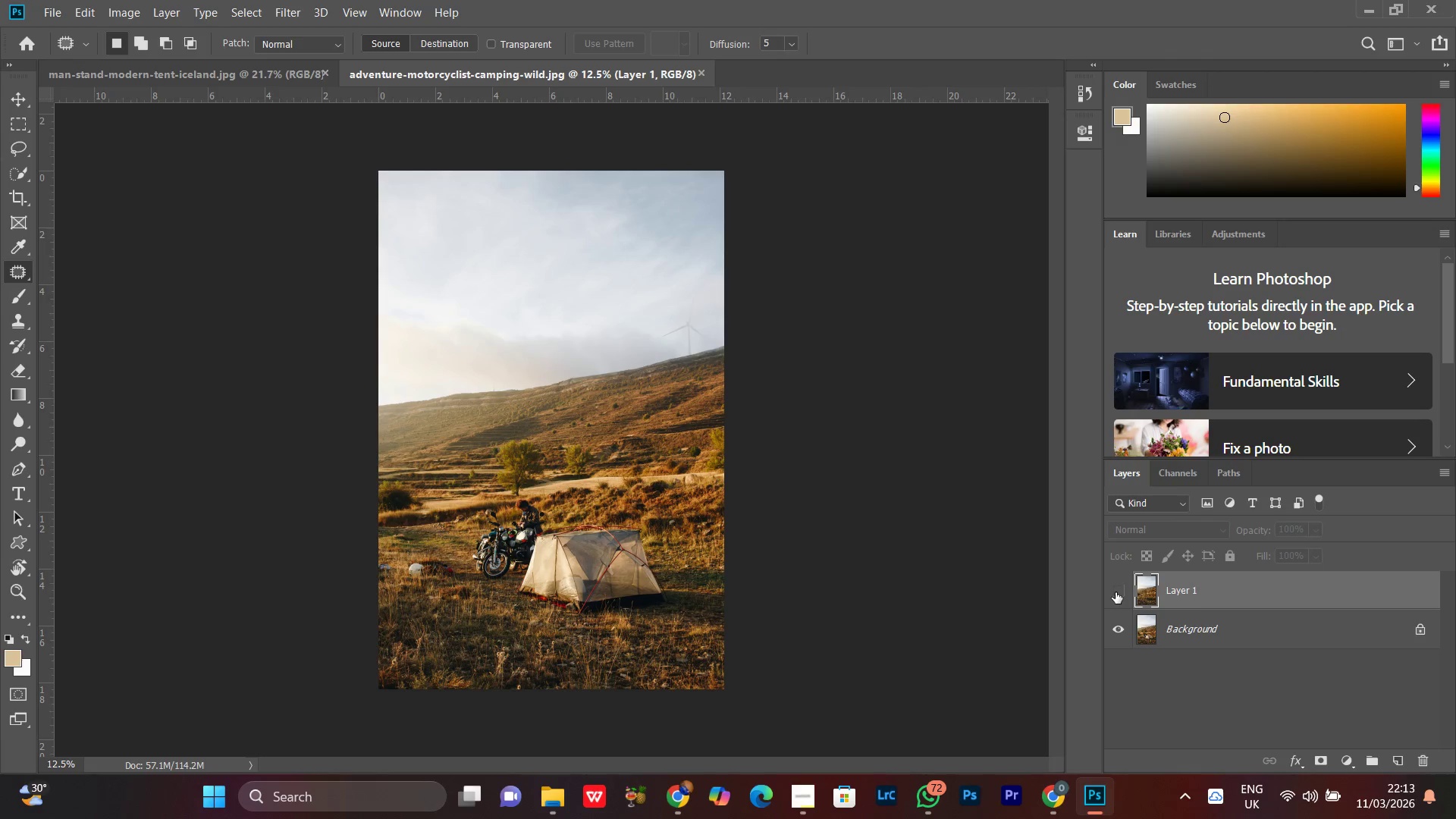 
left_click([1116, 592])
 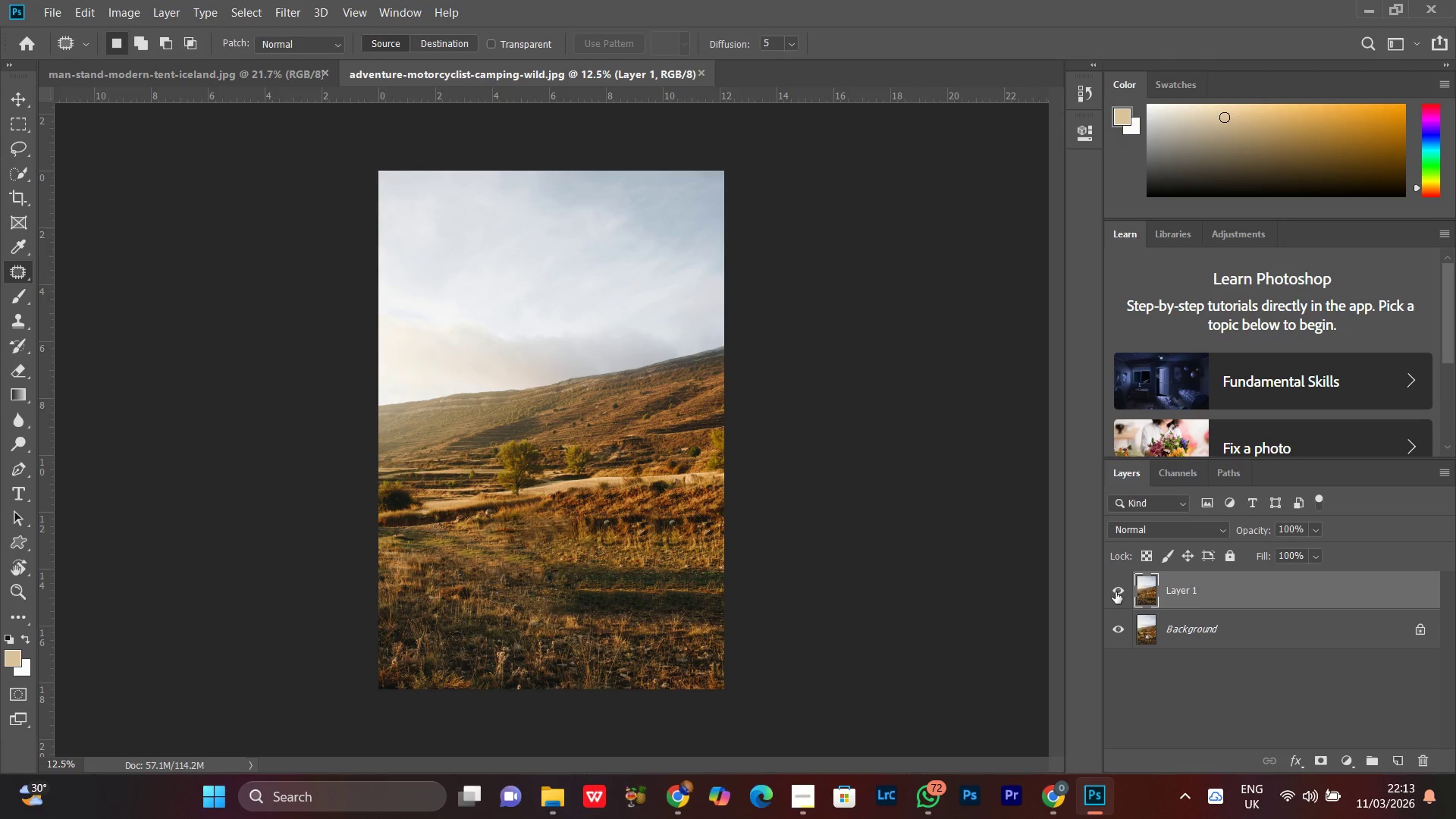 
left_click([1116, 592])
 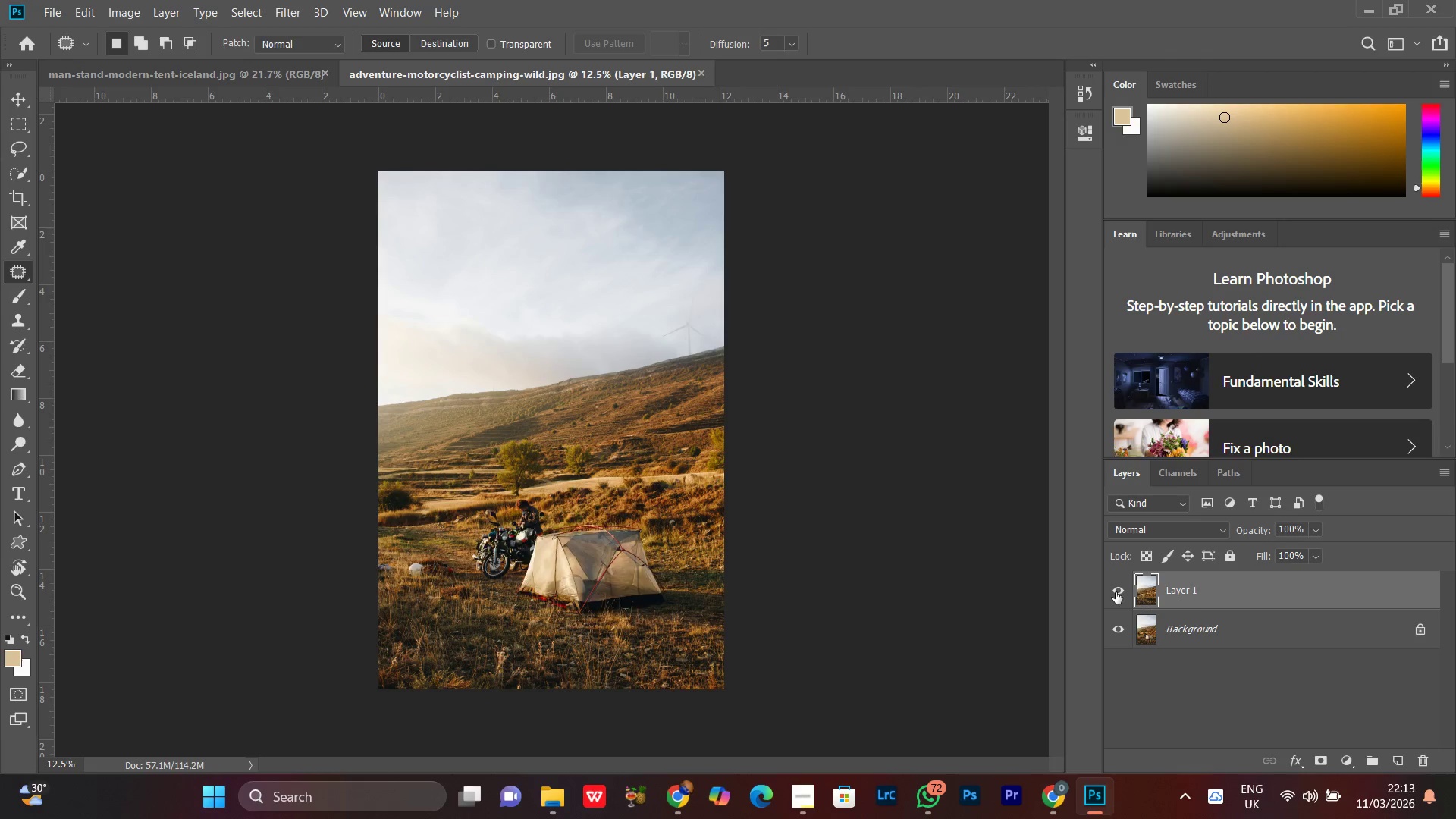 
double_click([1116, 592])
 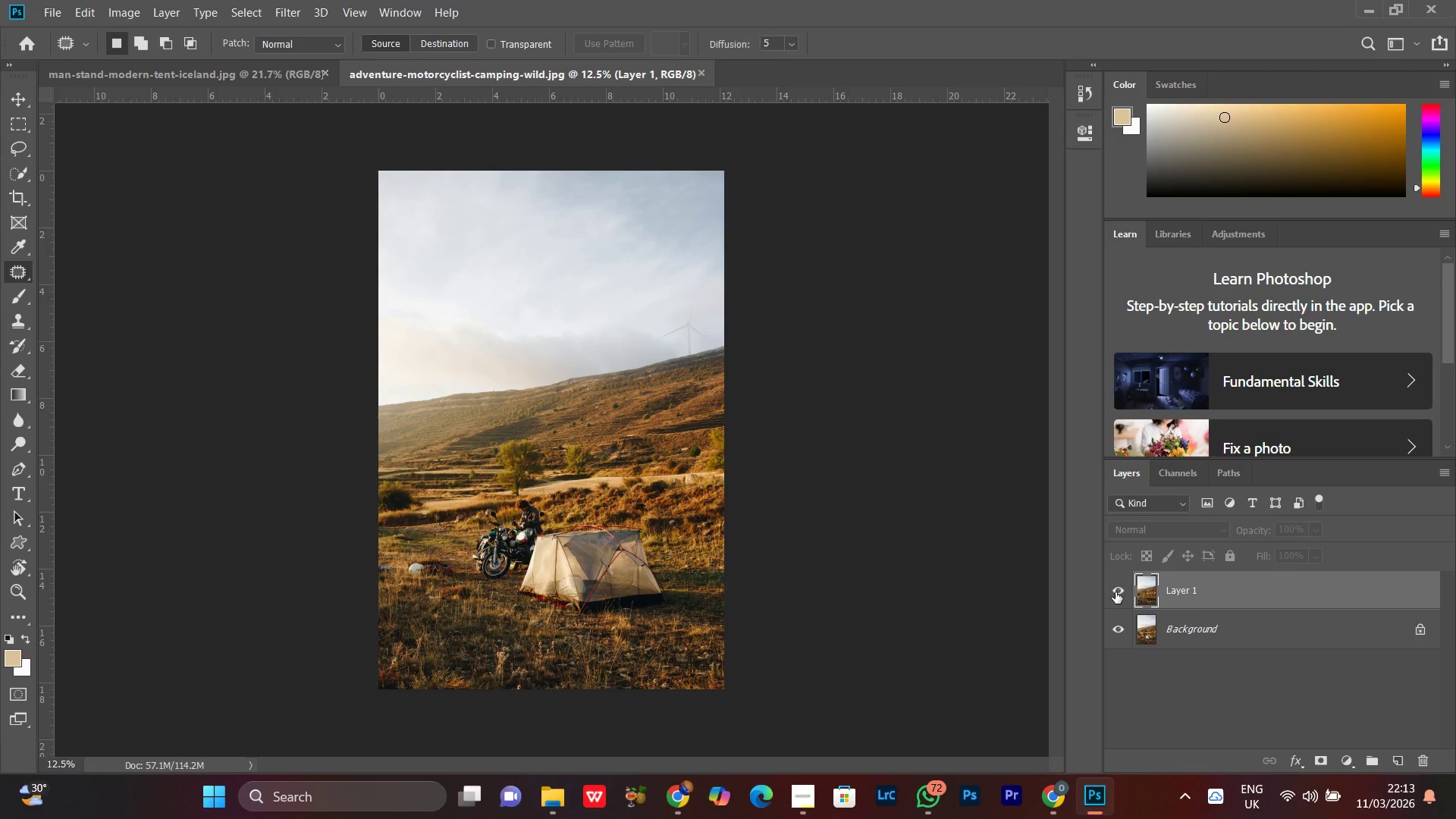 
double_click([1116, 592])
 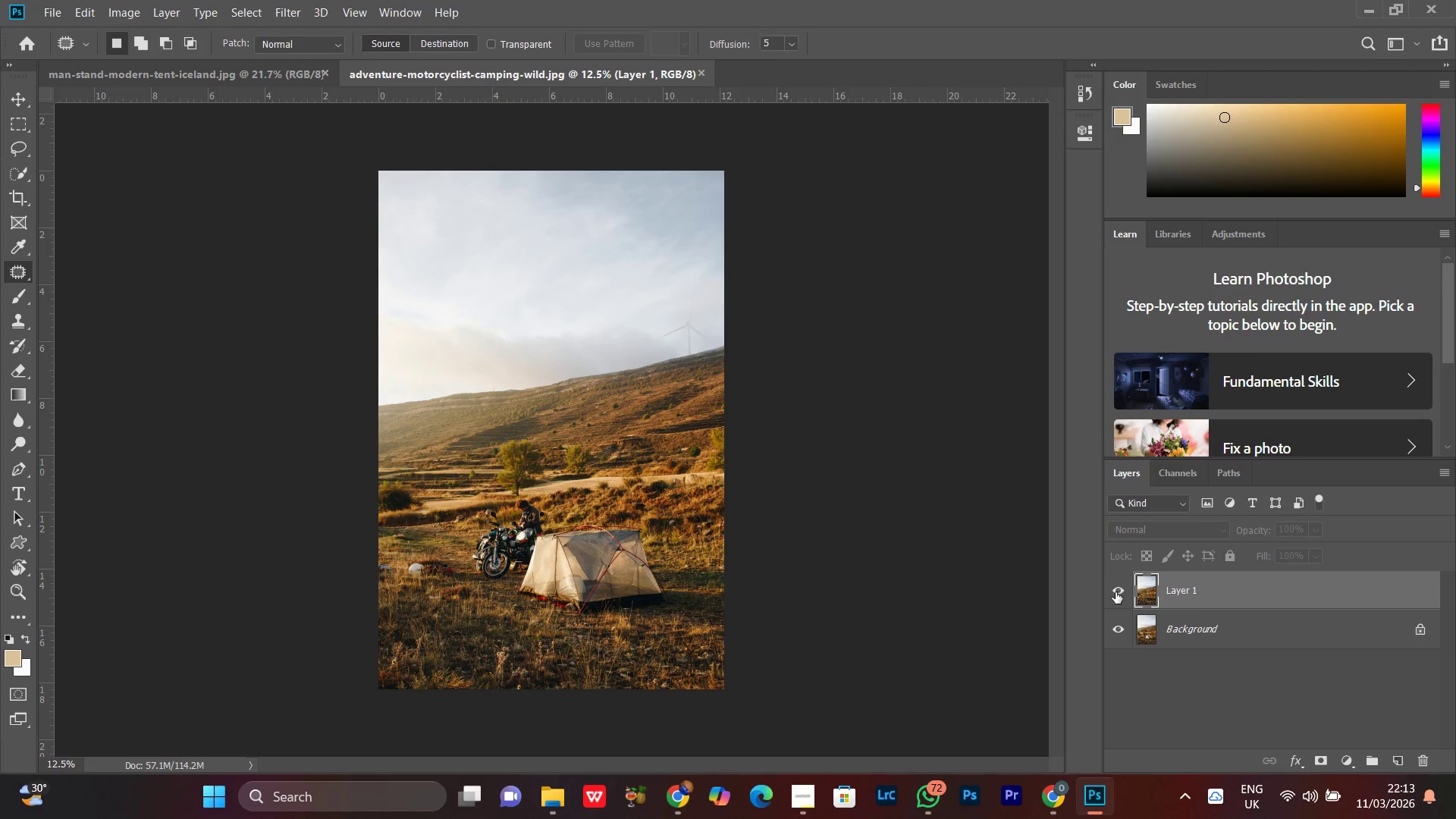 
double_click([1116, 592])
 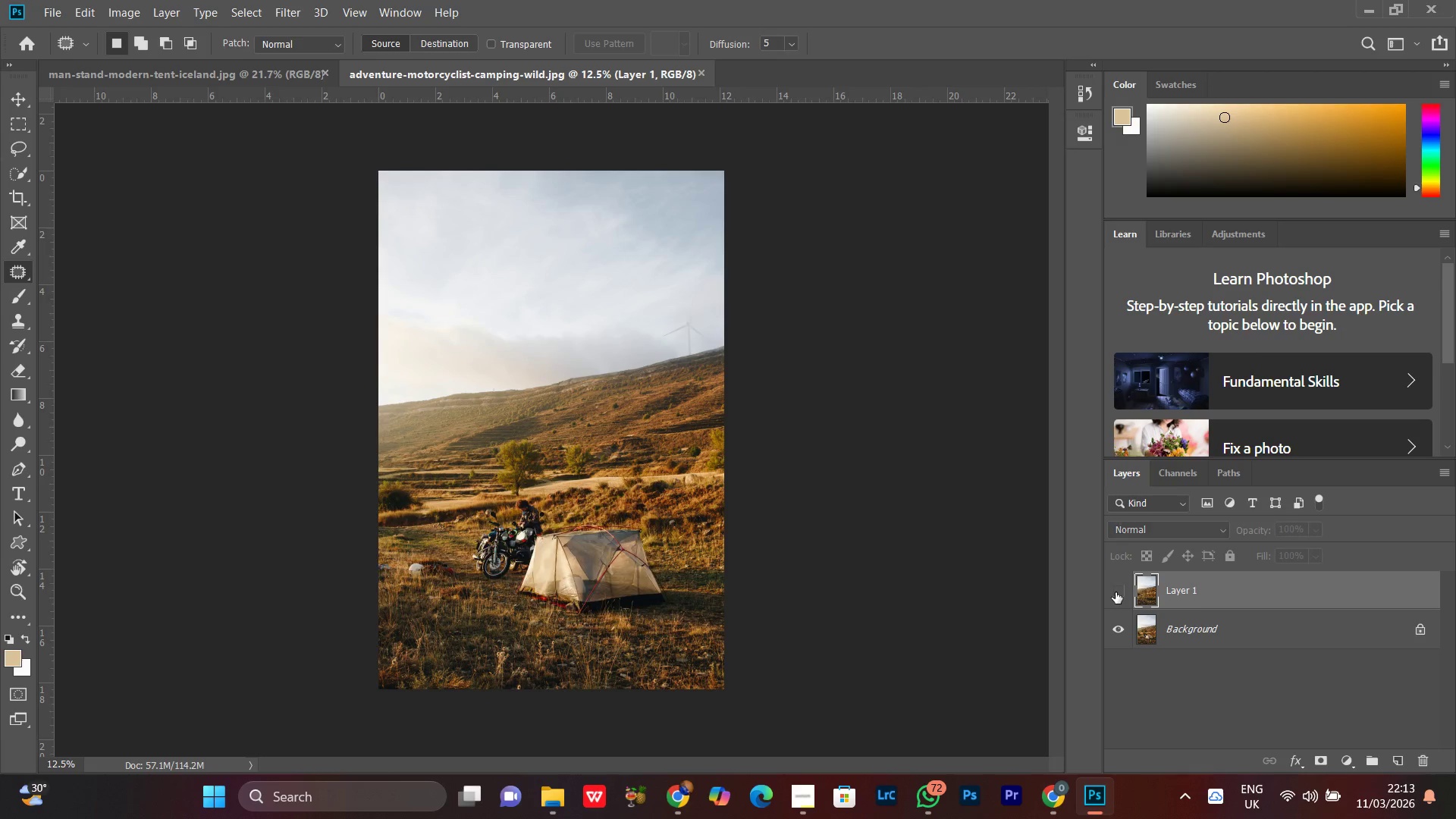 
left_click([1116, 592])
 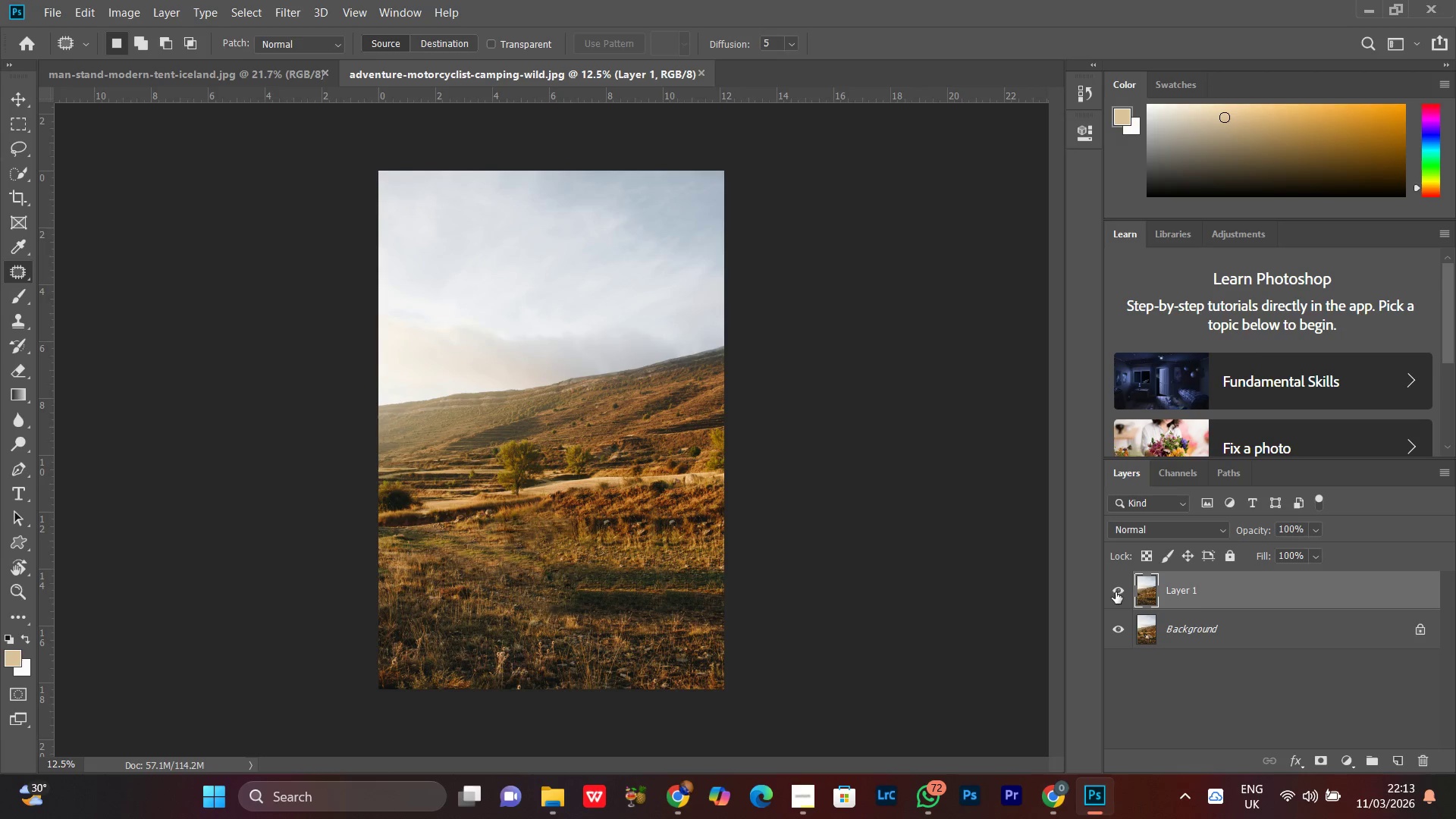 
left_click([1116, 592])
 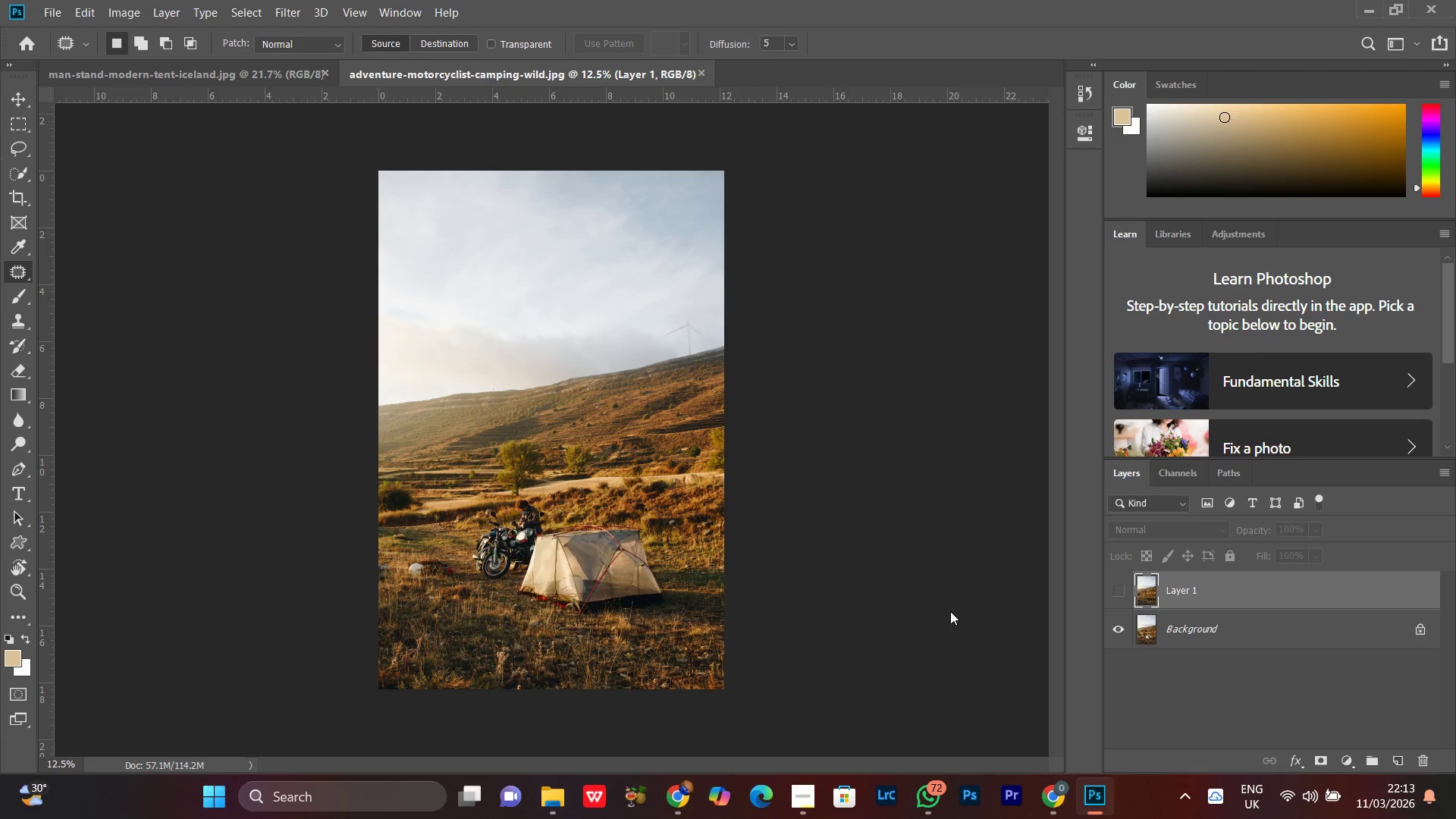 
key(Control+Equal)
 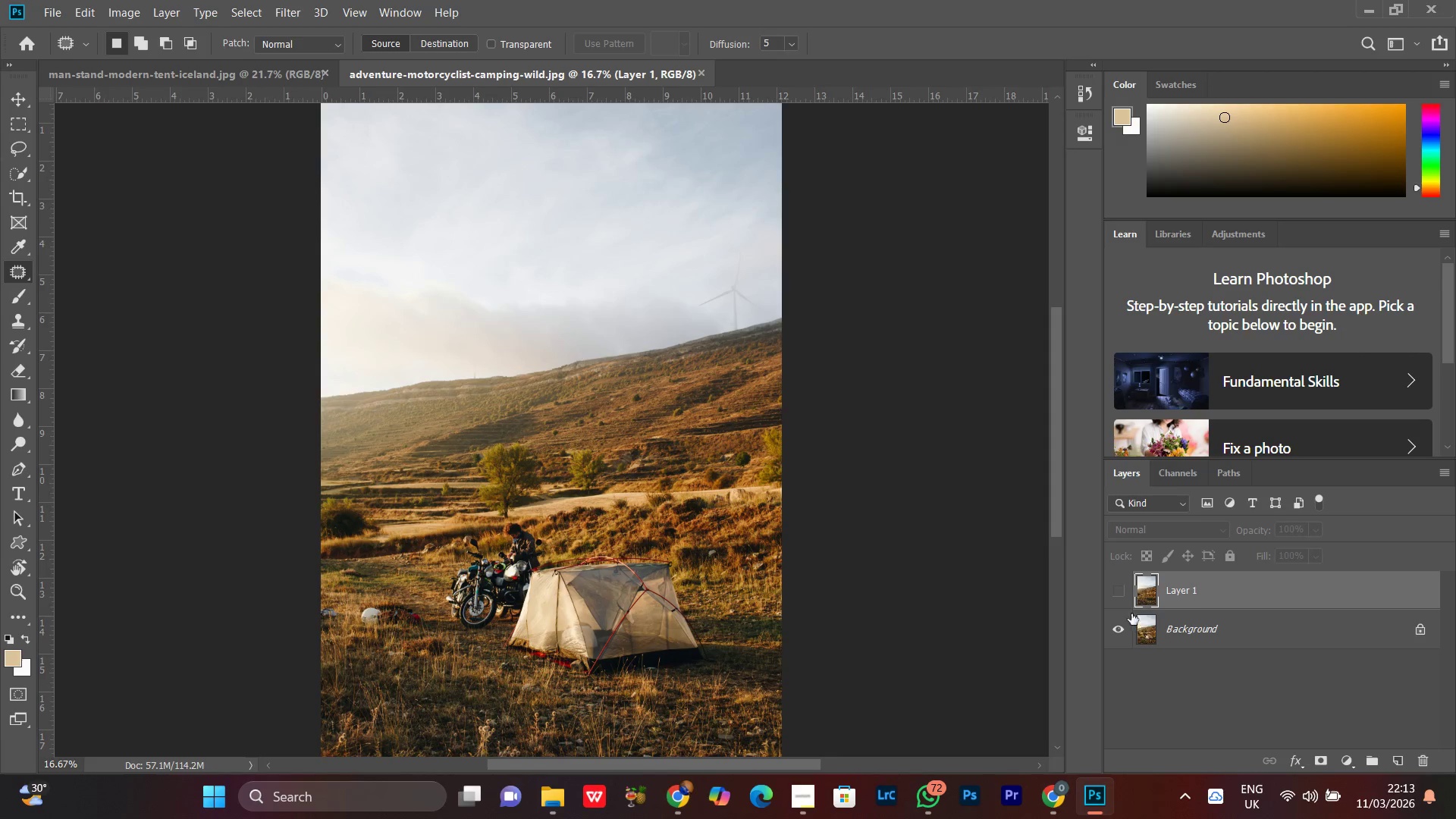 
left_click([1124, 602])
 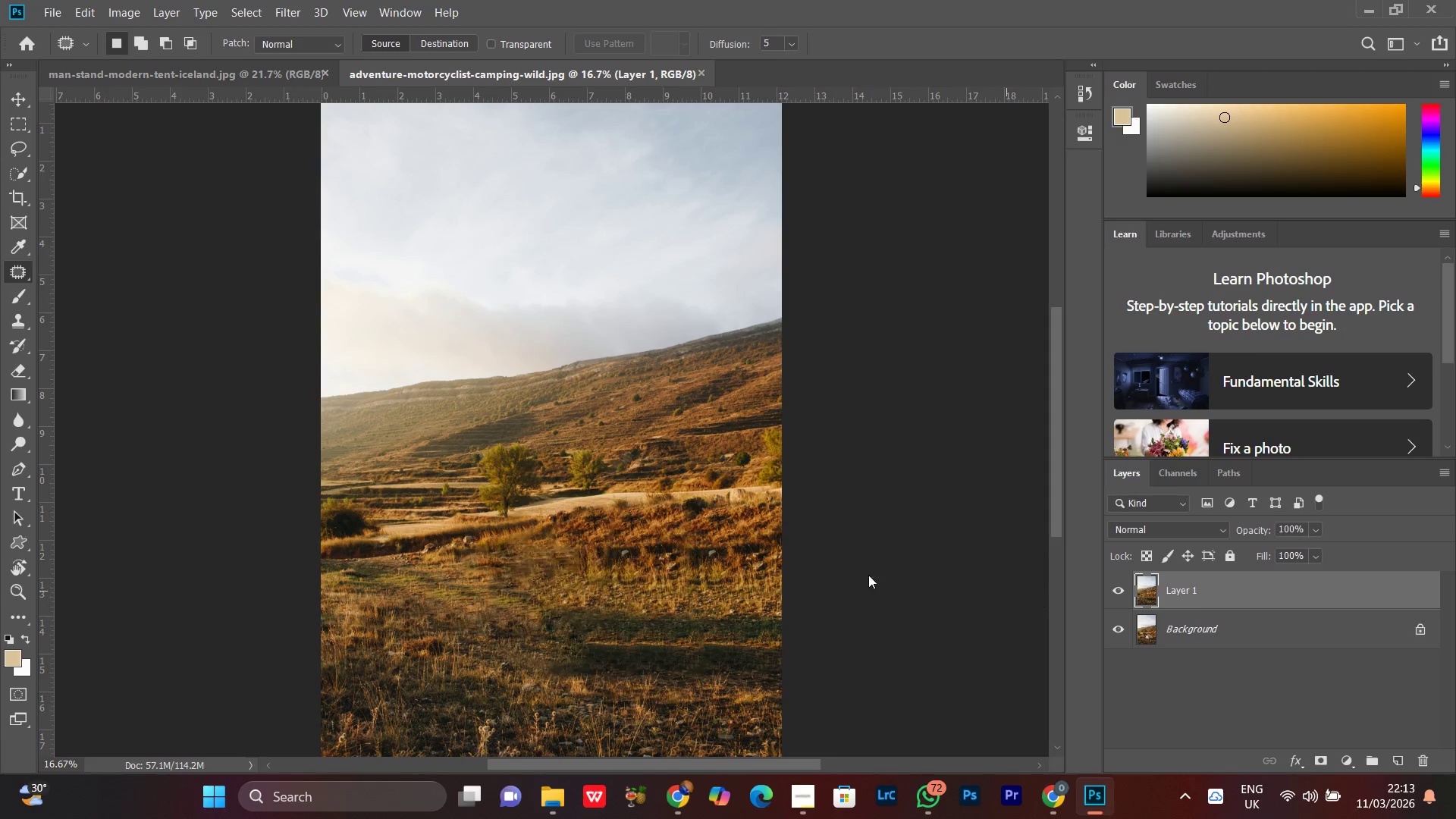 
key(Control+Equal)
 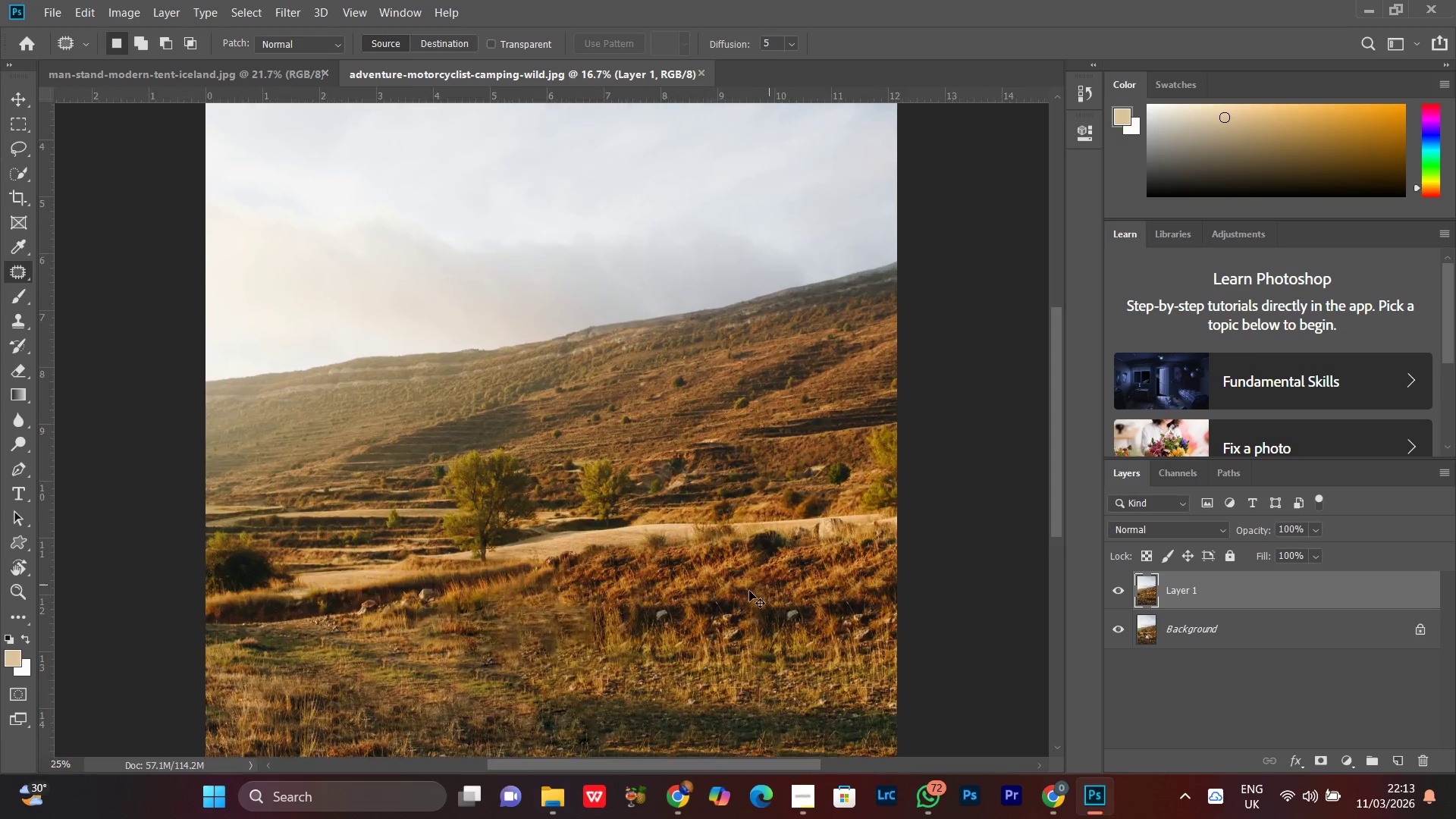 
key(Control+Equal)
 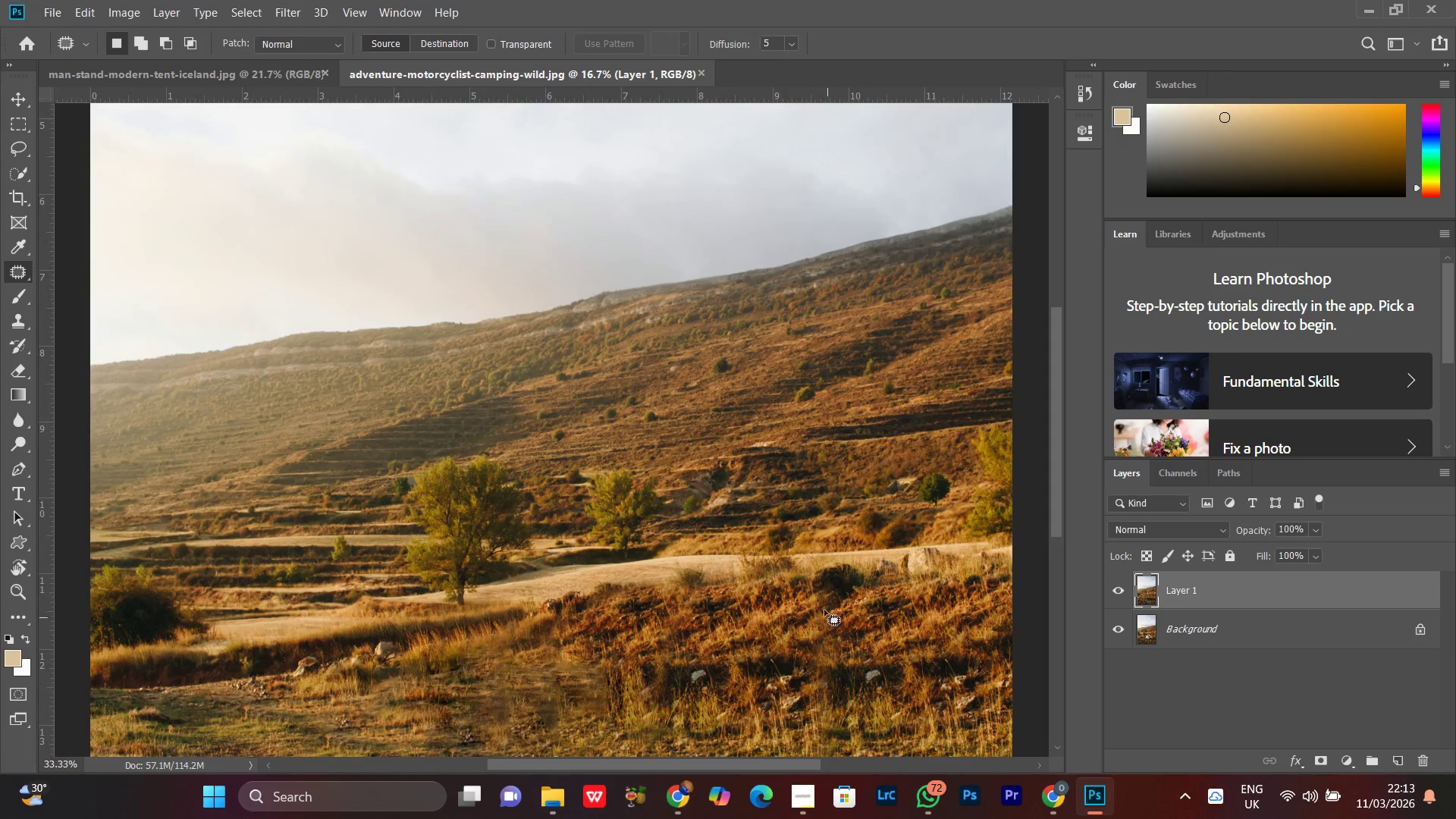 
hold_key(key=Space, duration=0.83)
 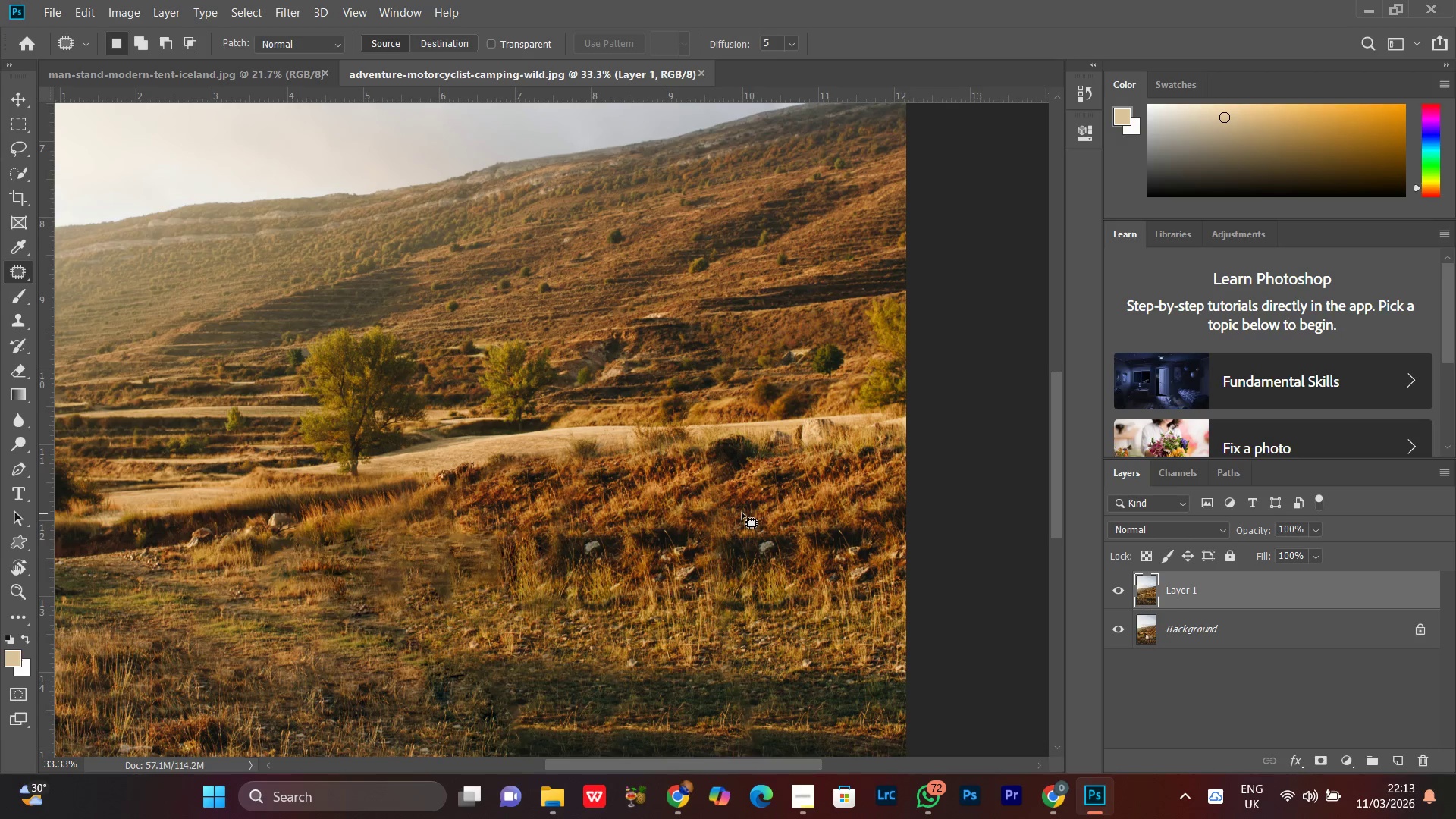 
left_click_drag(start_coordinate=[824, 608], to_coordinate=[717, 479])
 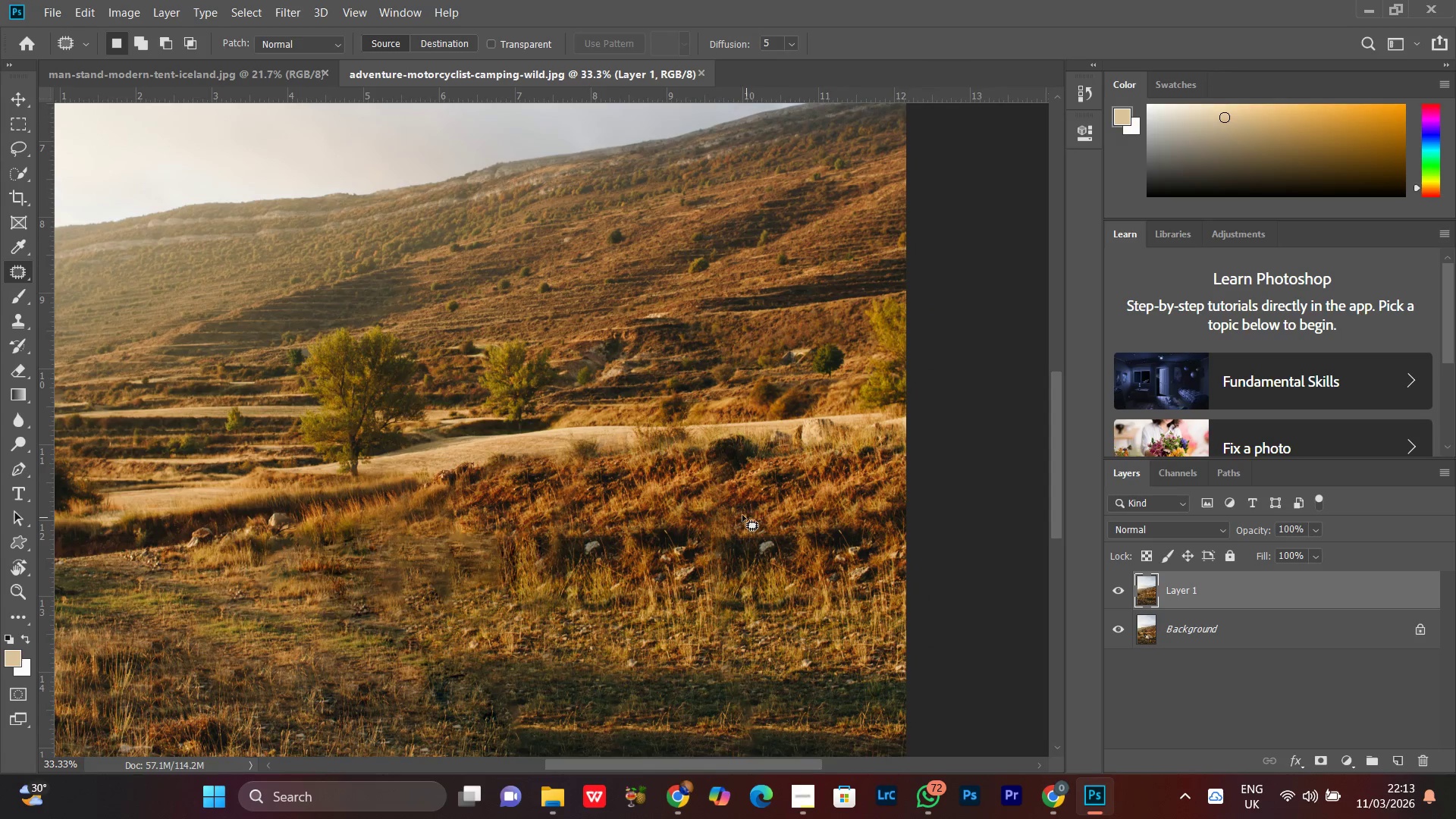 
left_click_drag(start_coordinate=[742, 513], to_coordinate=[745, 614])
 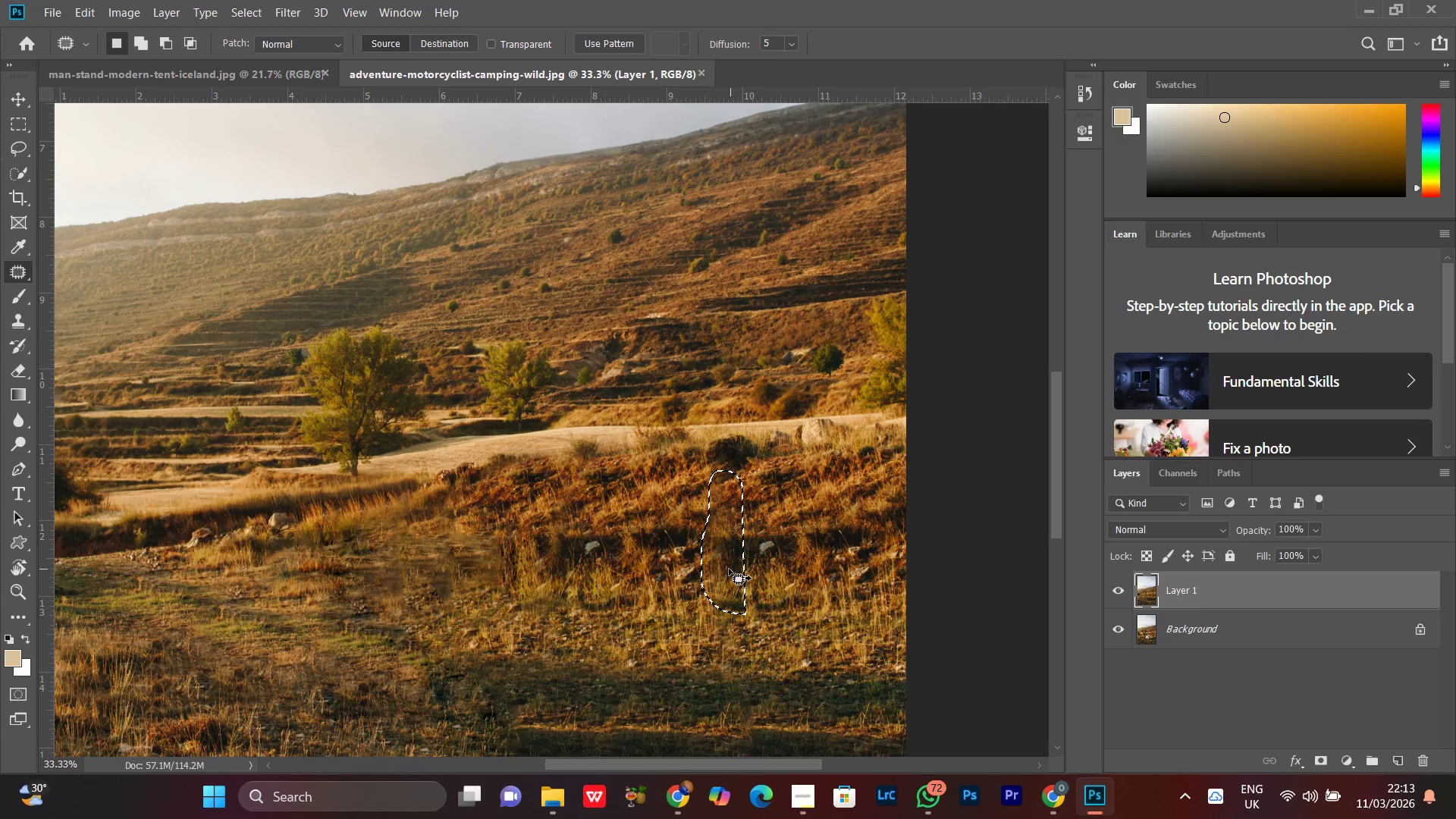 
left_click_drag(start_coordinate=[729, 569], to_coordinate=[802, 566])
 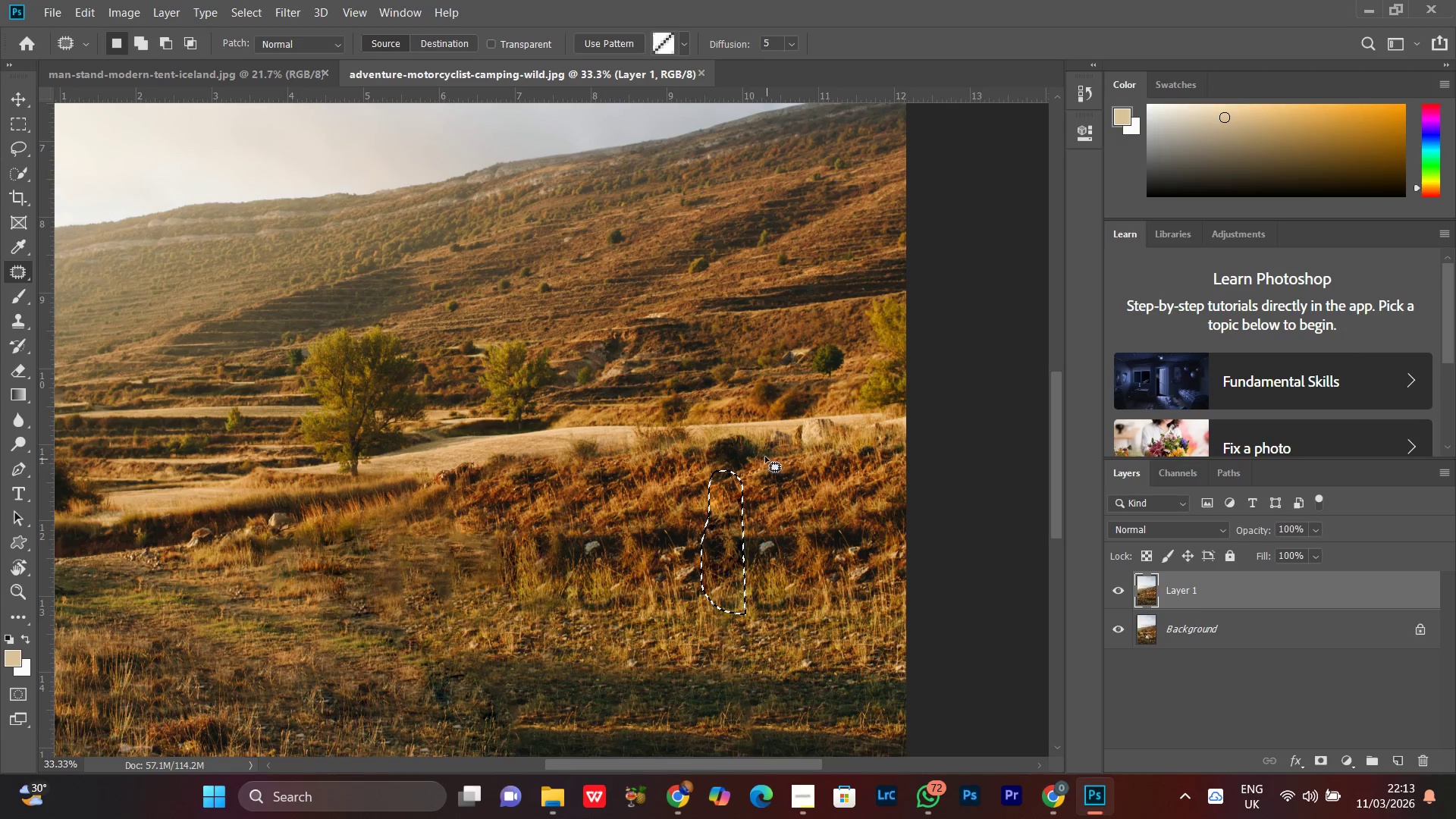 
left_click([765, 457])
 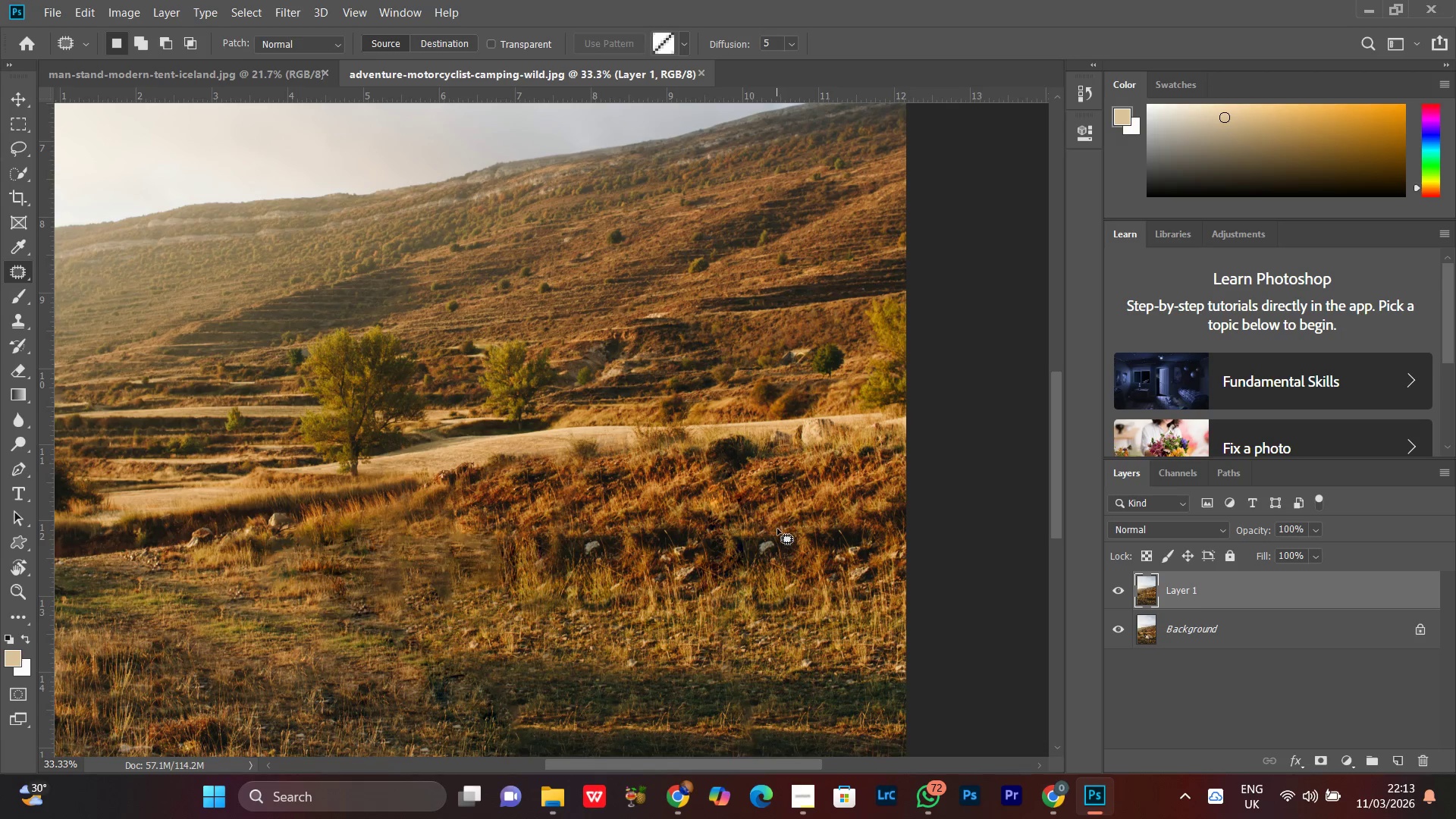 
left_click_drag(start_coordinate=[777, 532], to_coordinate=[774, 557])
 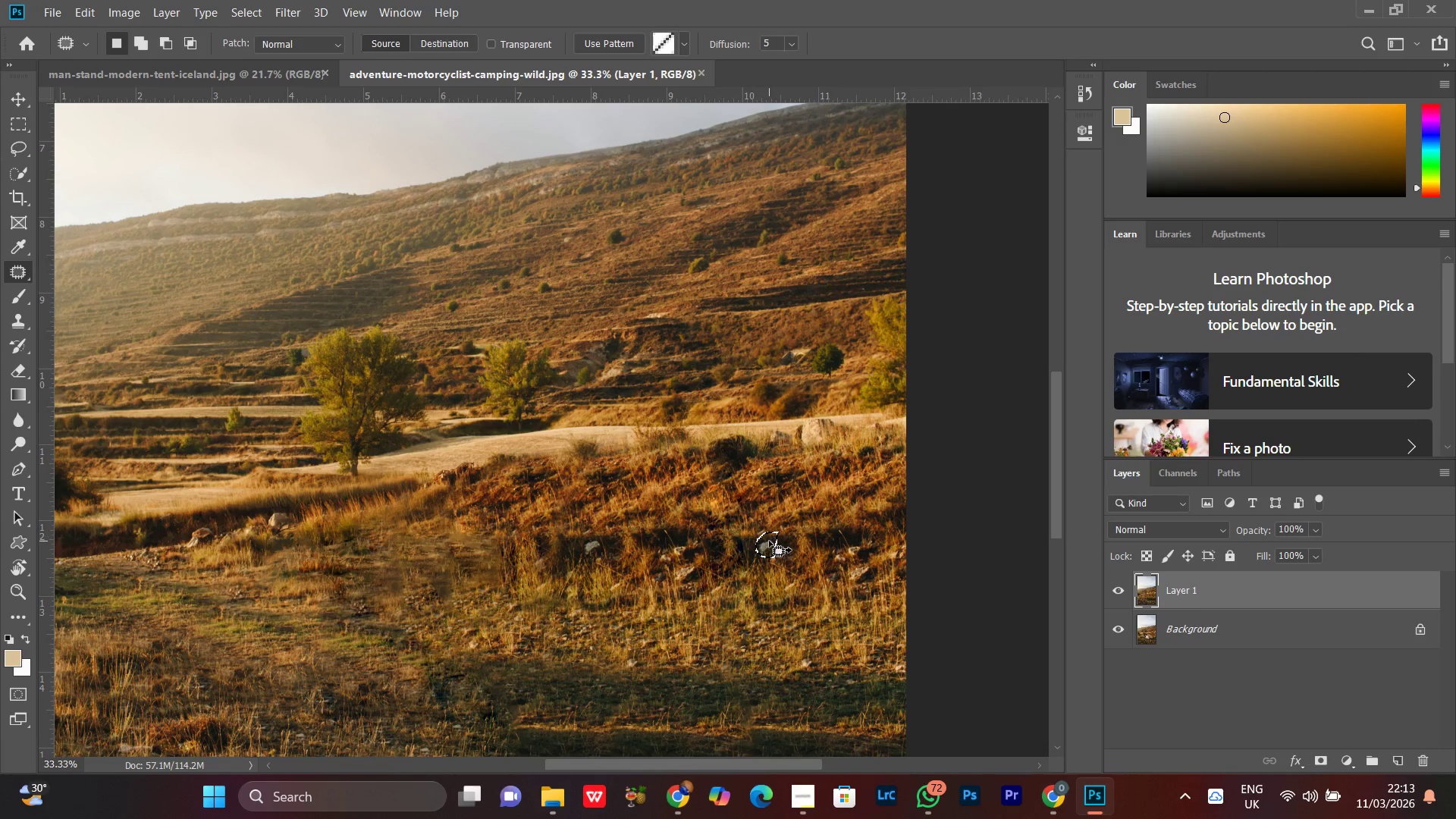 
left_click_drag(start_coordinate=[767, 542], to_coordinate=[747, 562])
 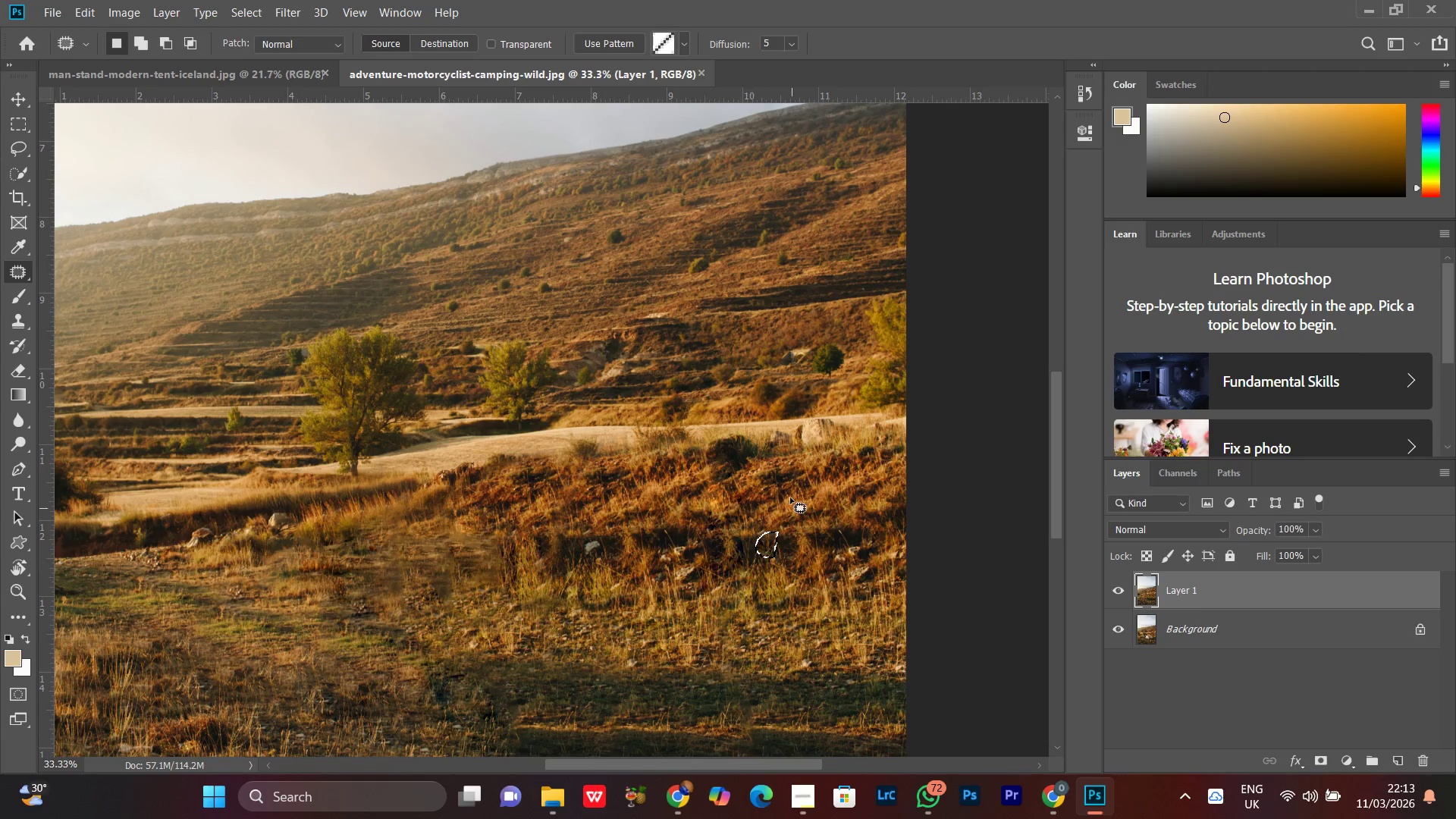 
left_click([790, 497])
 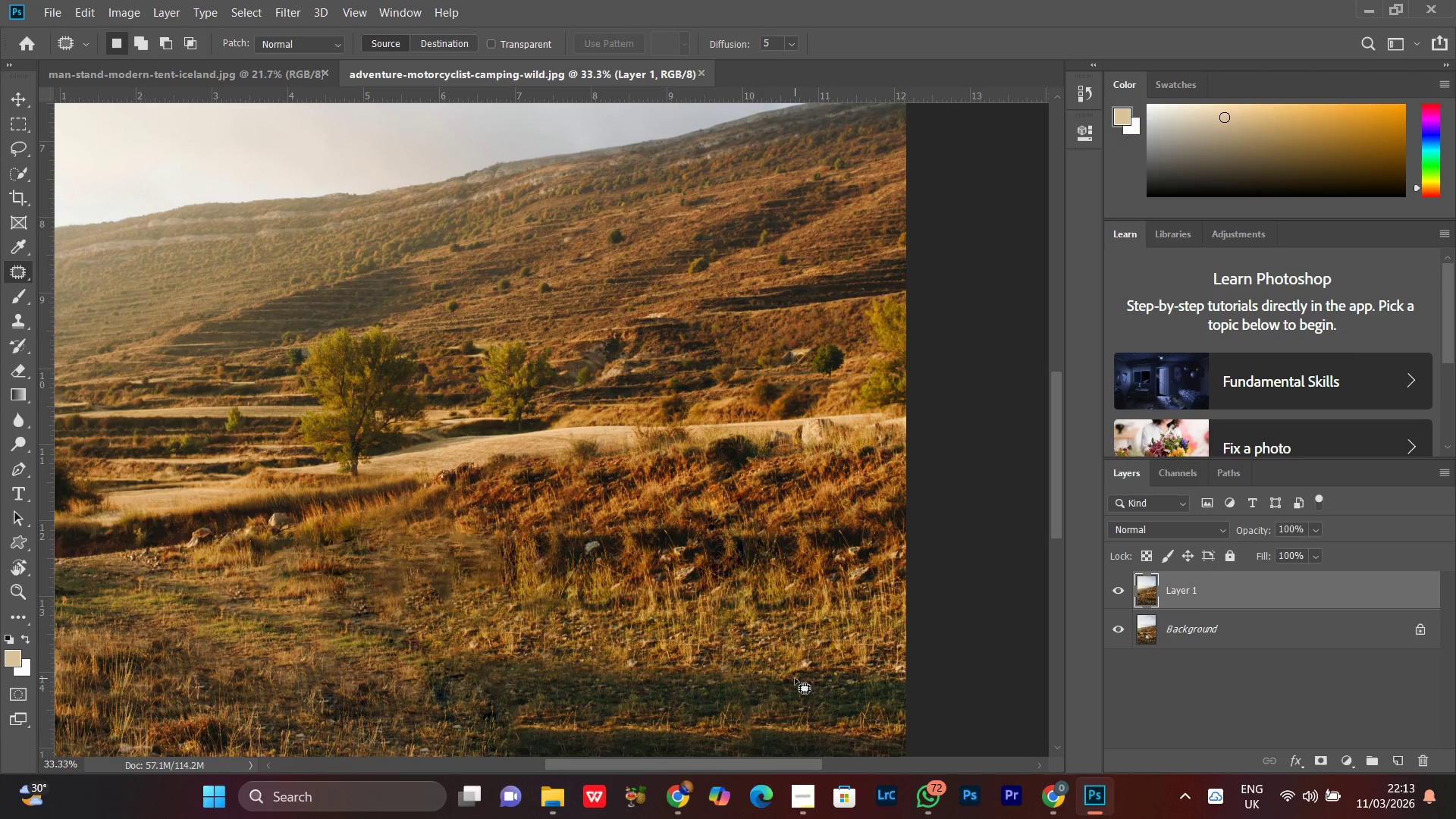 
key(Control+Minus)
 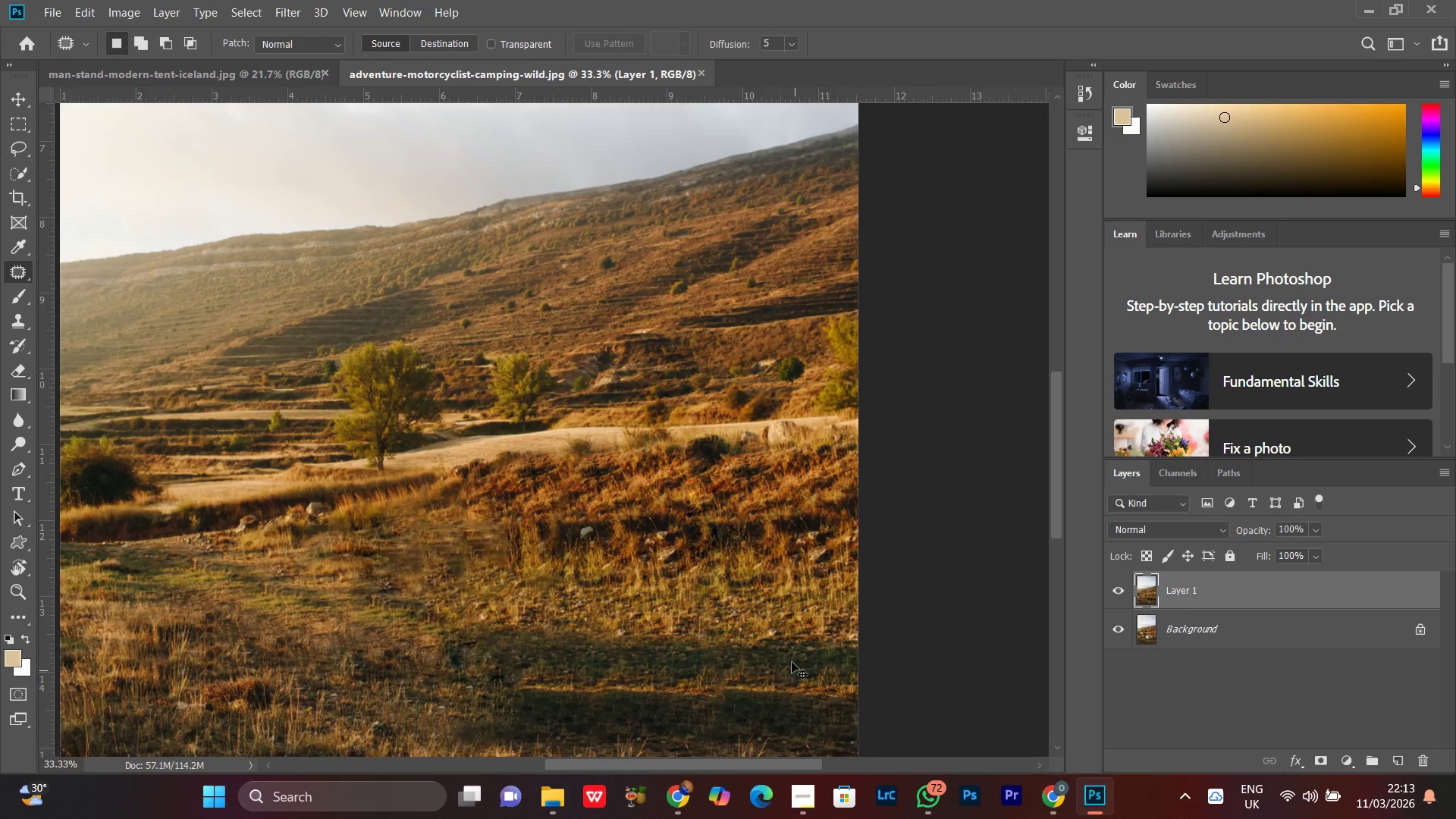 
key(Control+Minus)
 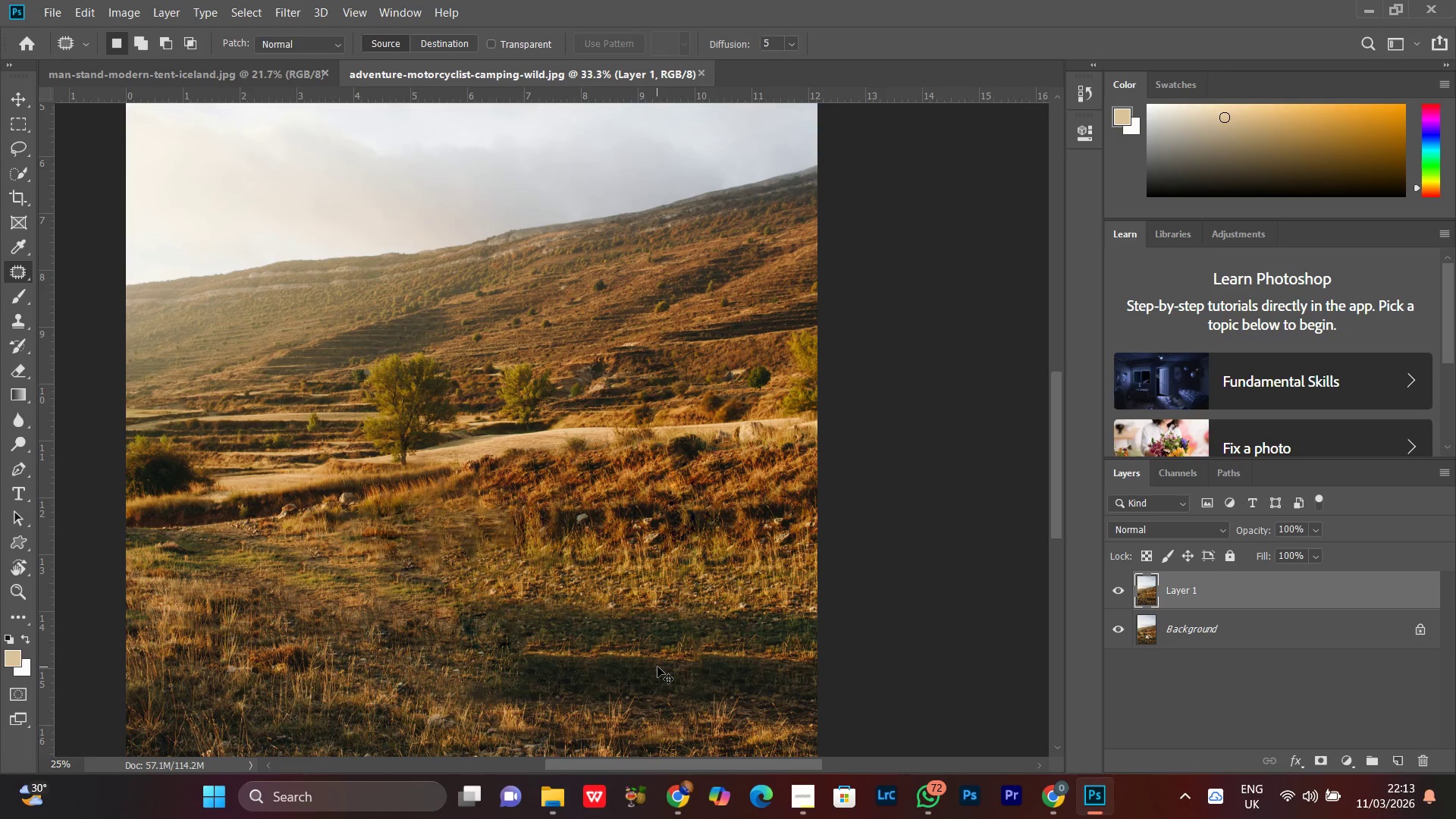 
key(Control+Minus)
 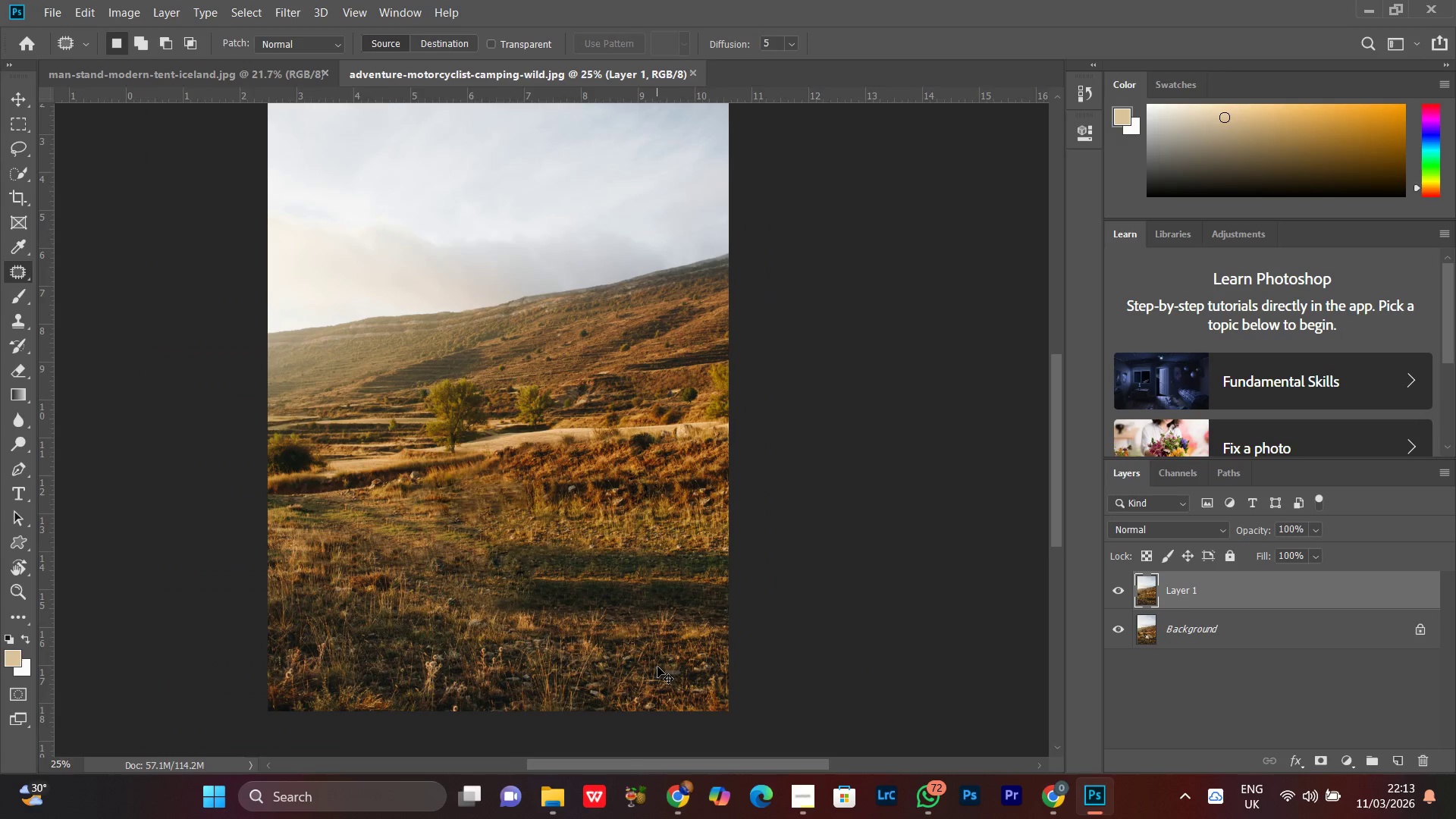 
key(Control+Minus)
 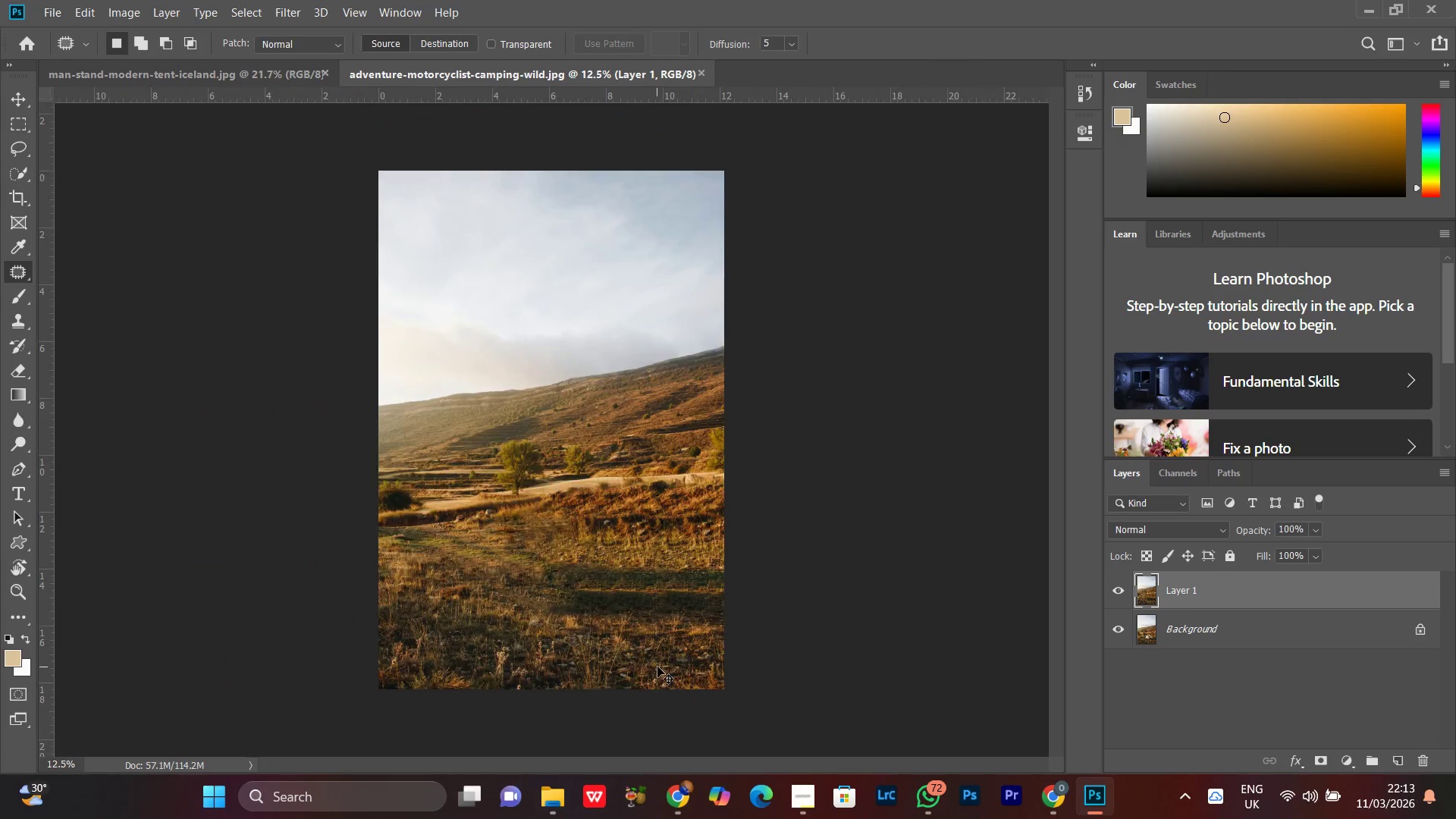 
key(Control+Equal)
 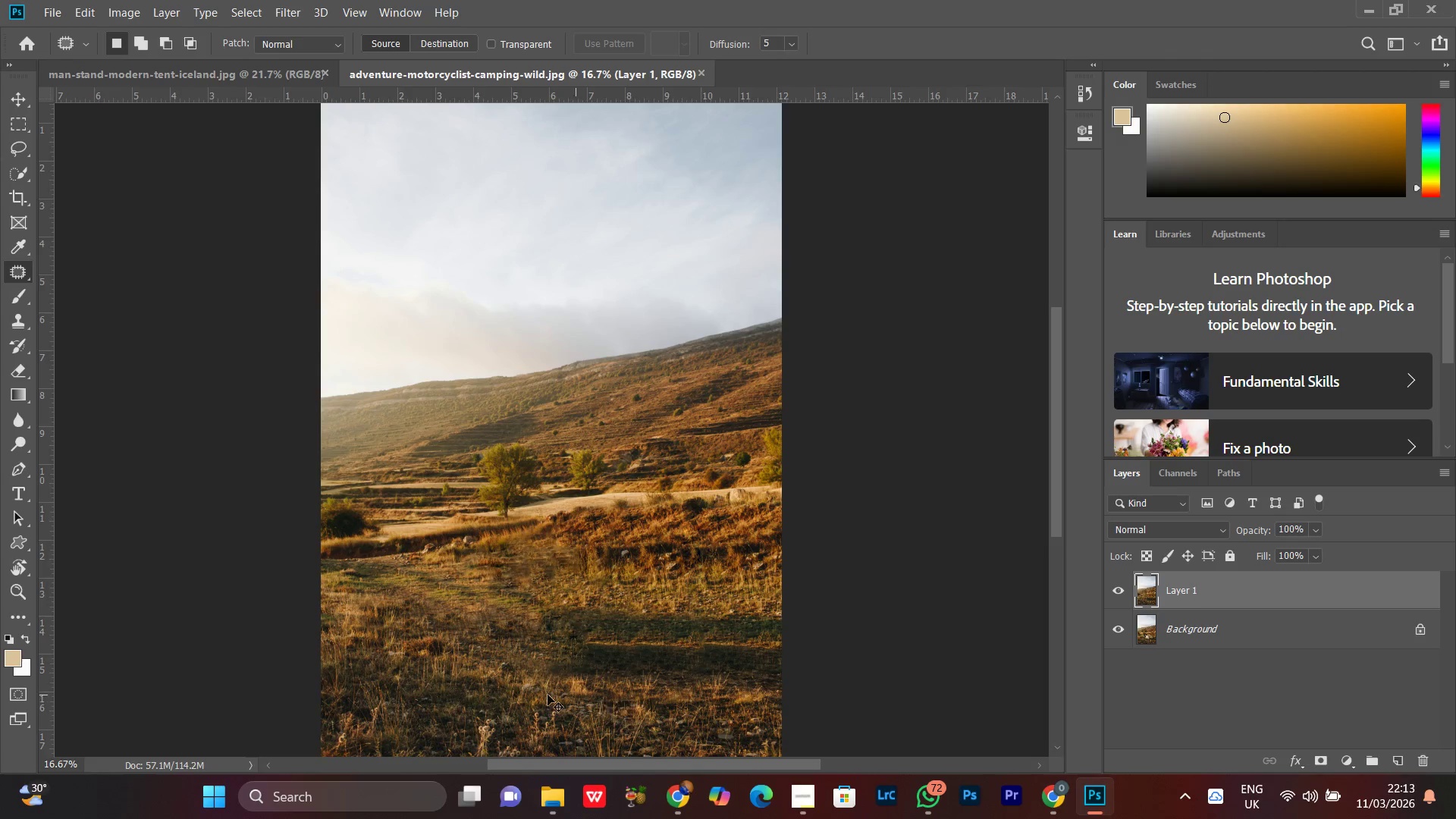 
key(Control+Equal)
 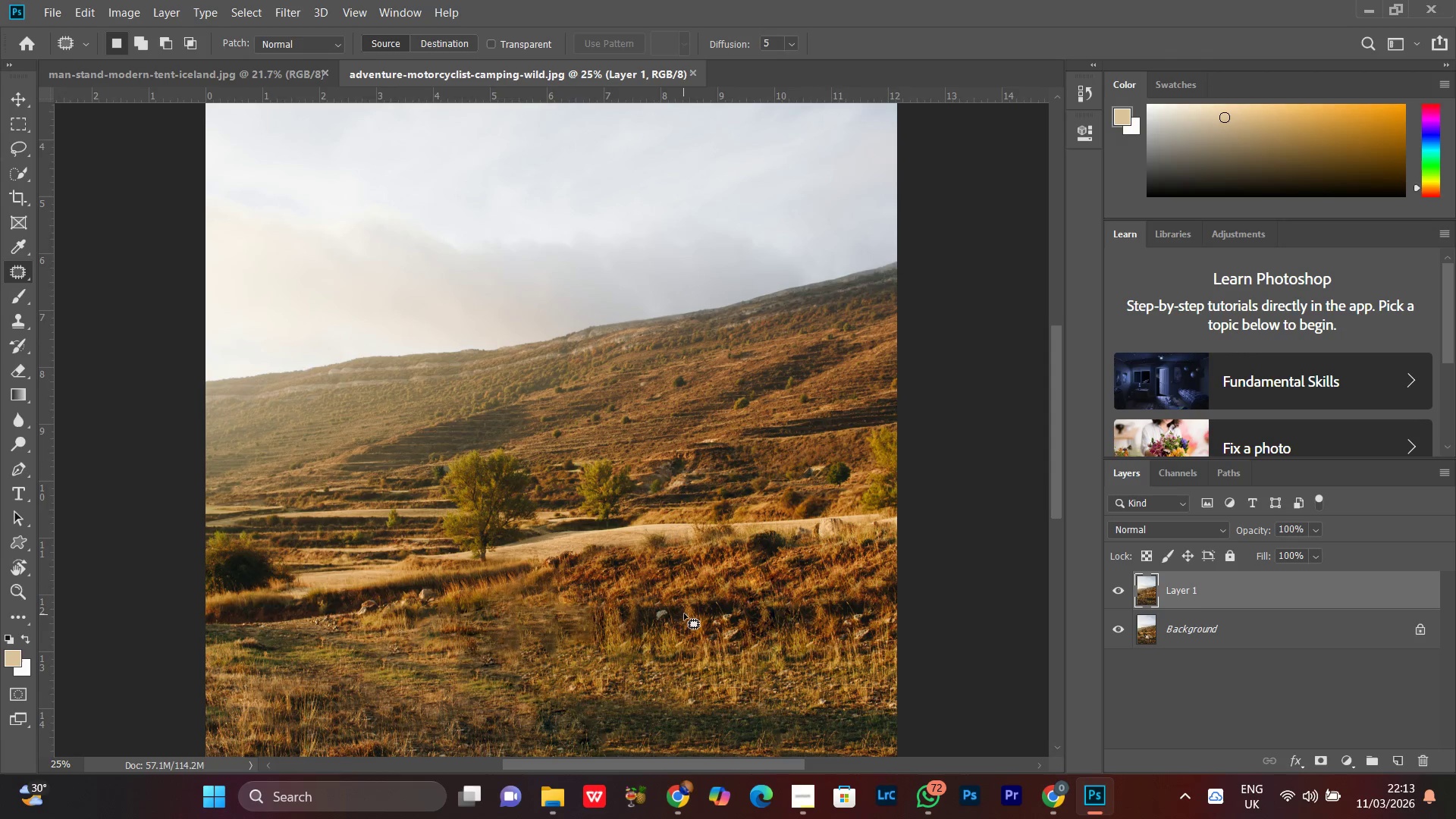 
key(Control+Equal)
 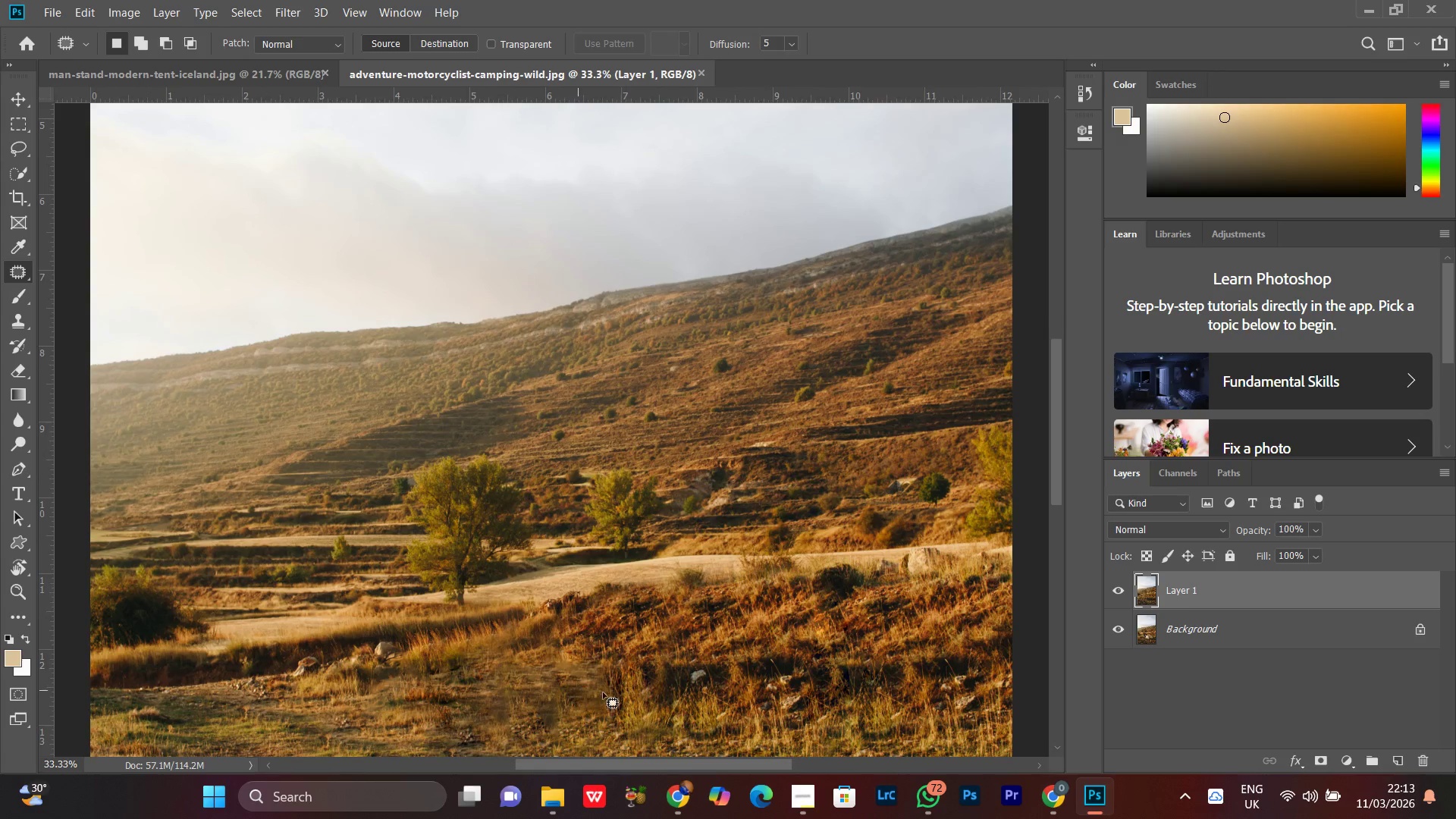 
hold_key(key=Space, duration=0.78)
 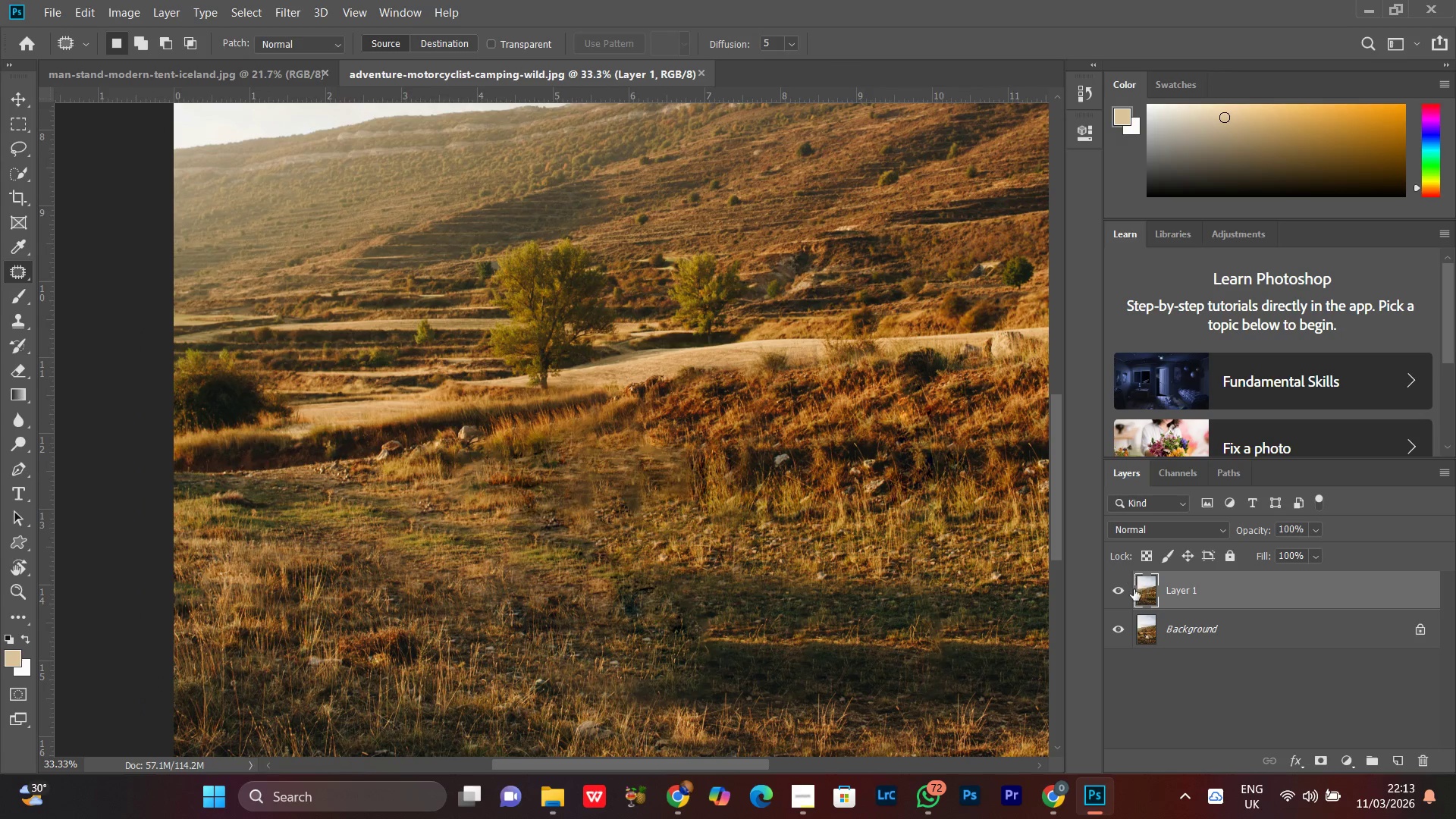 
left_click_drag(start_coordinate=[612, 696], to_coordinate=[695, 480])
 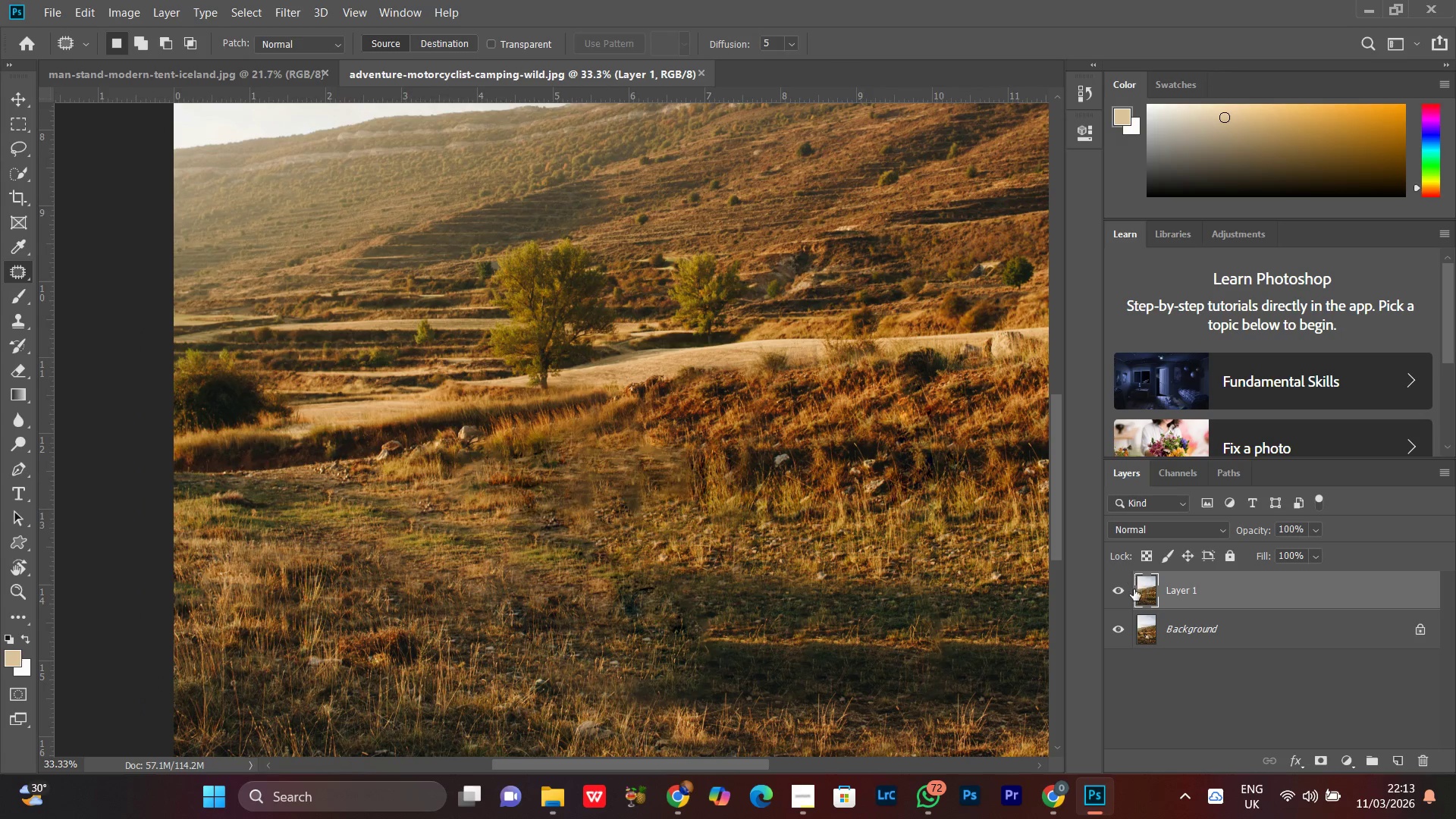 
left_click([1133, 589])
 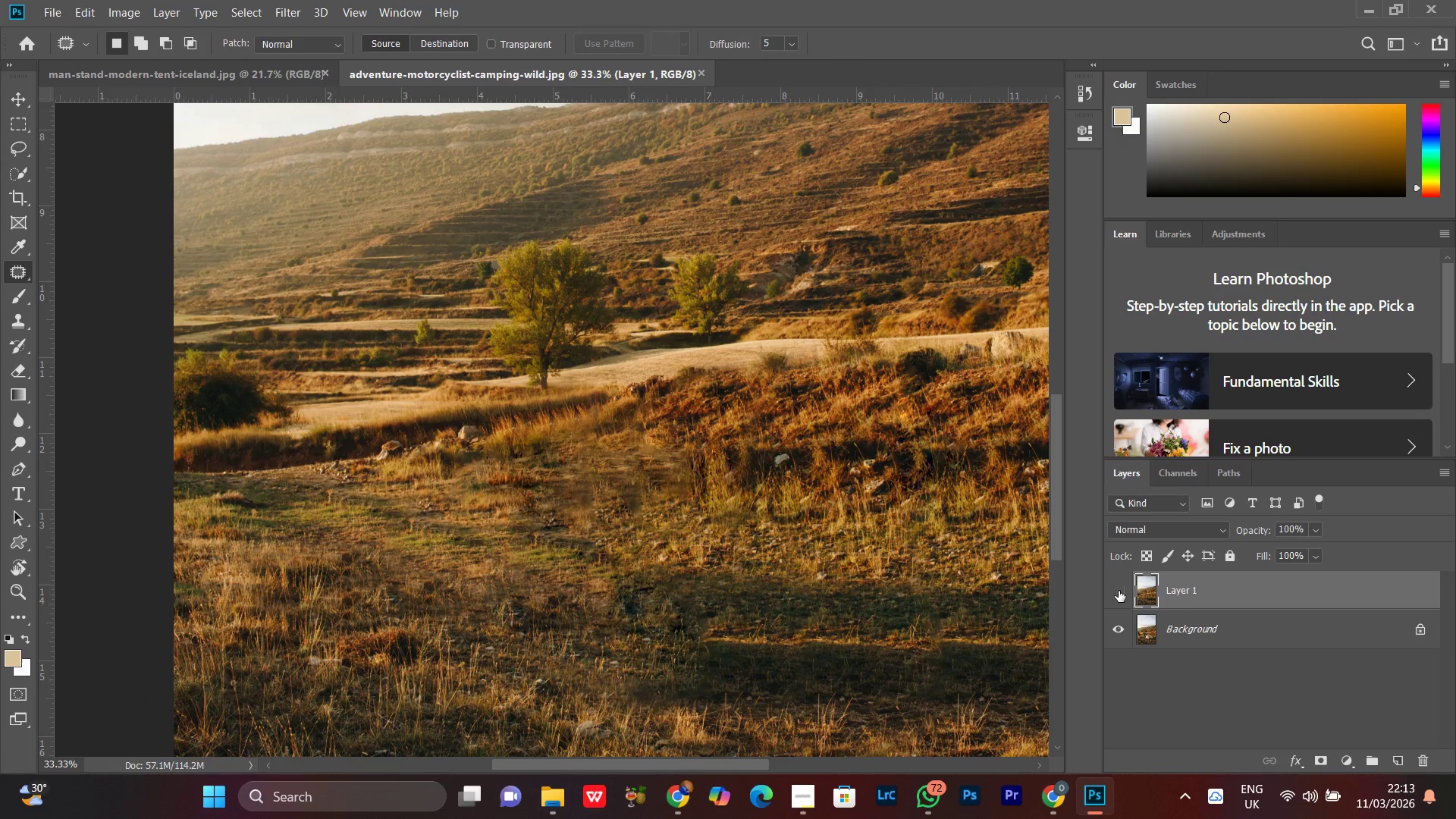 
left_click([1119, 591])
 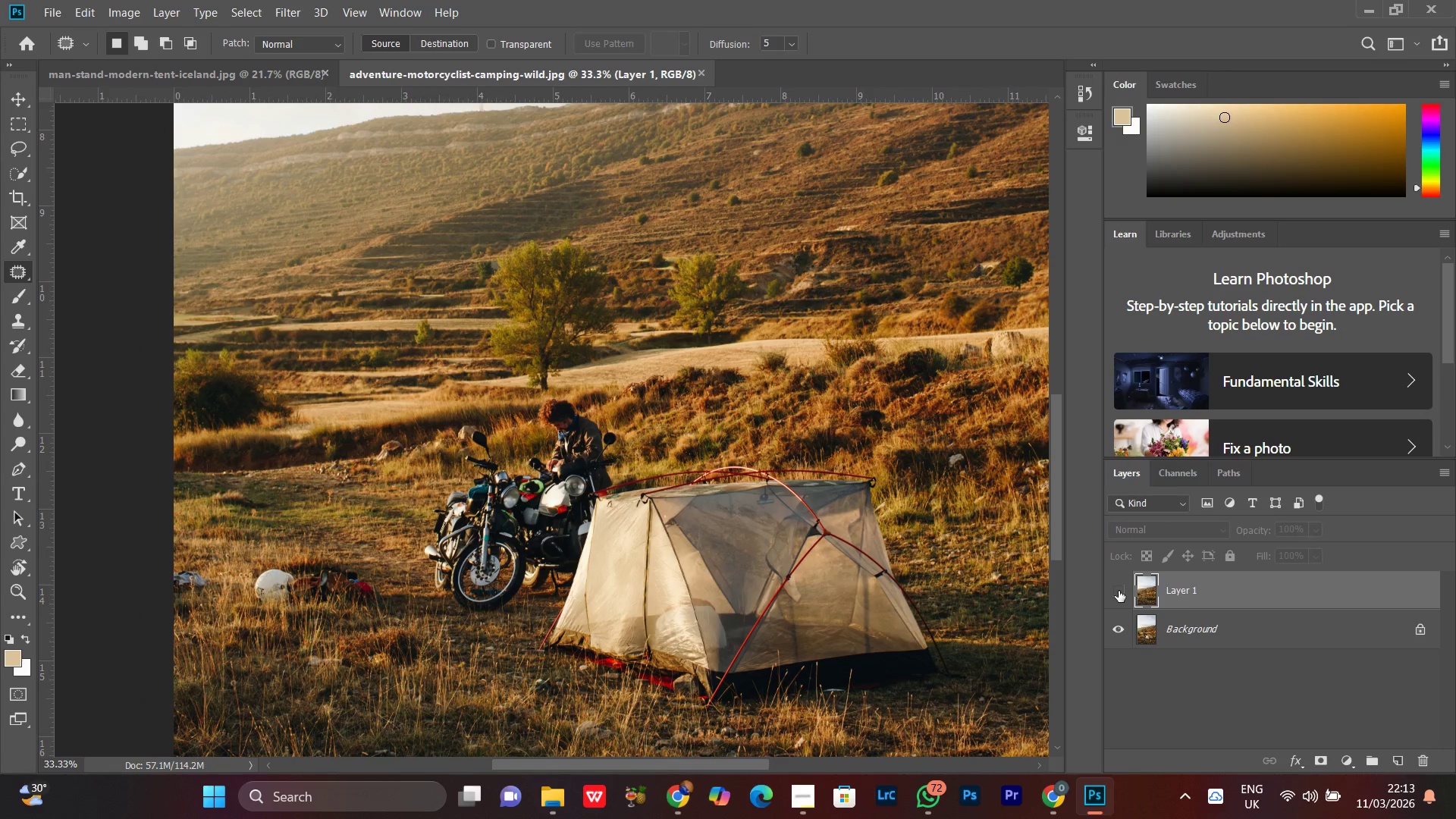 
left_click([1119, 591])
 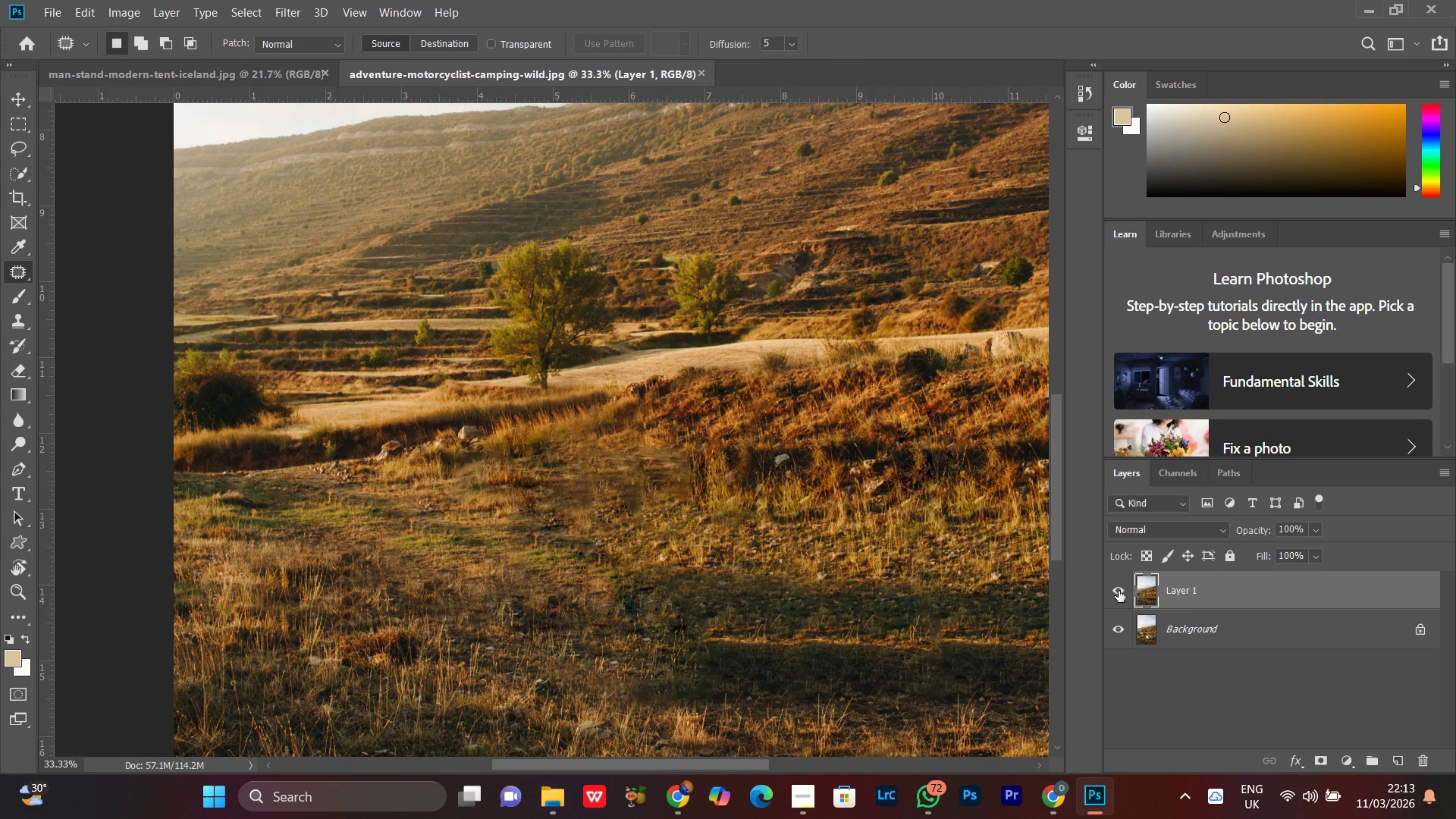 
left_click([1119, 591])
 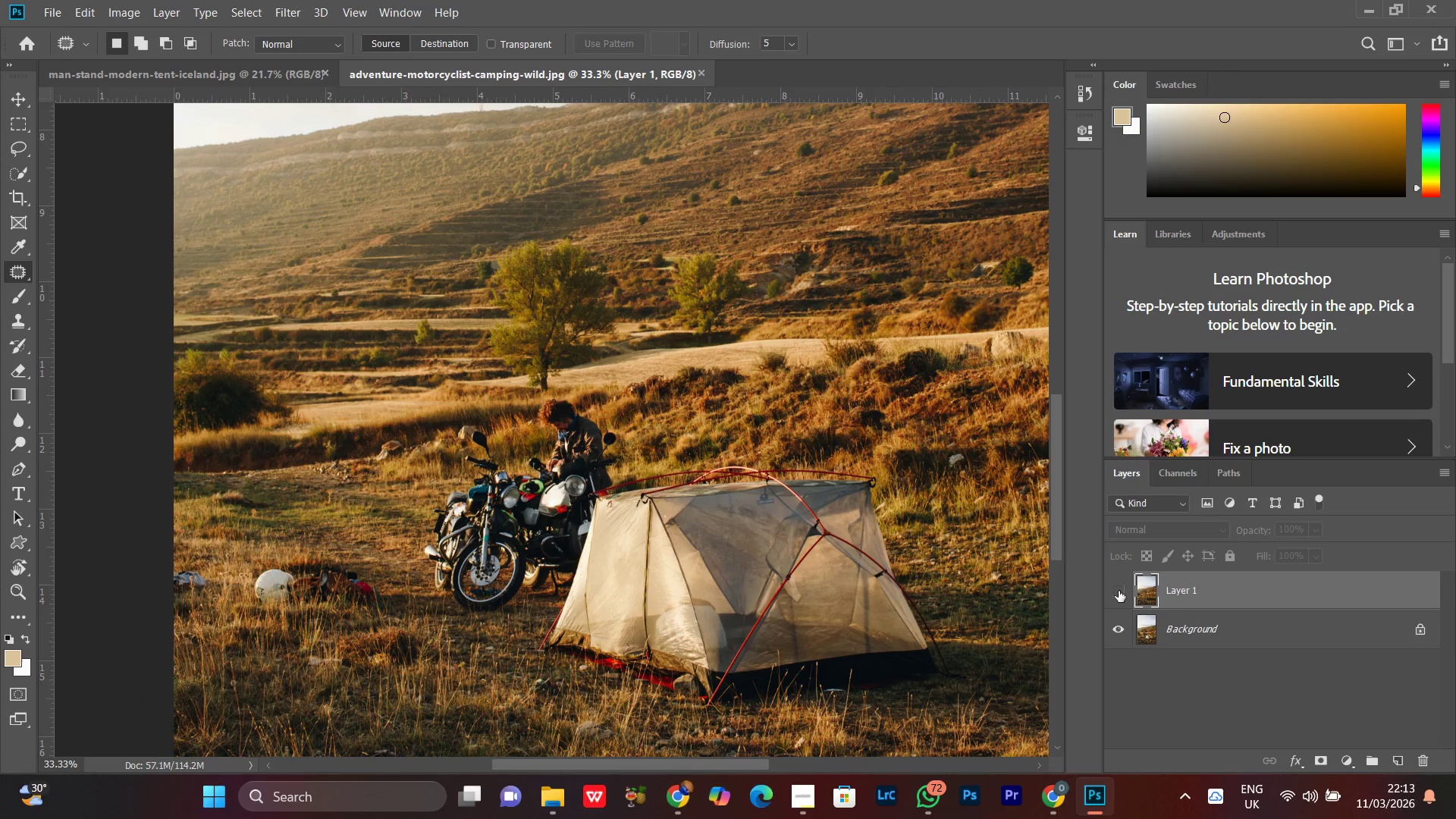 
left_click([1119, 591])
 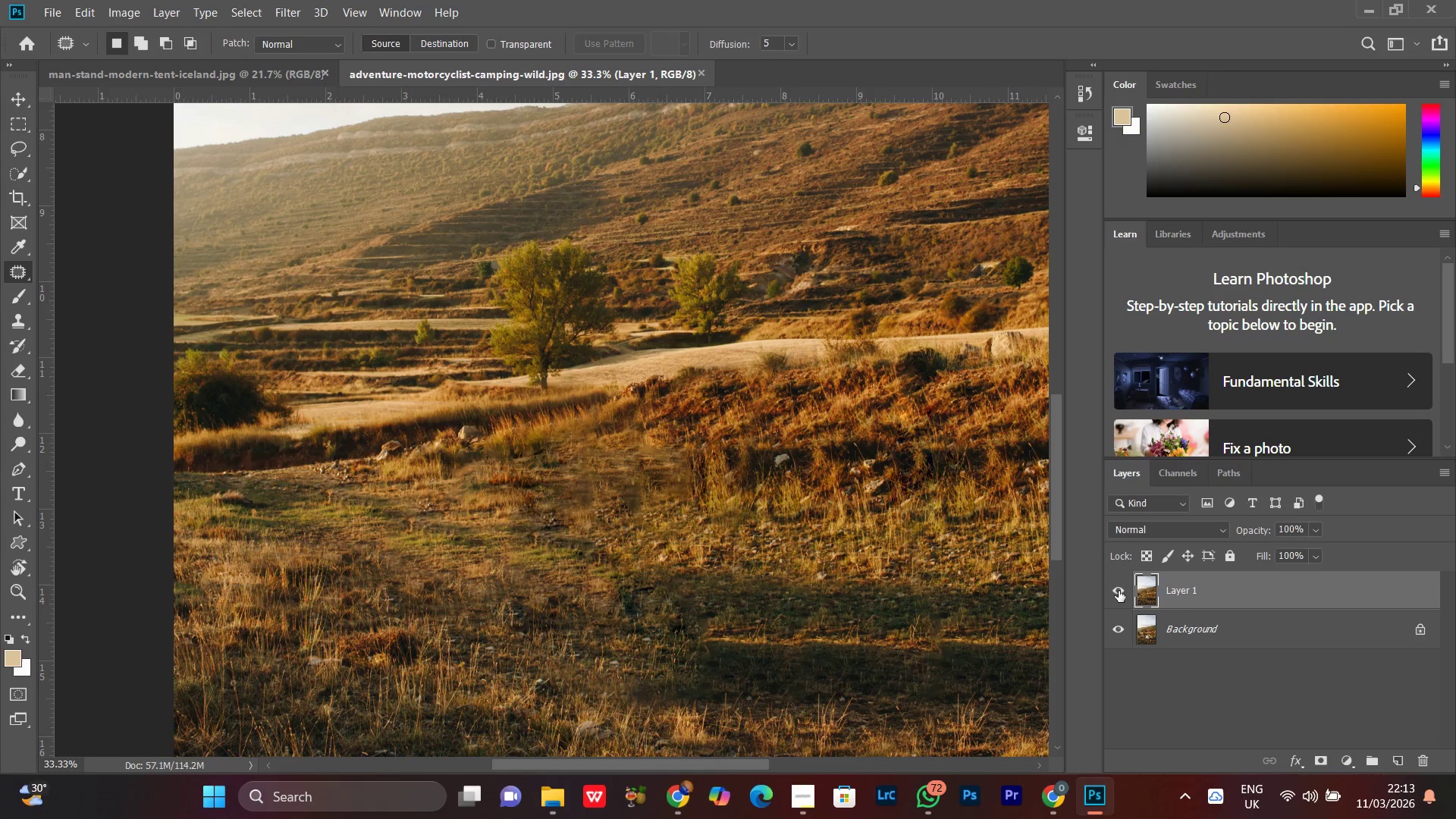 
left_click([1119, 591])
 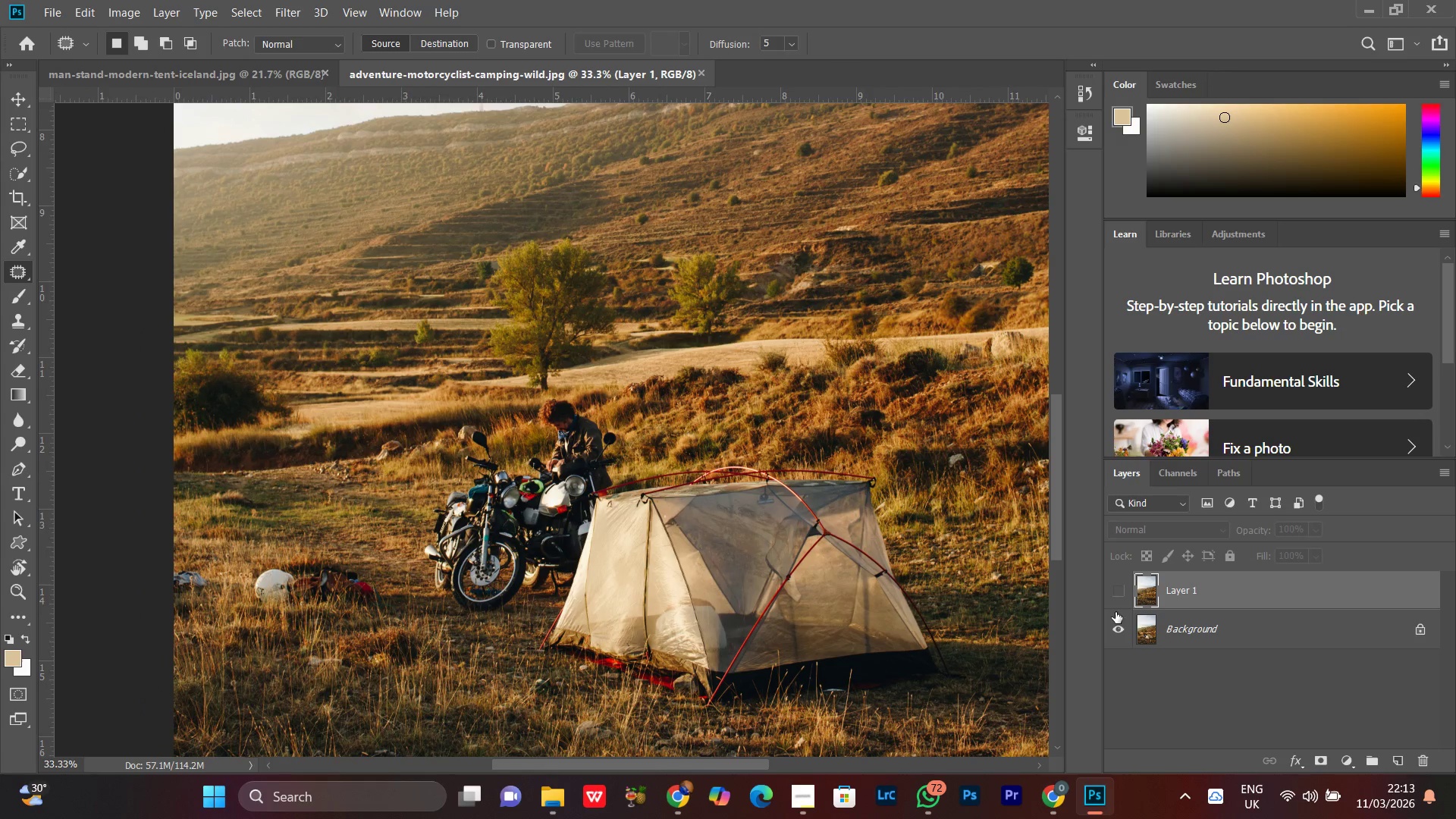 
left_click([1116, 592])
 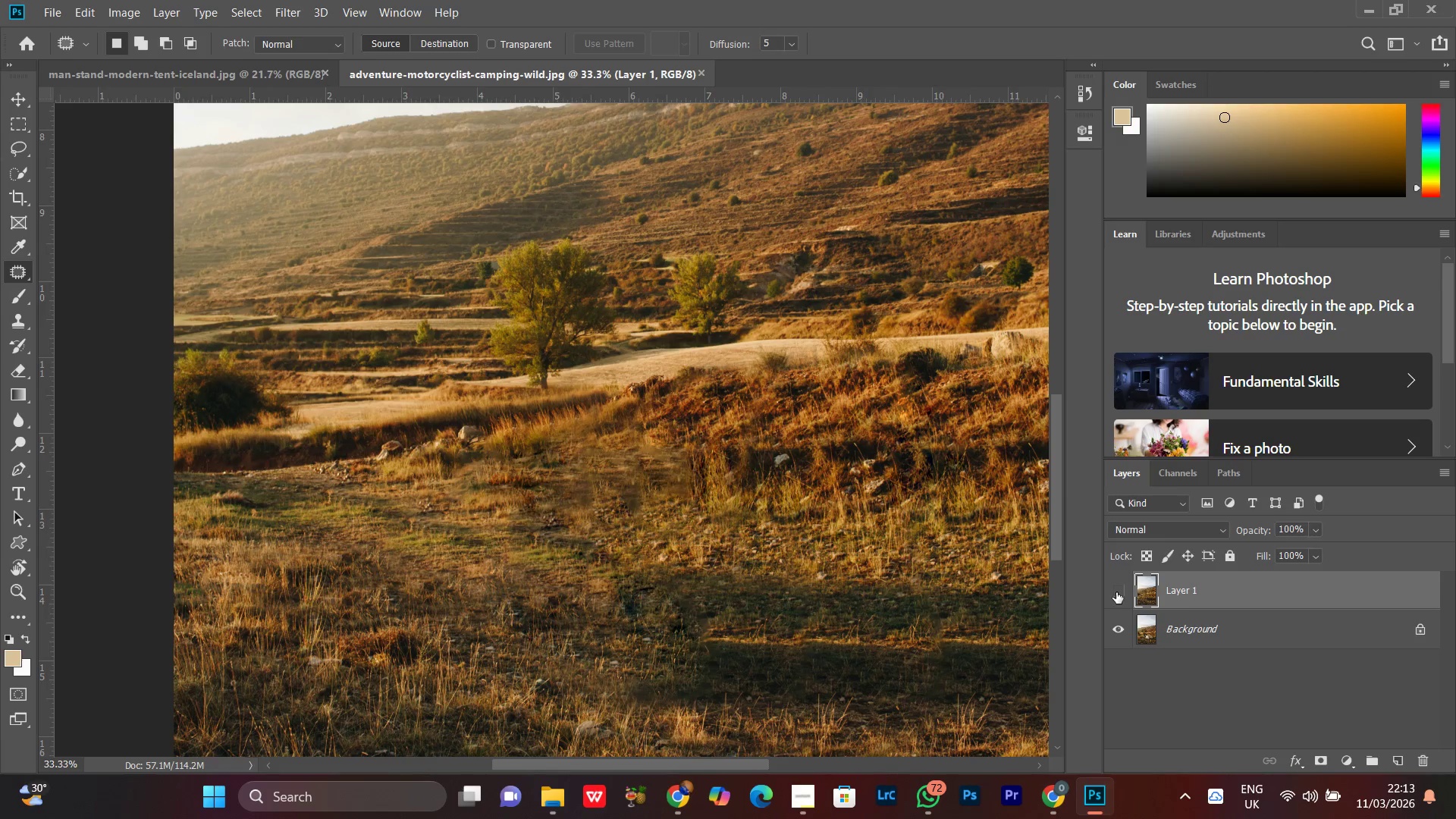 
double_click([1116, 592])
 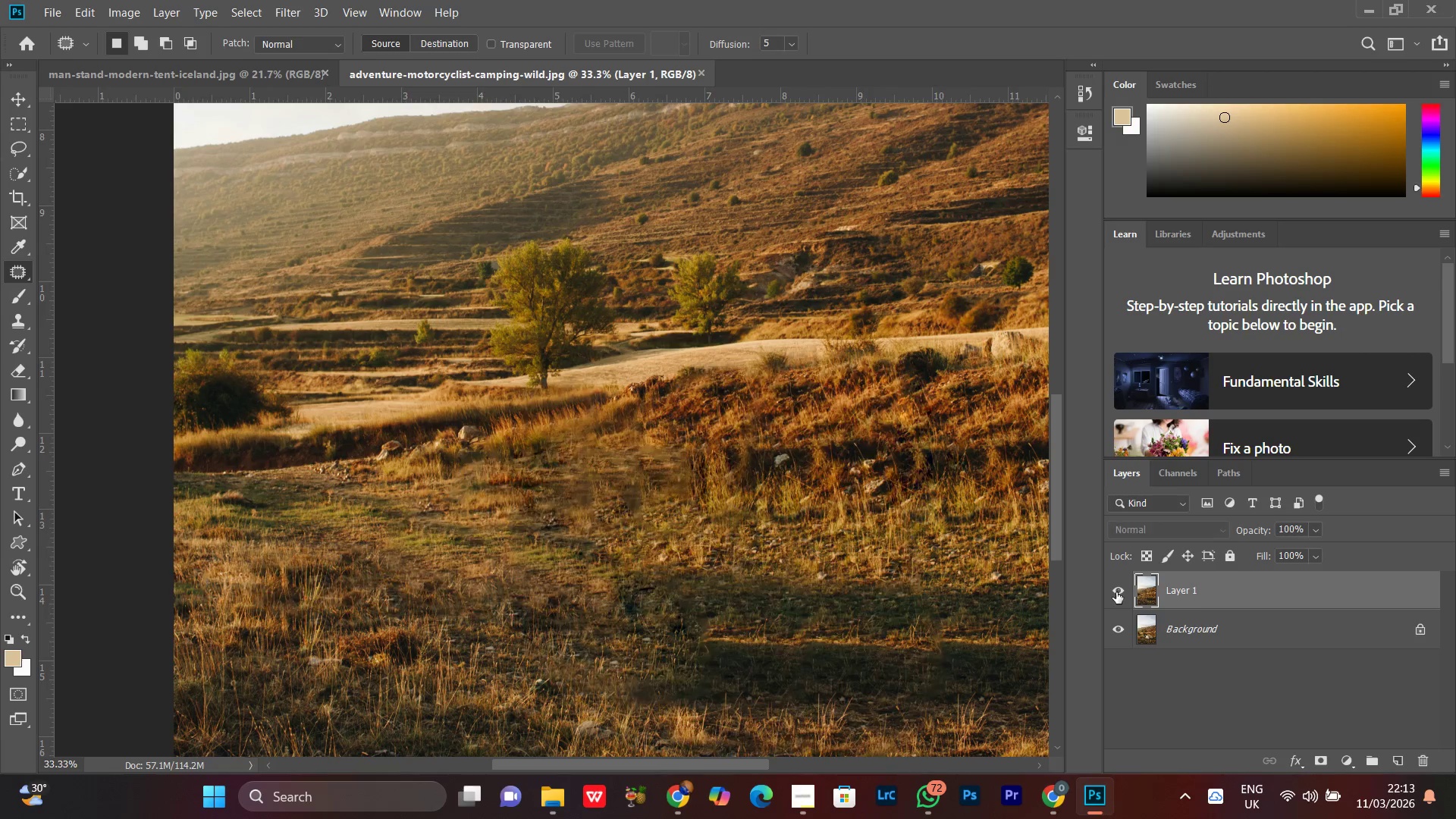 
triple_click([1116, 592])
 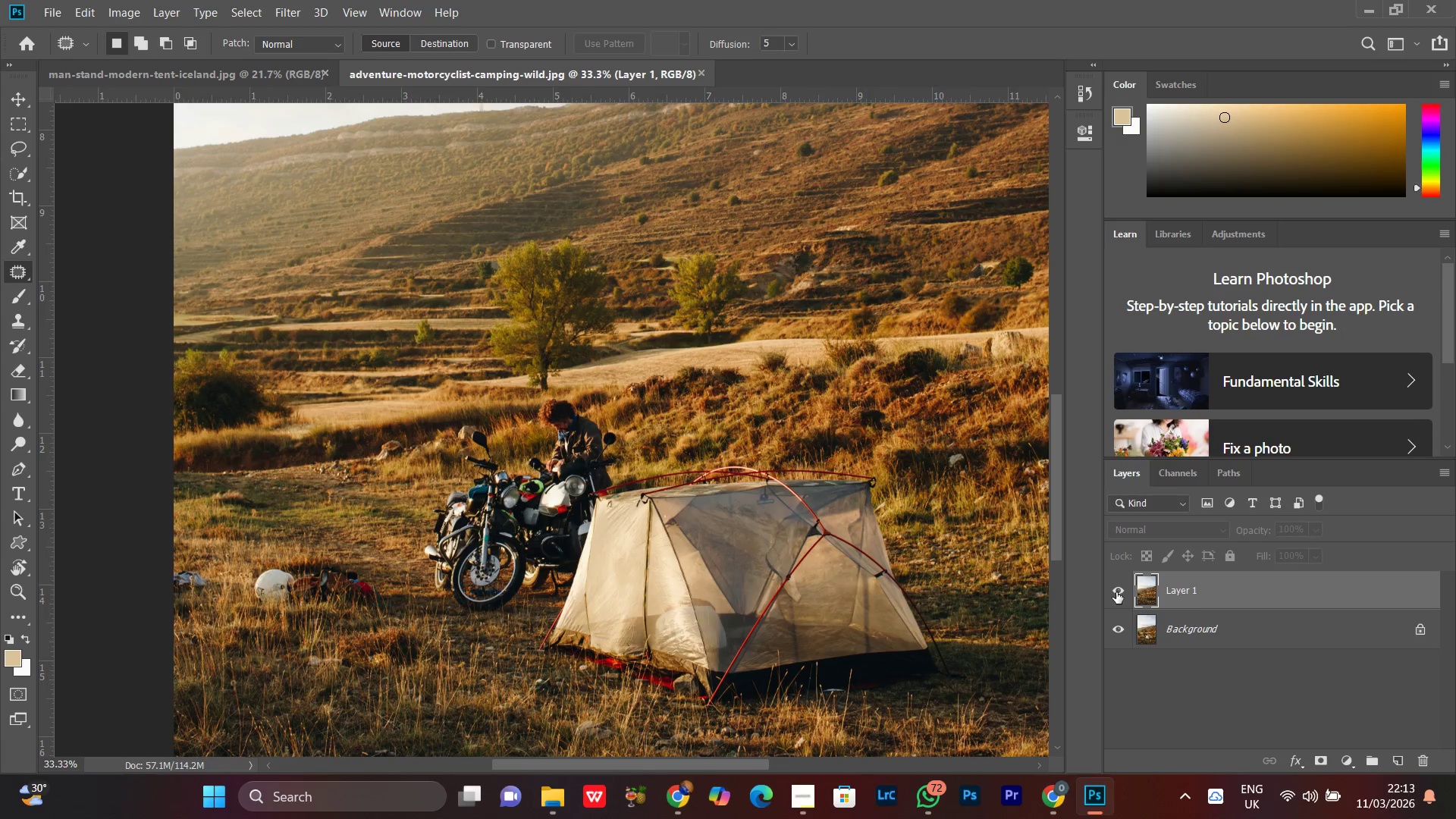 
double_click([1116, 592])
 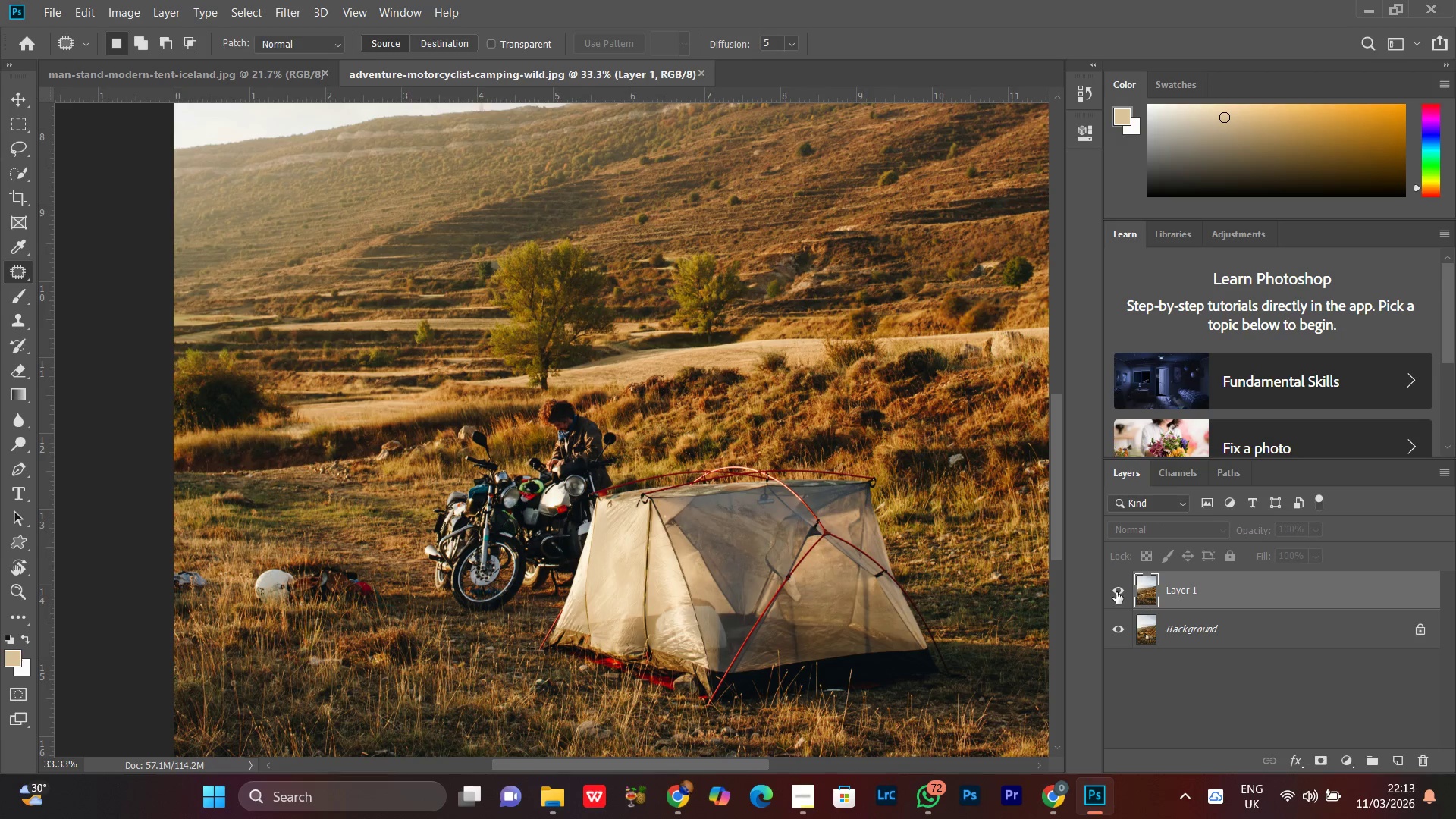 
double_click([1116, 592])
 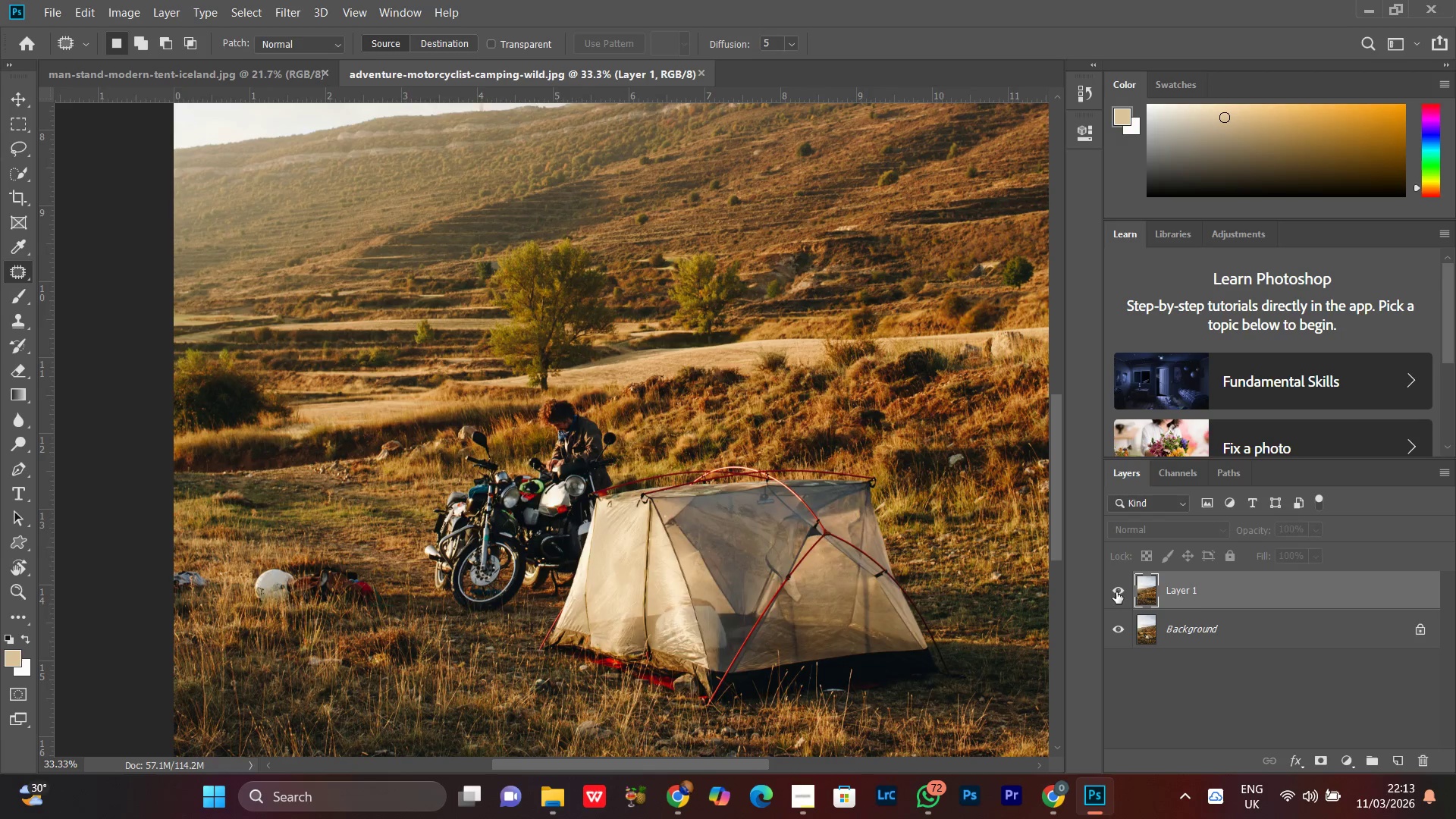 
double_click([1116, 592])
 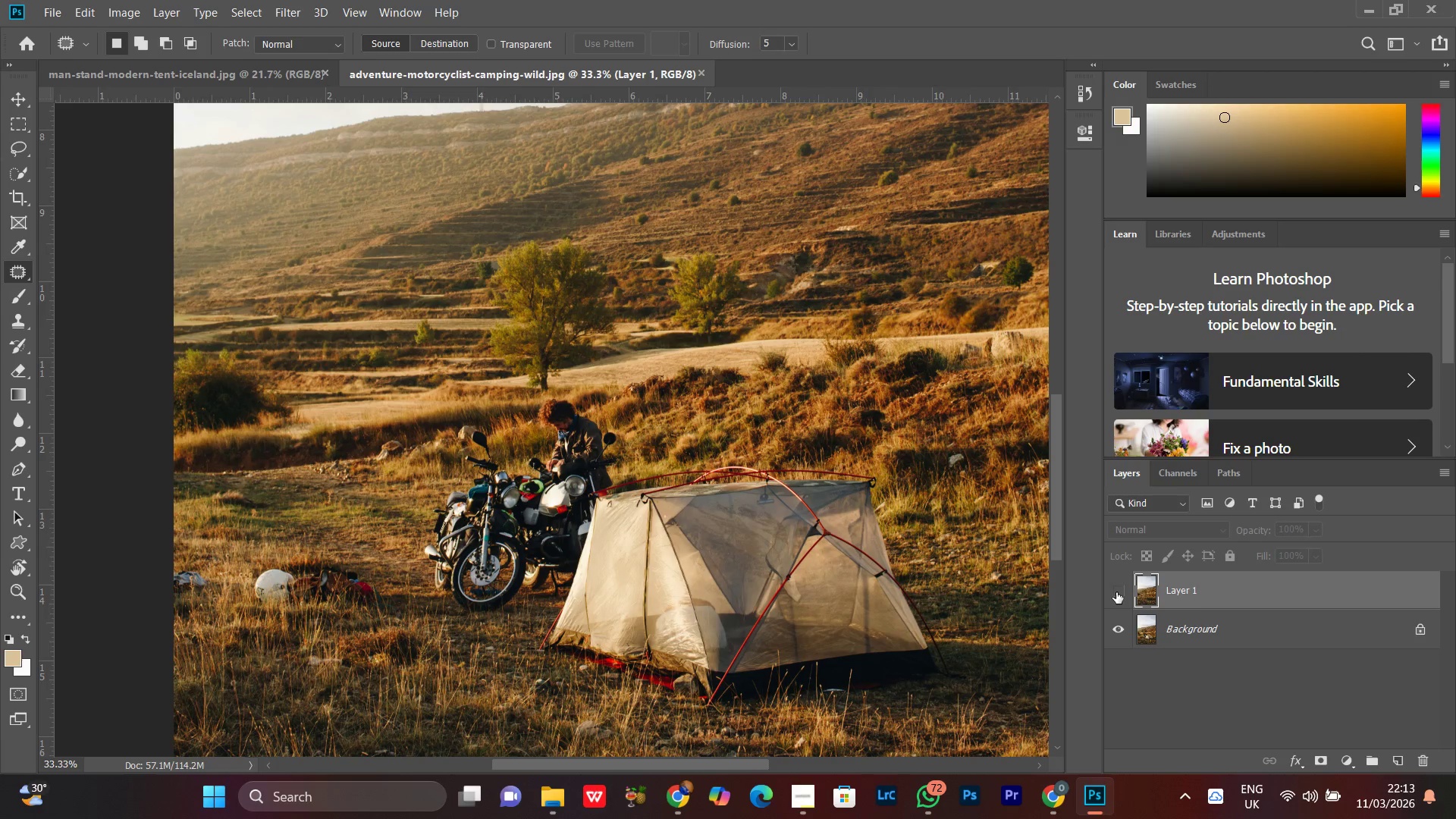 
left_click([1116, 592])
 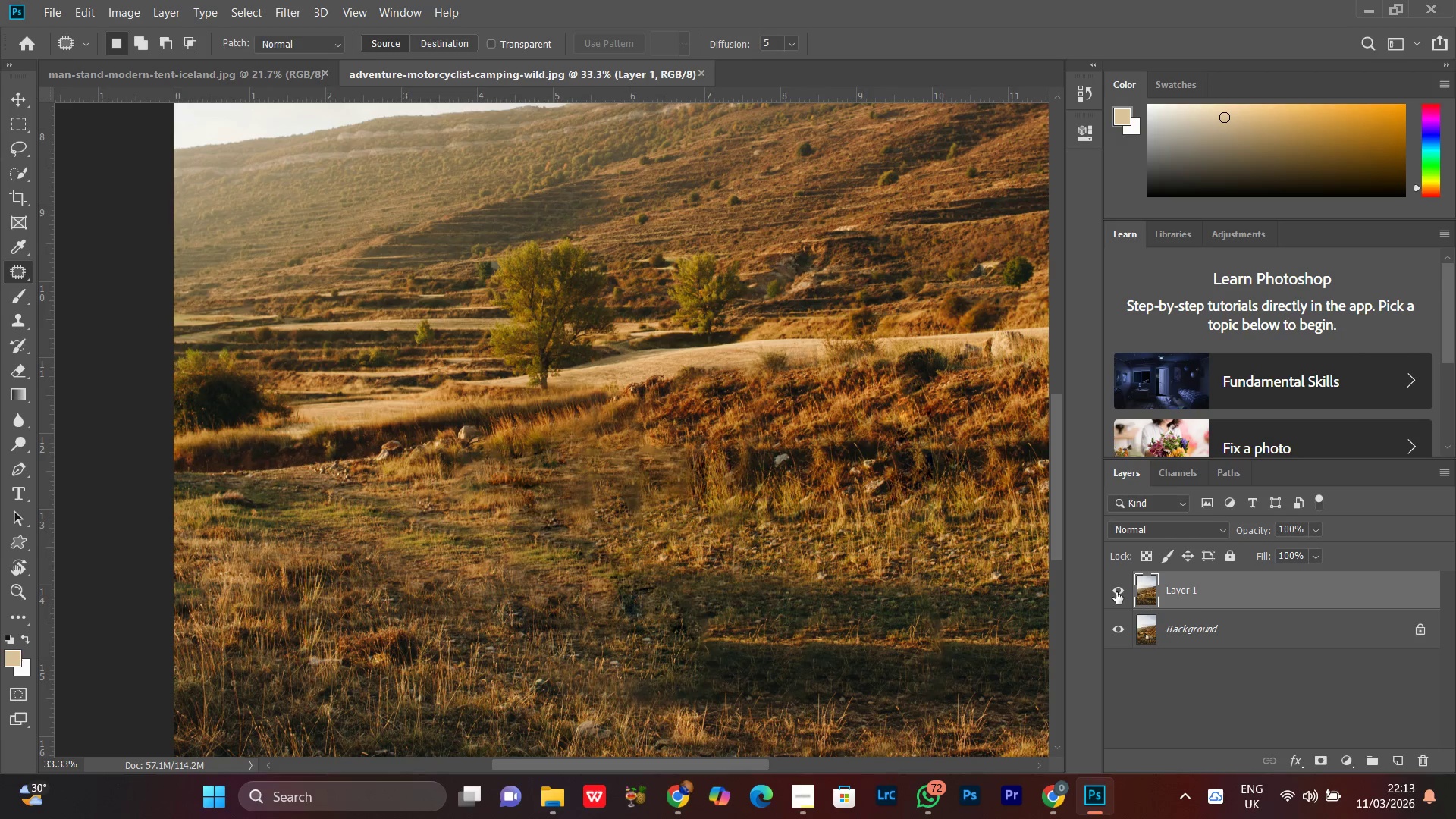 
left_click([1116, 592])
 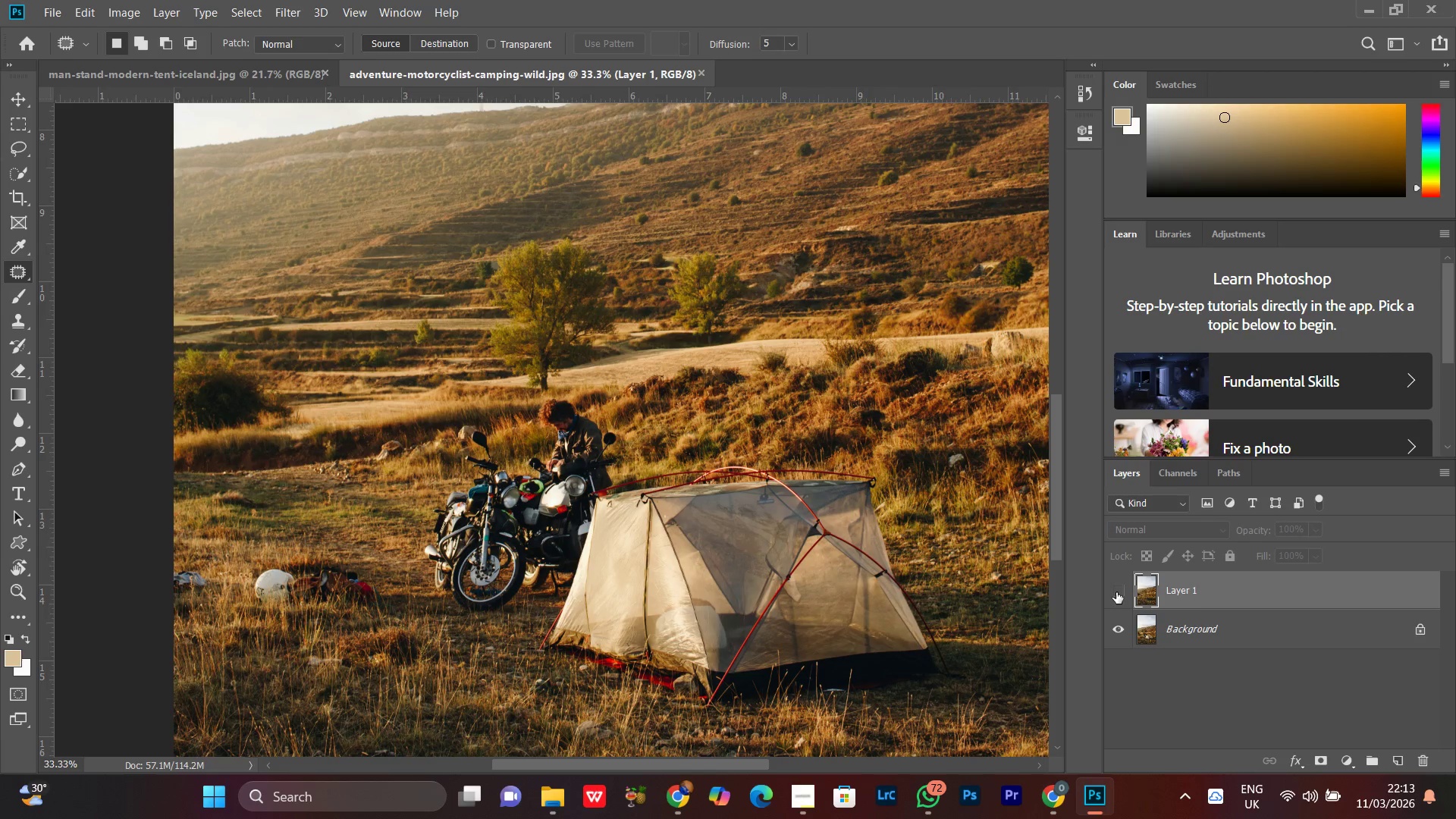 
left_click([1116, 592])
 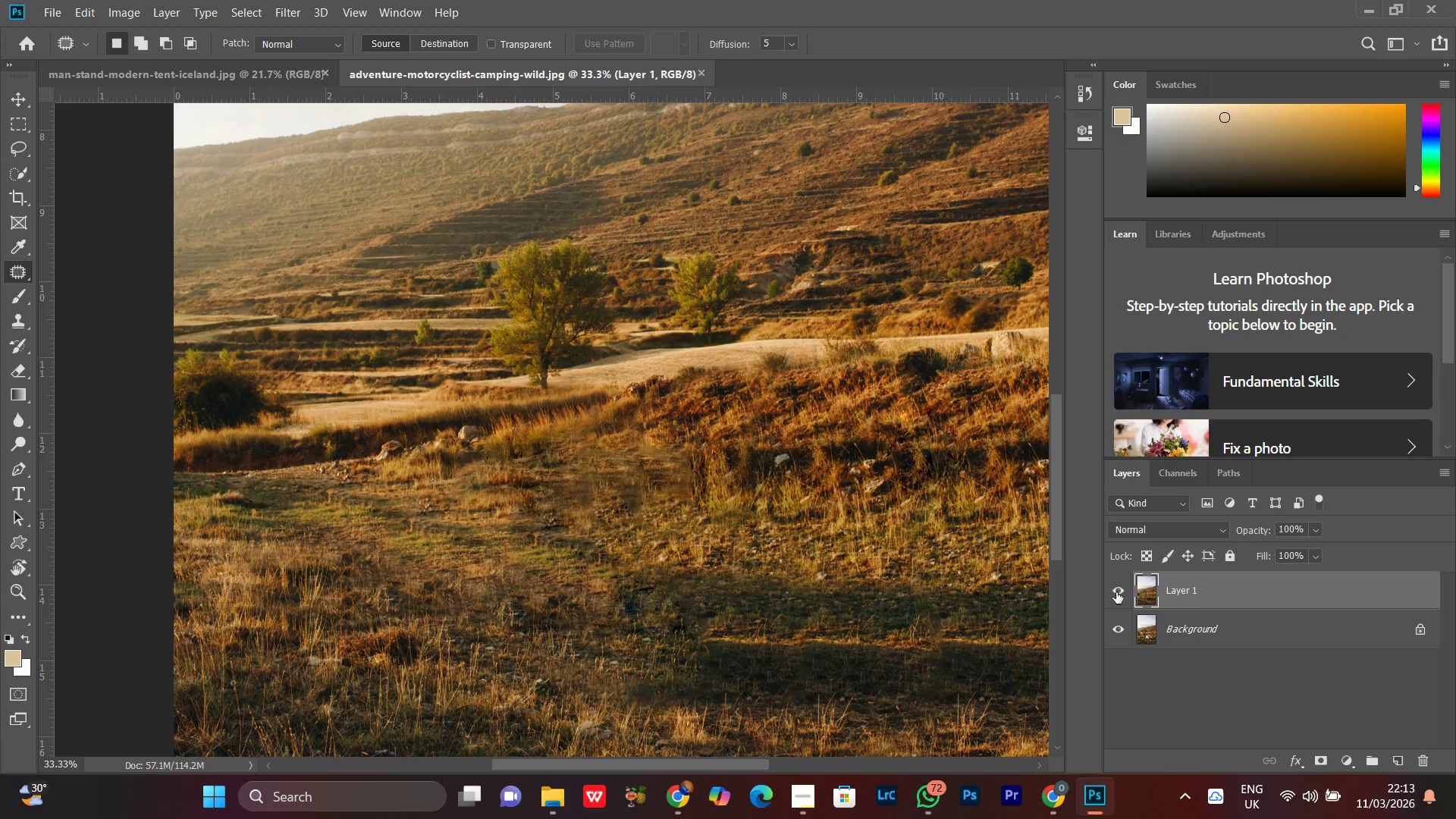 
left_click([1116, 592])
 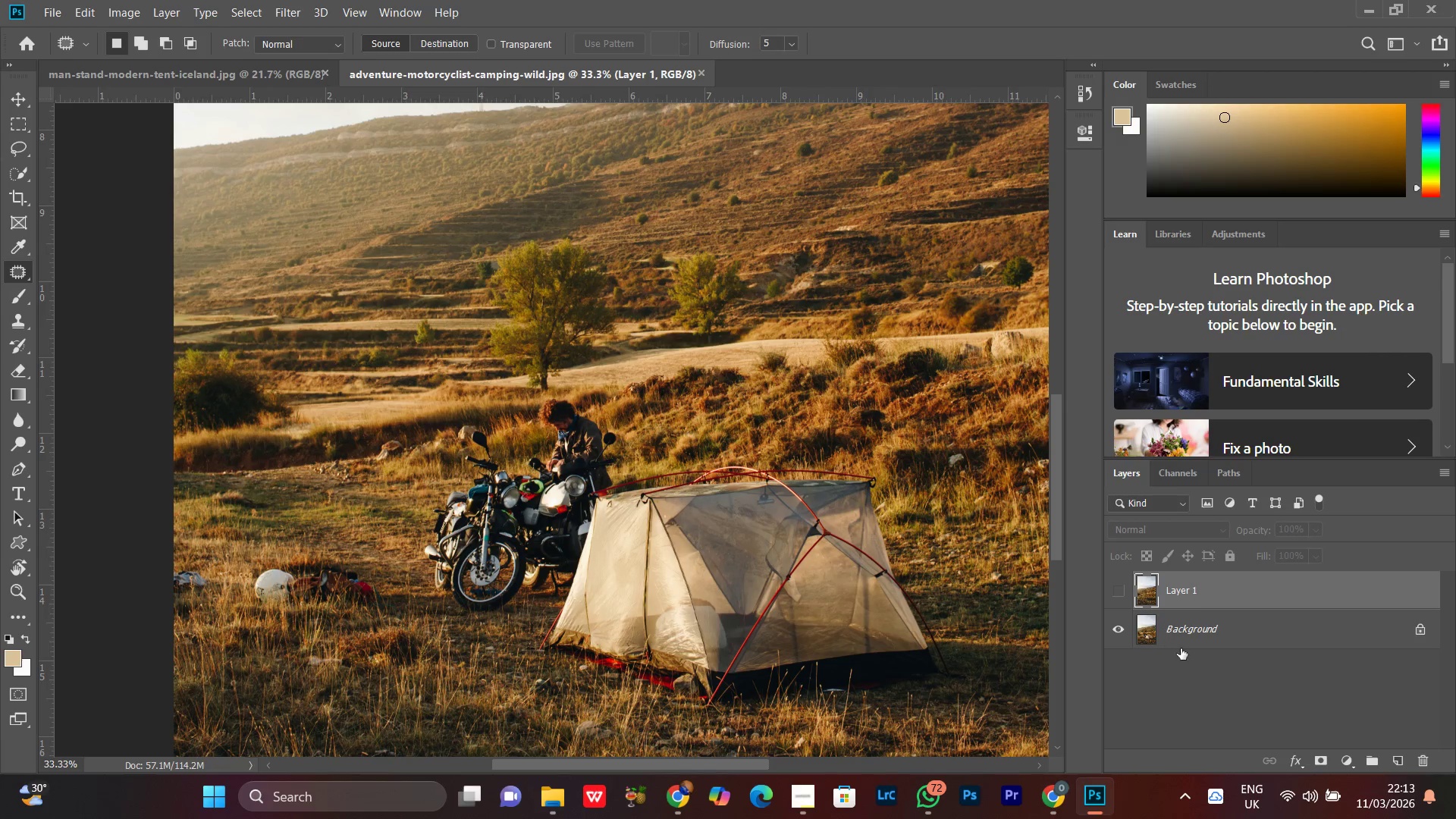 
left_click([1196, 642])
 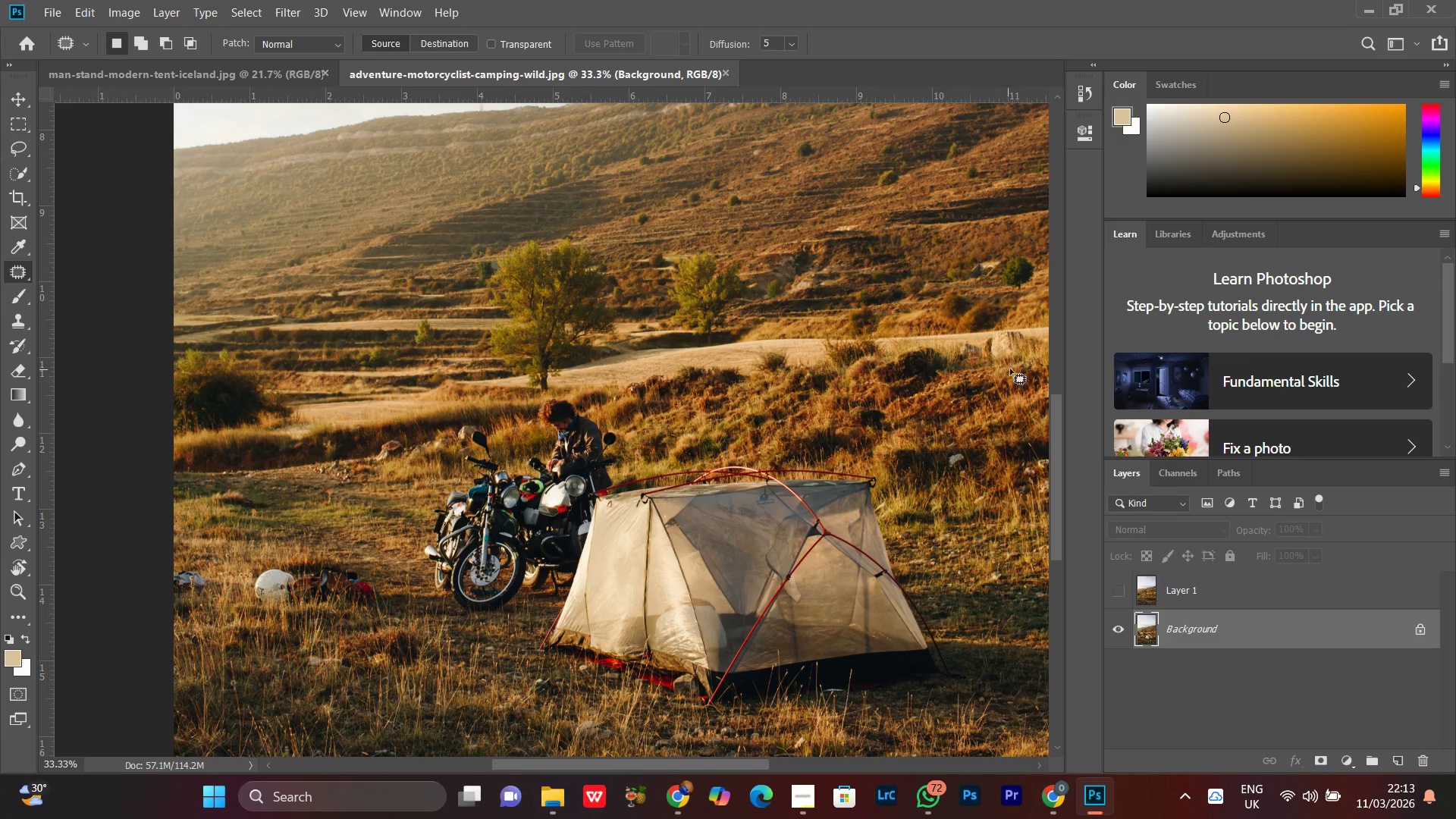 
left_click_drag(start_coordinate=[996, 365], to_coordinate=[1049, 430])
 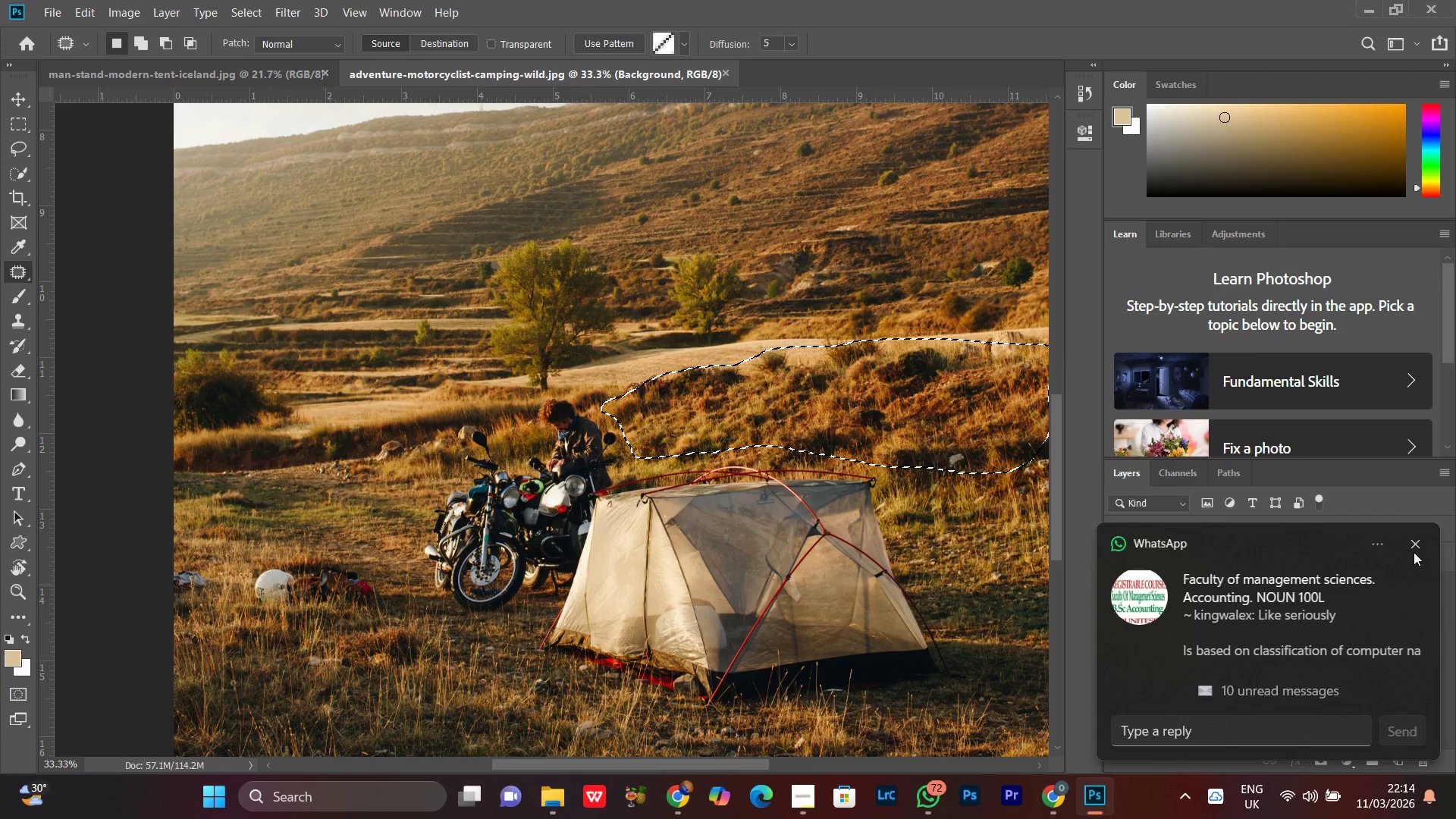 
left_click([1414, 544])
 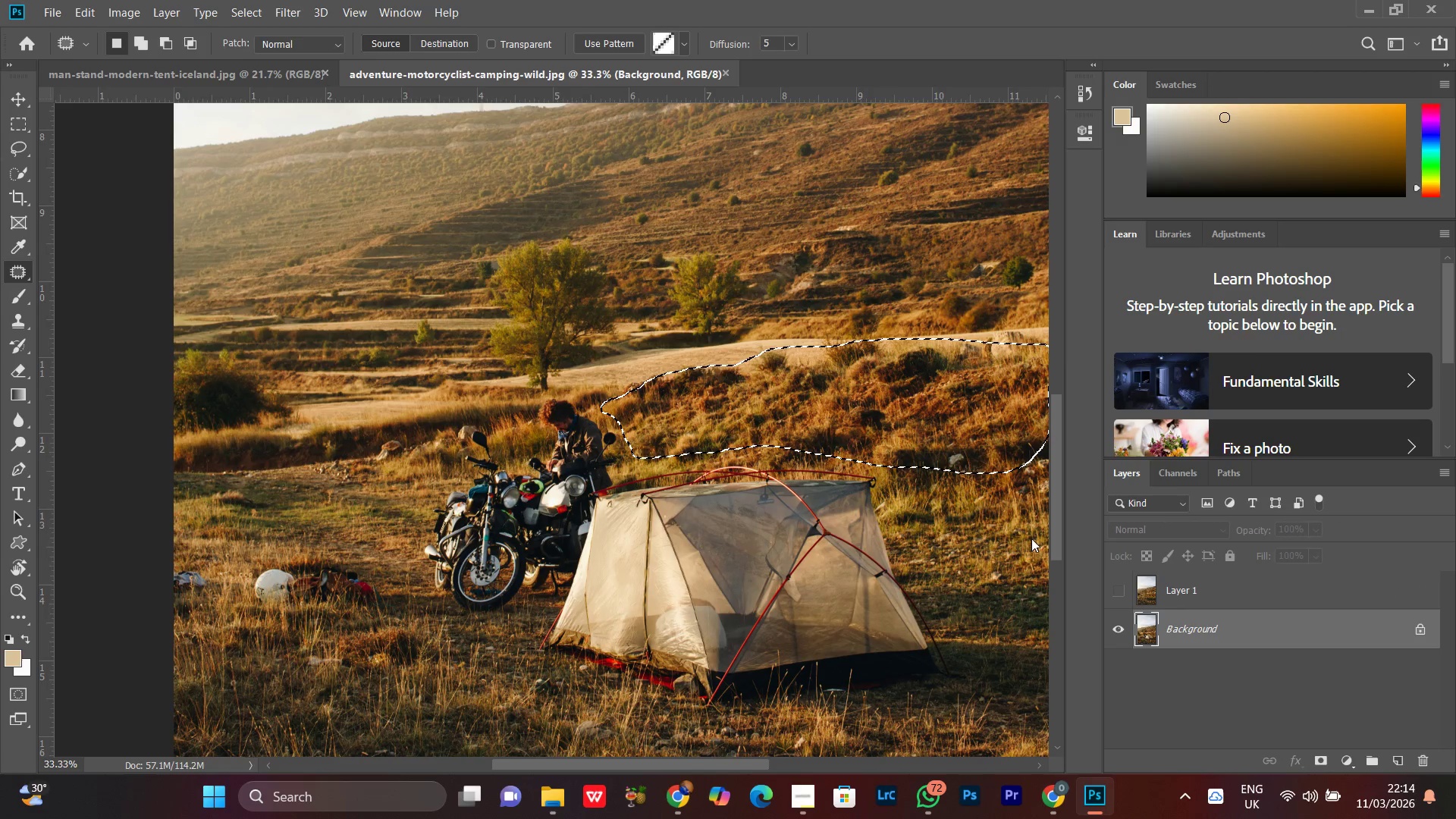 
right_click([795, 405])
 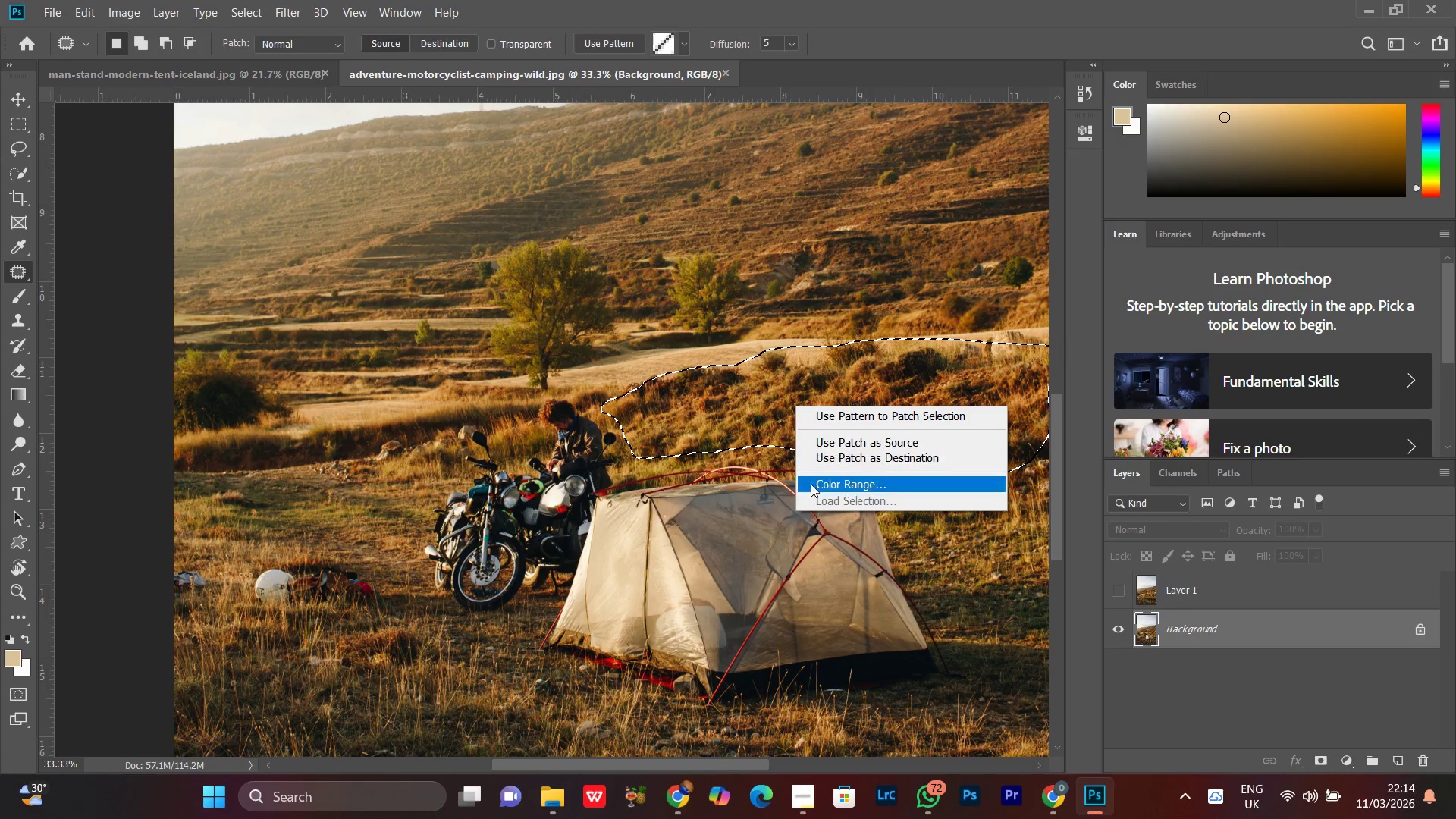 
left_click([742, 505])
 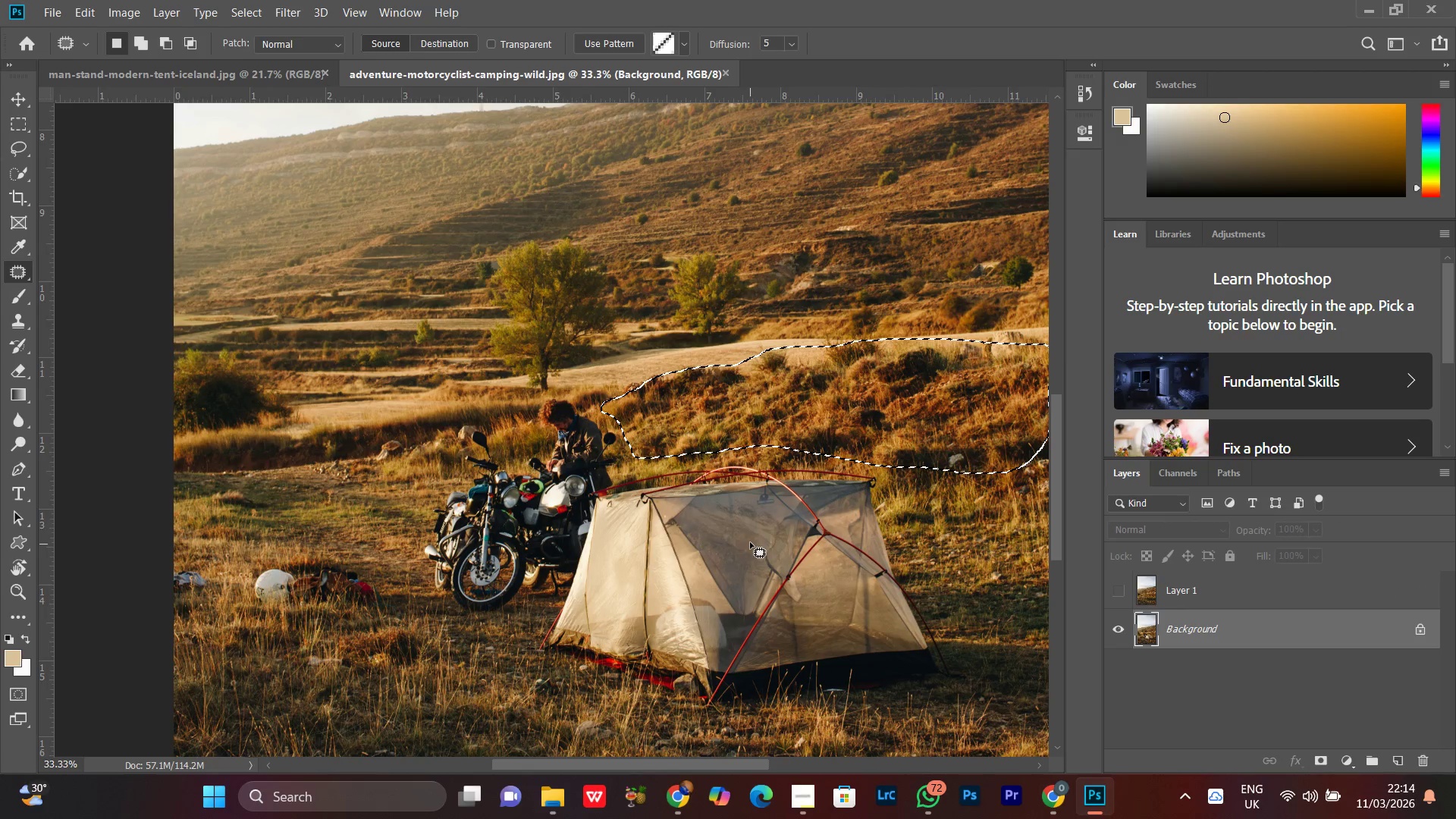 
right_click([745, 513])
 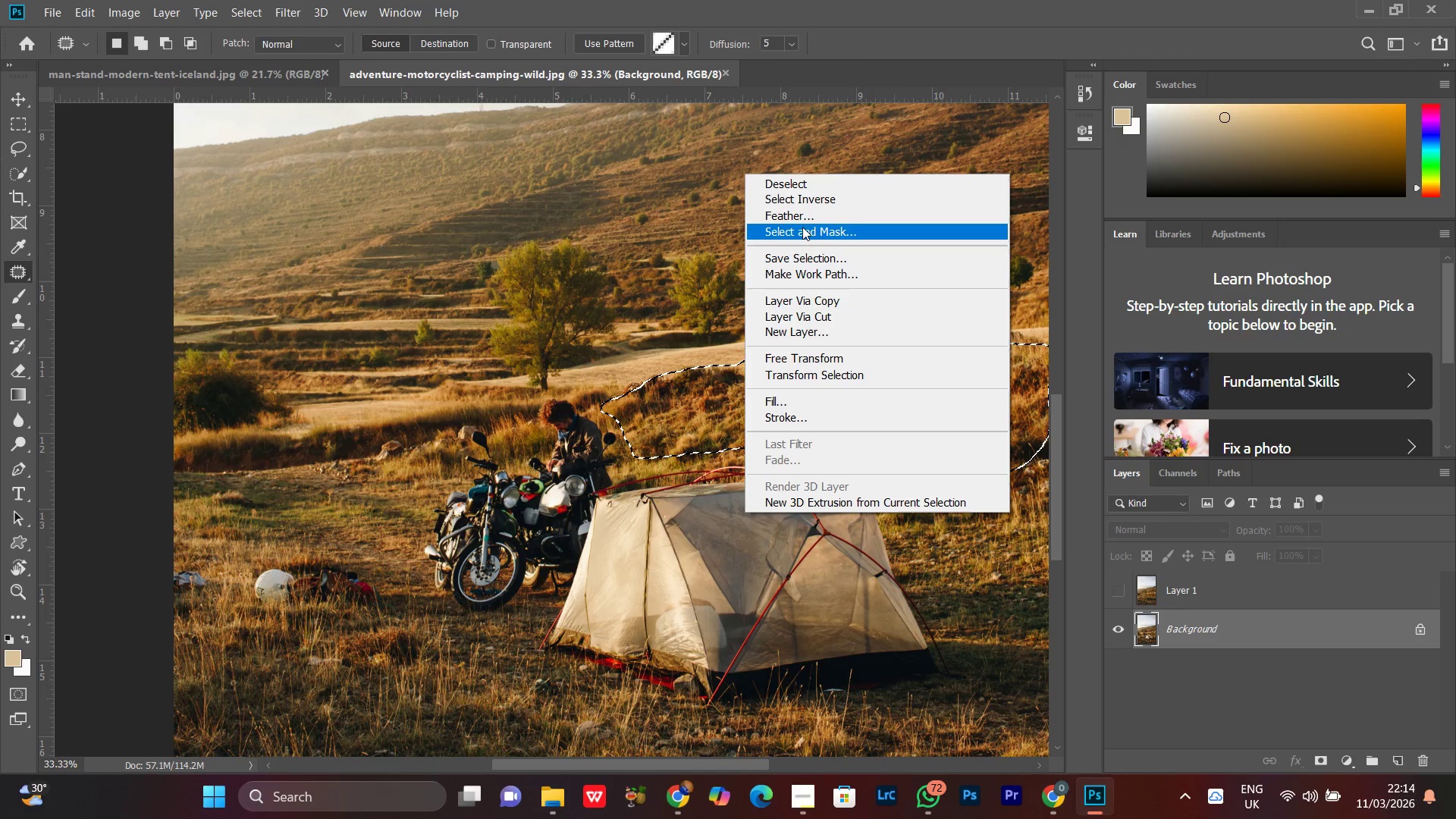 
left_click([799, 226])
 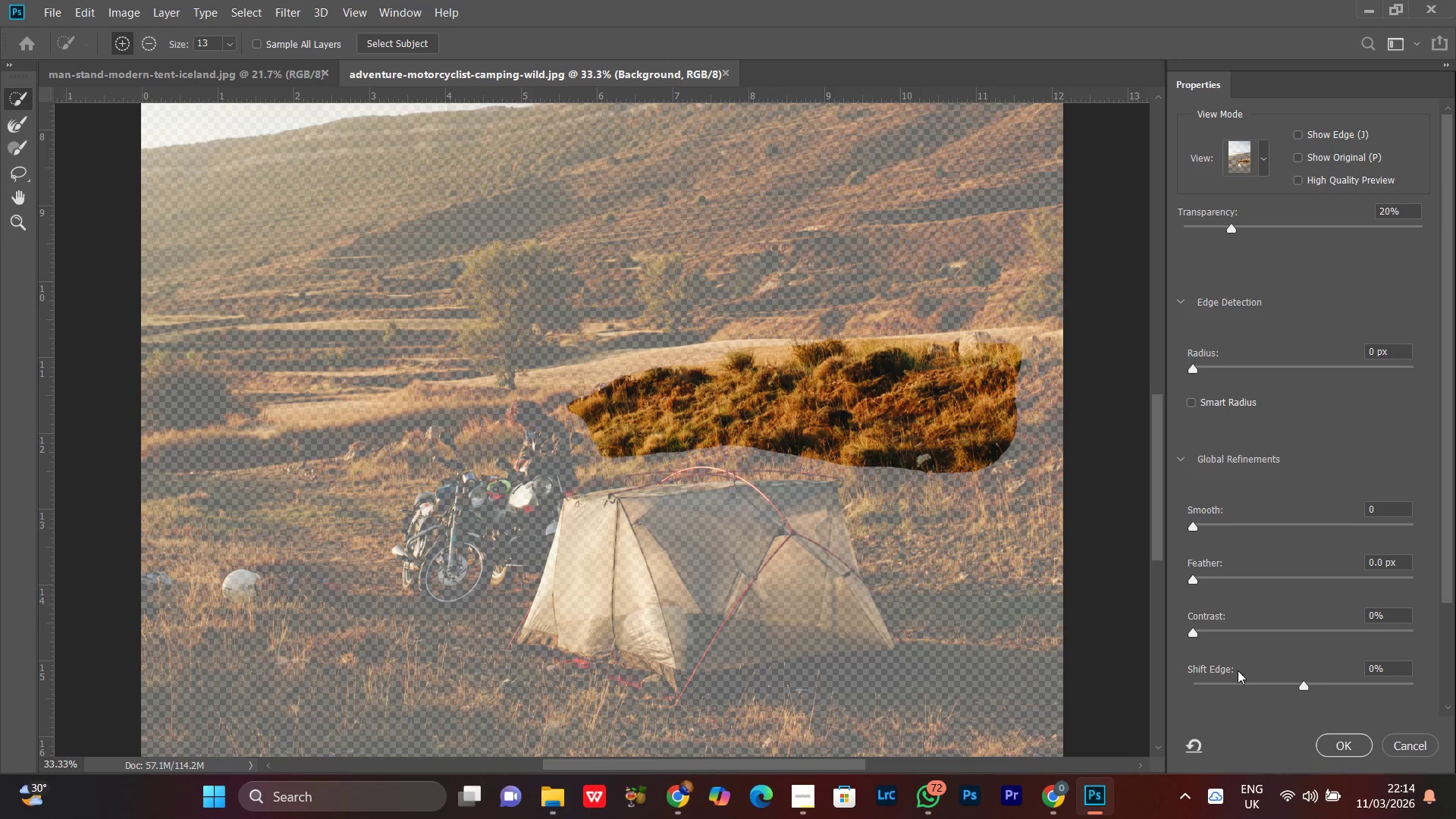 
left_click([1412, 743])
 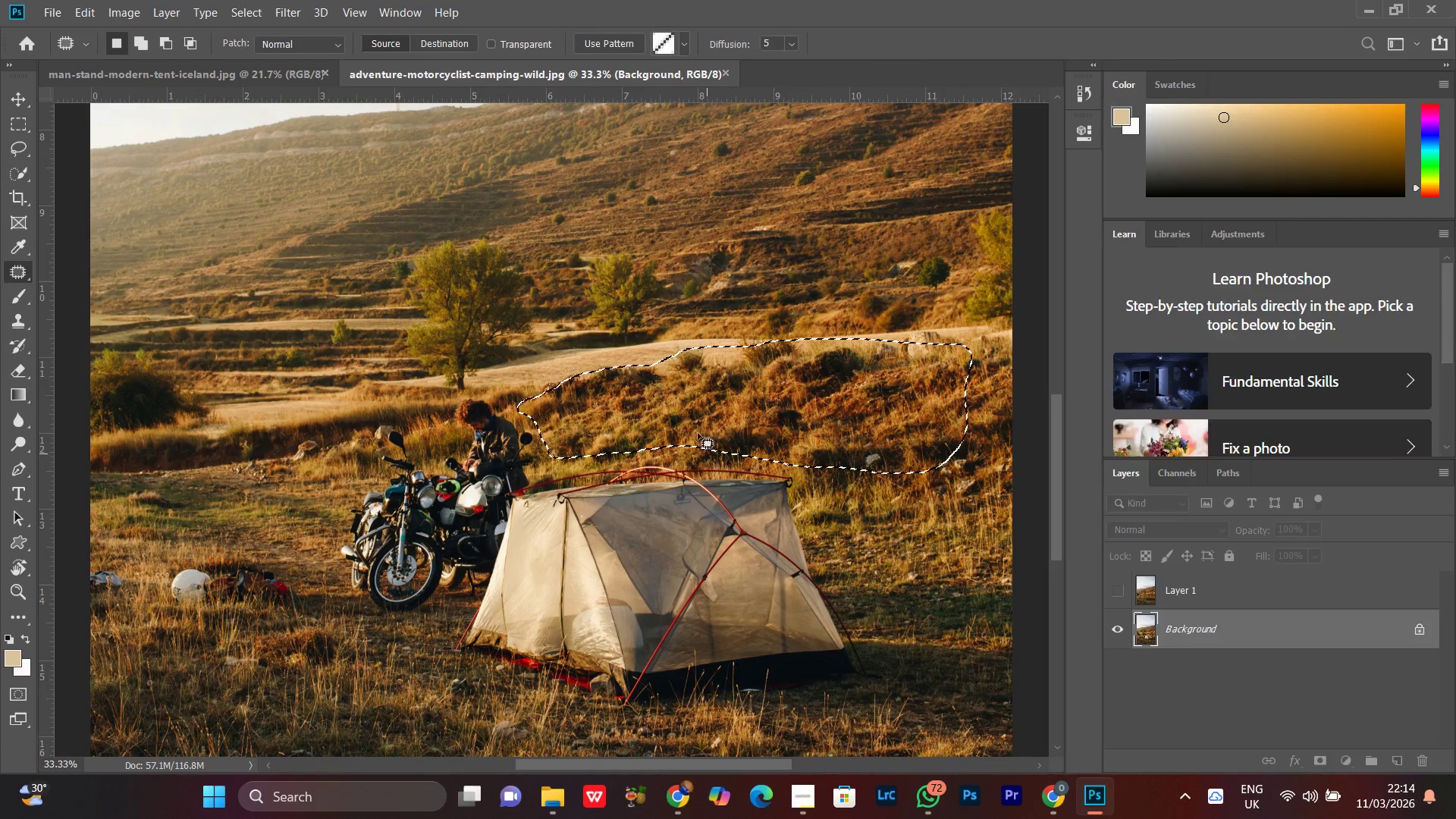 
right_click([704, 400])
 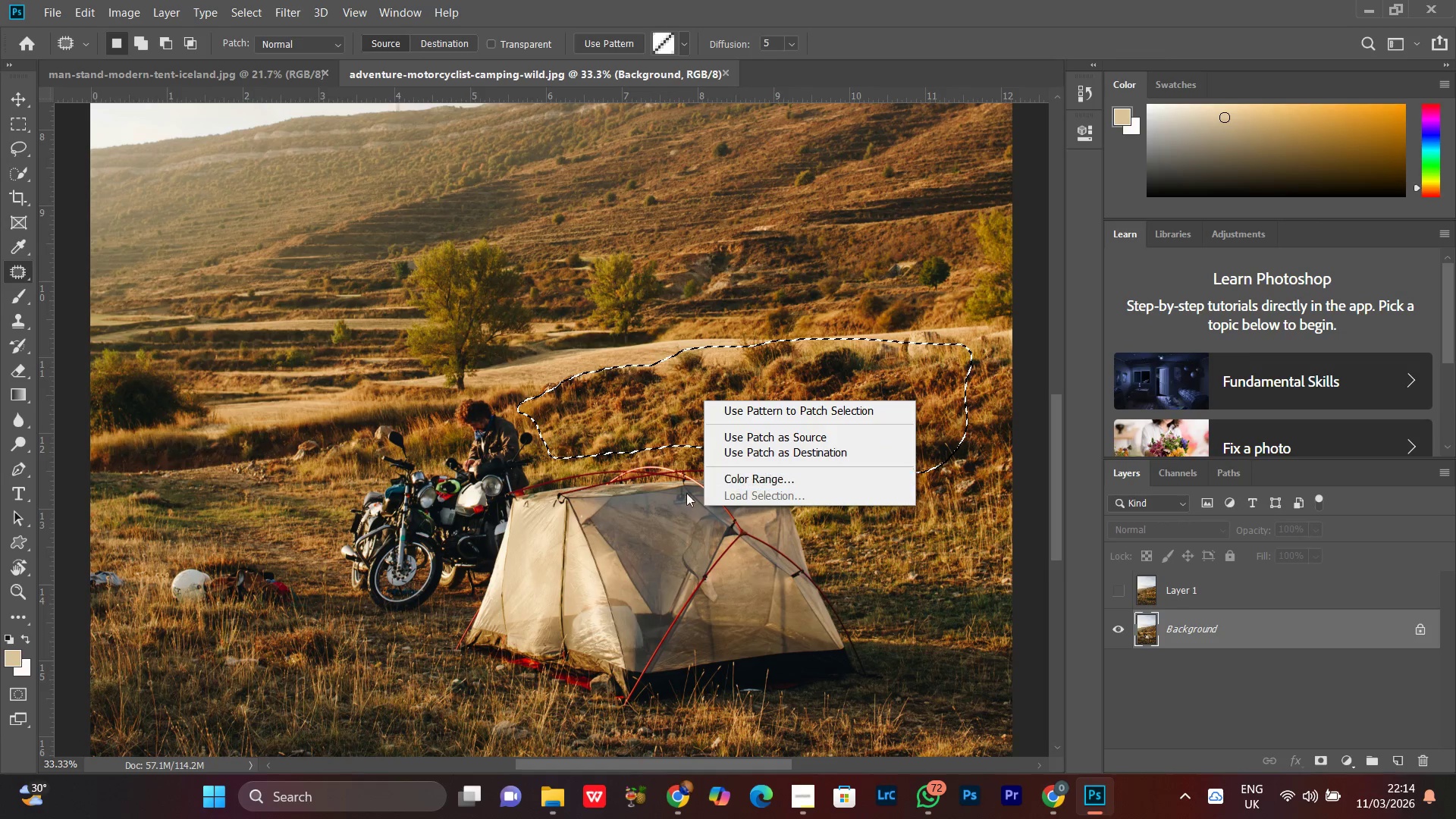 
left_click([624, 474])
 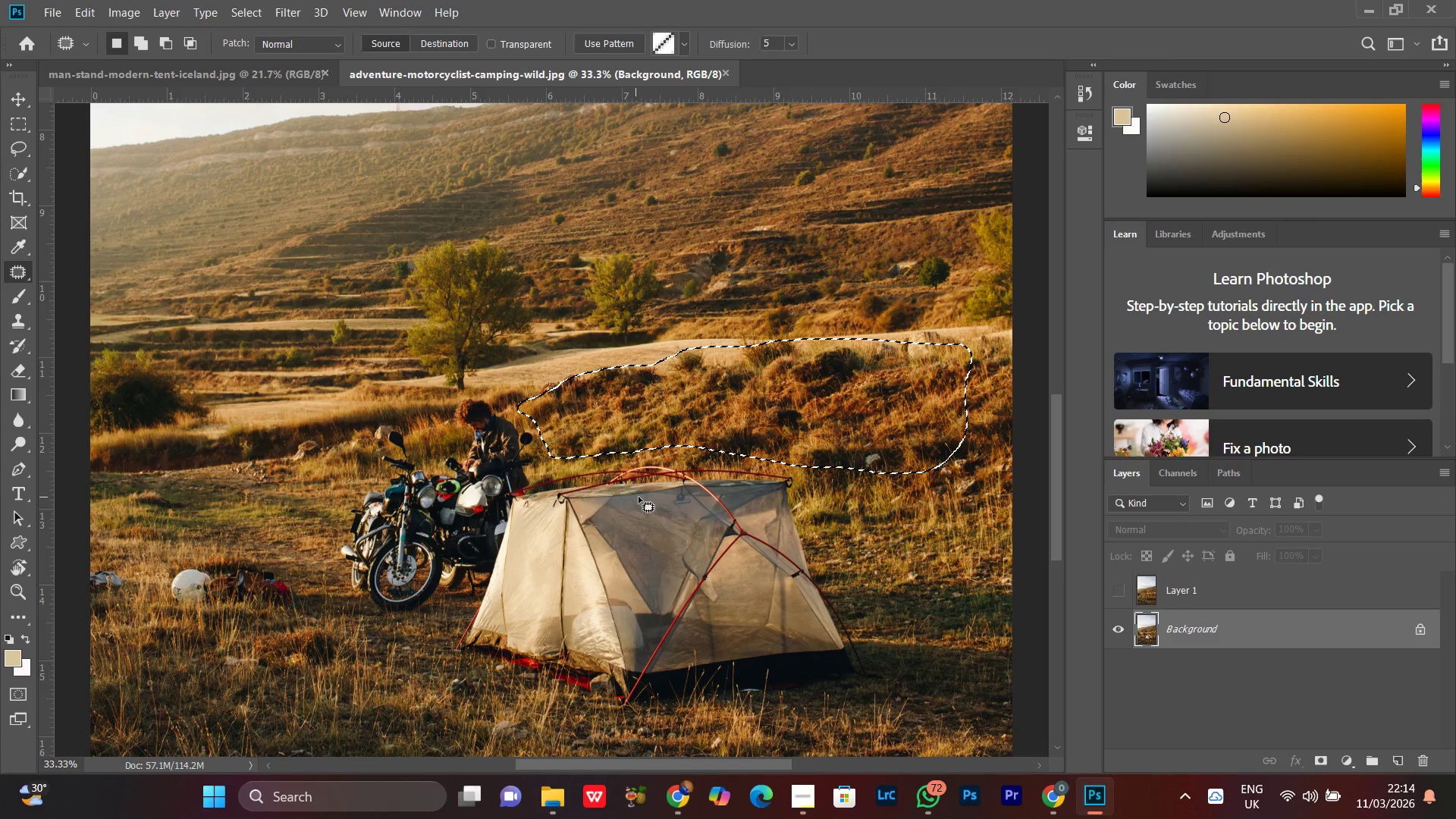 
right_click([639, 497])
 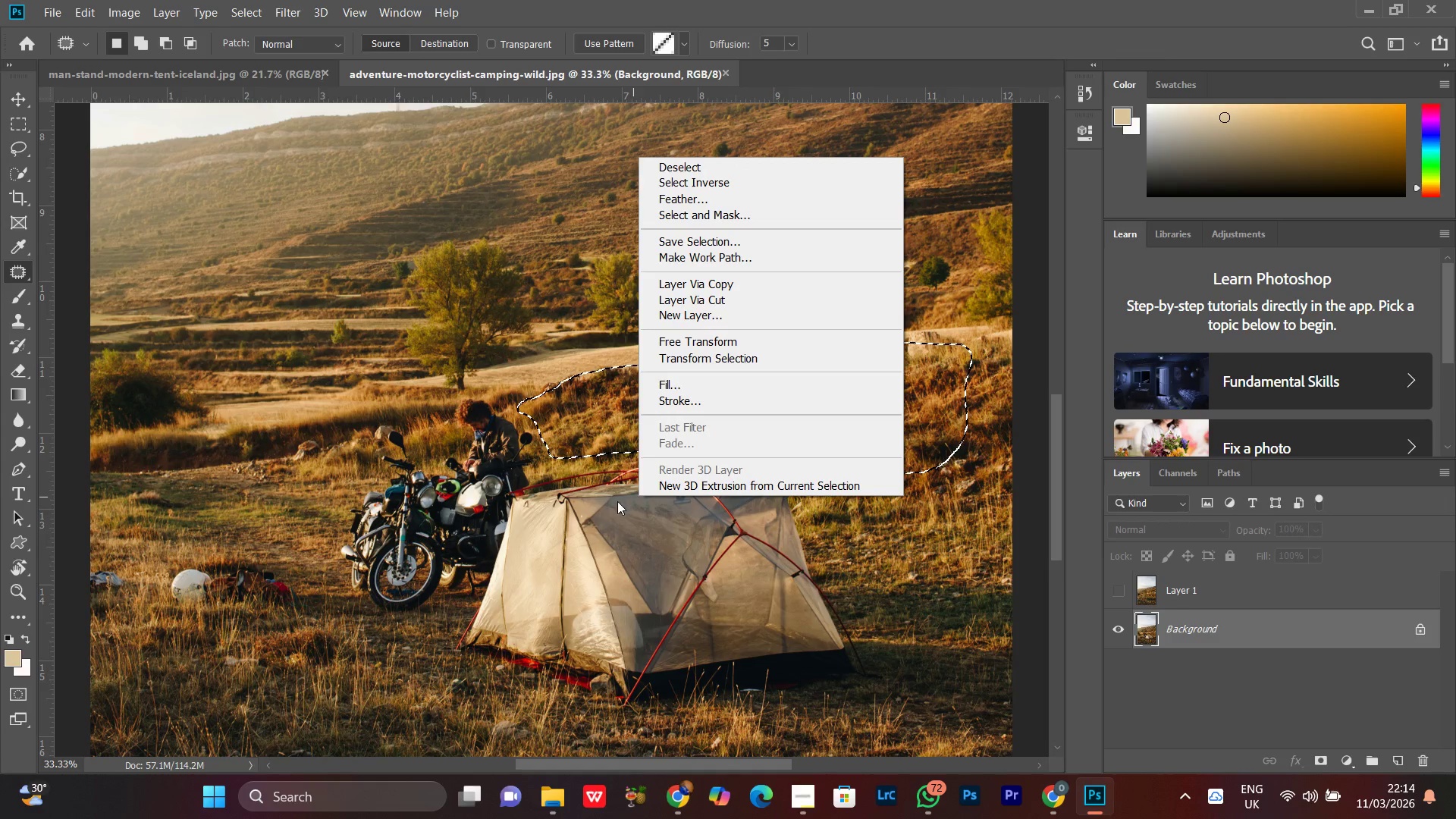 
left_click([609, 505])
 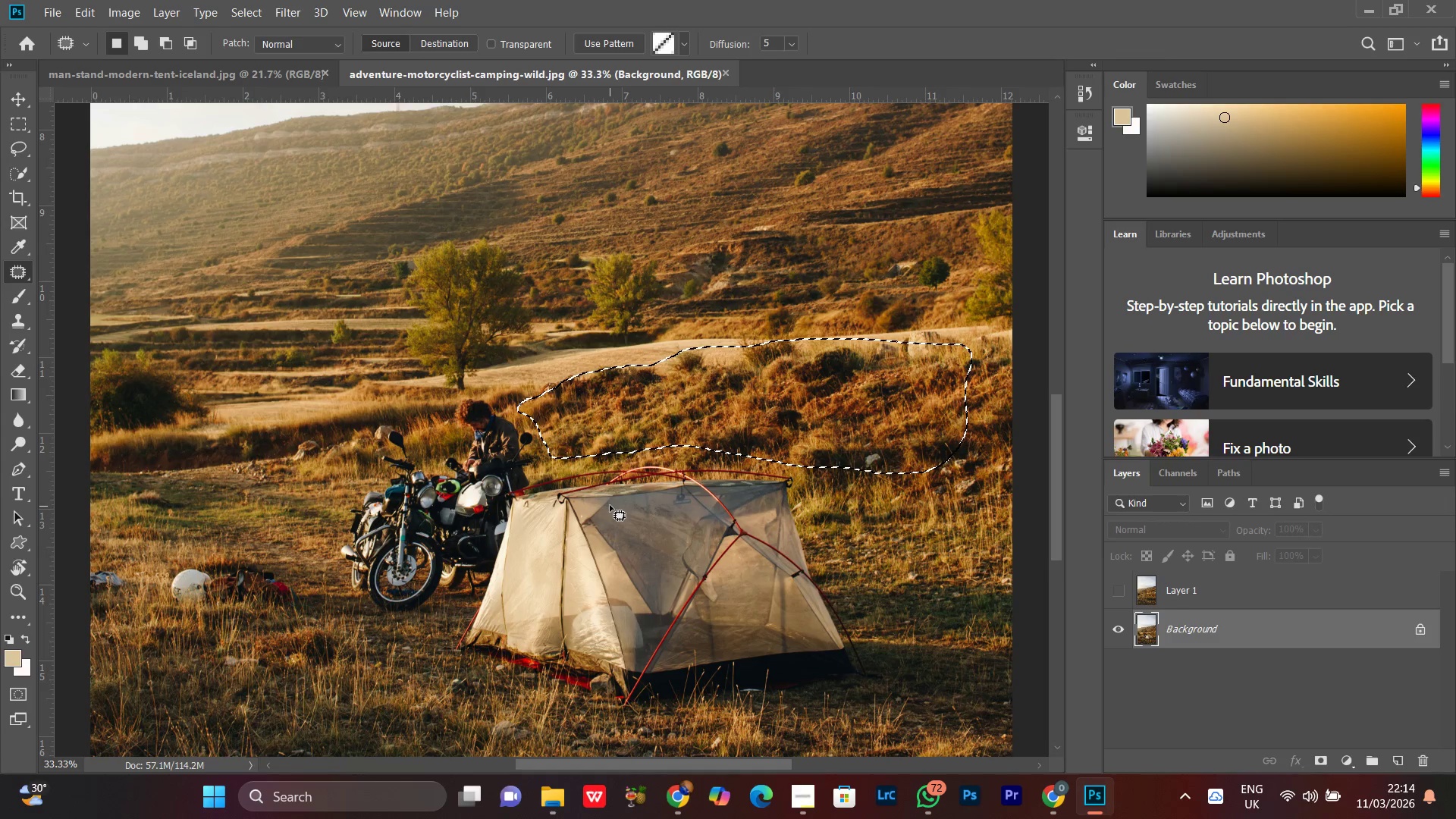 
key(L)
 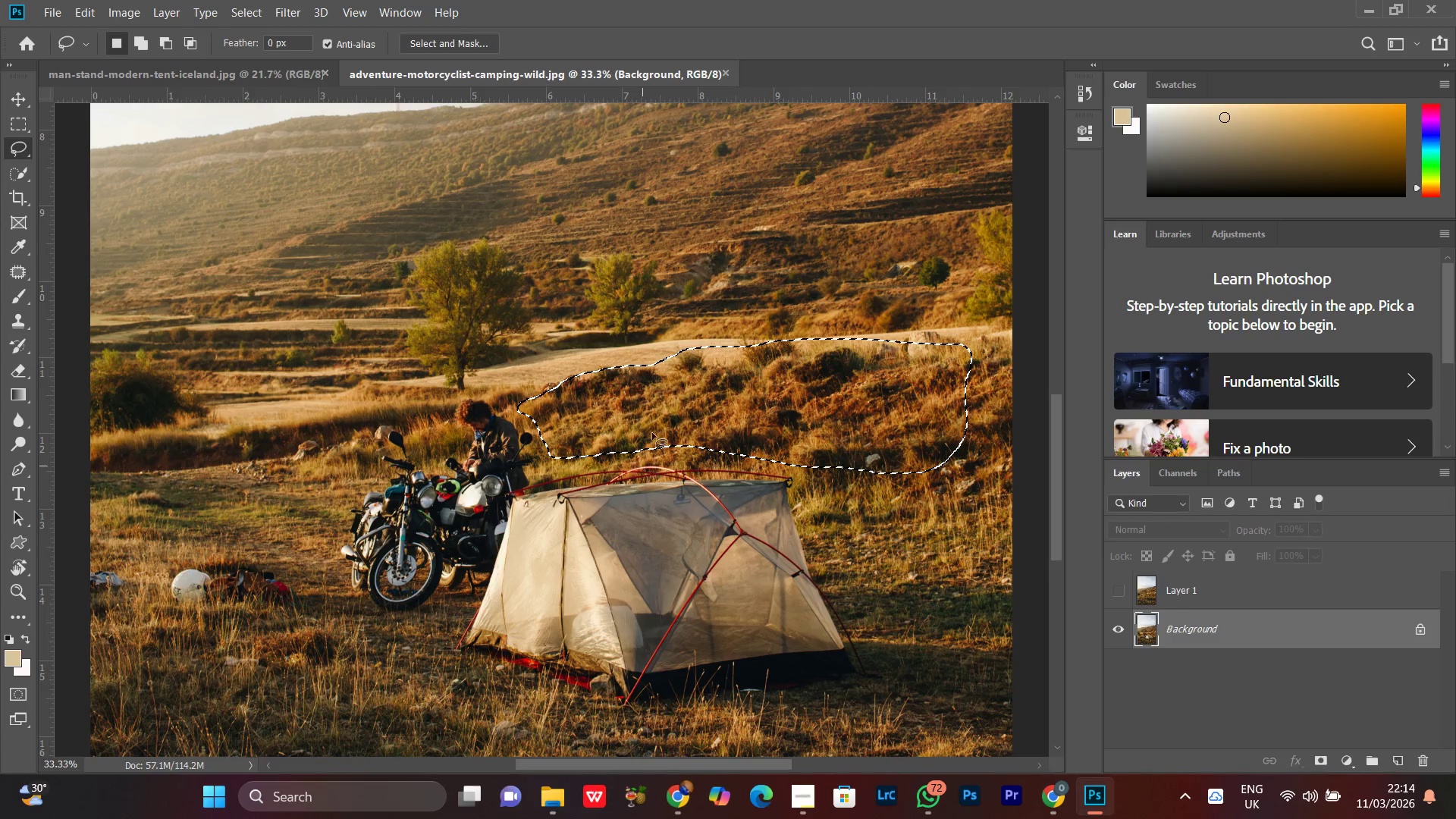 
right_click([651, 421])
 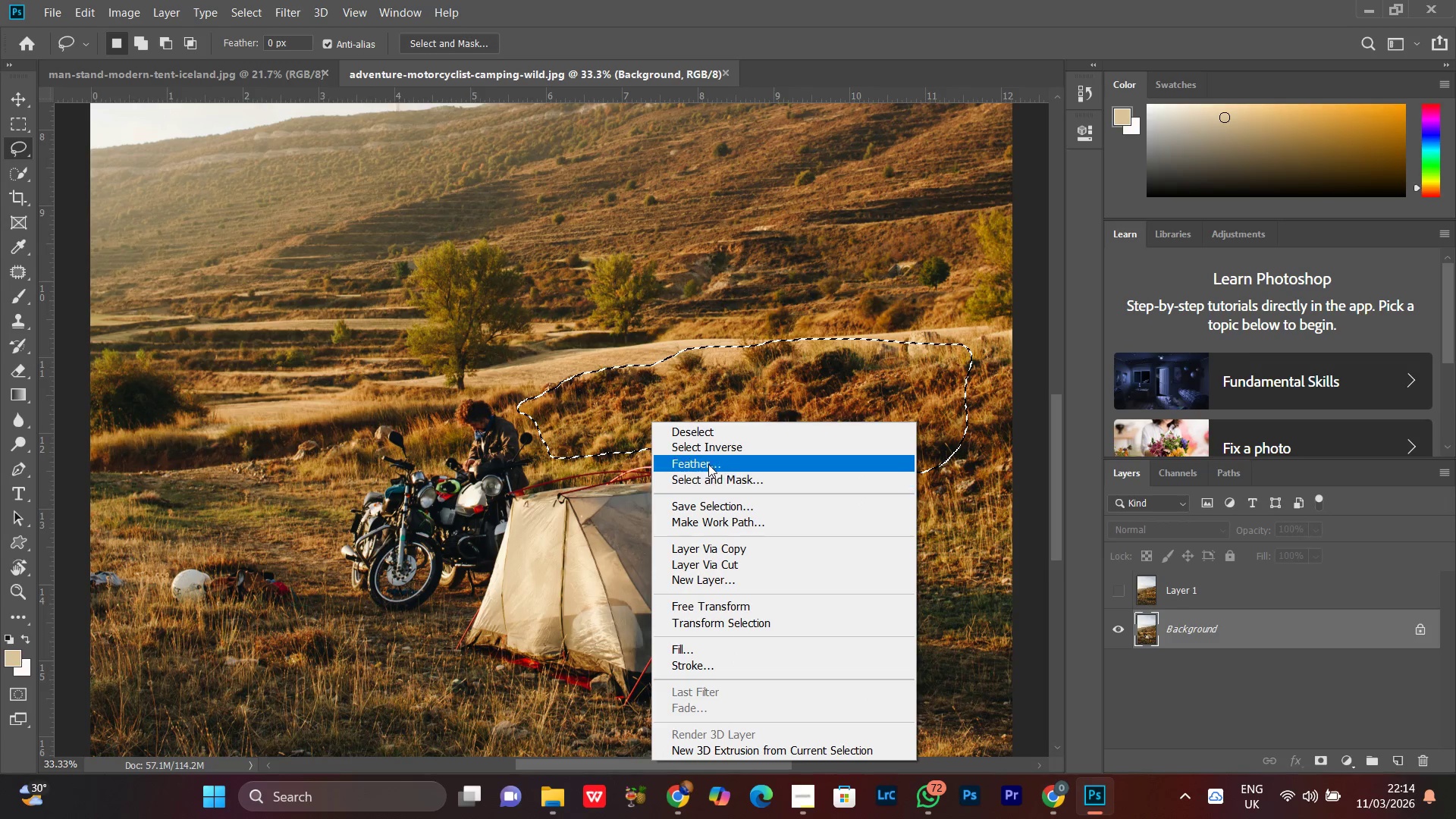 
left_click([709, 455])
 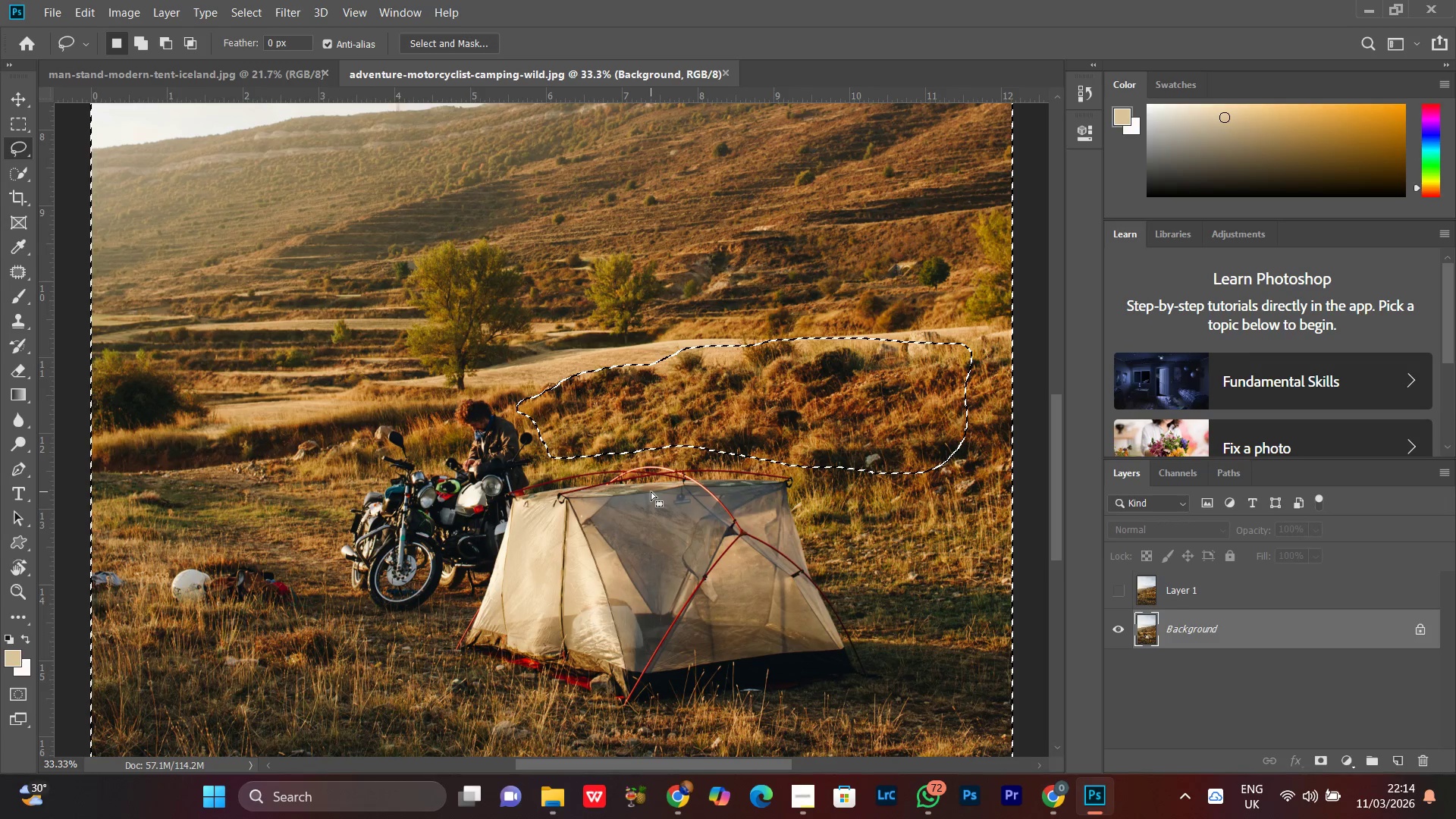 
key(Control+Z)
 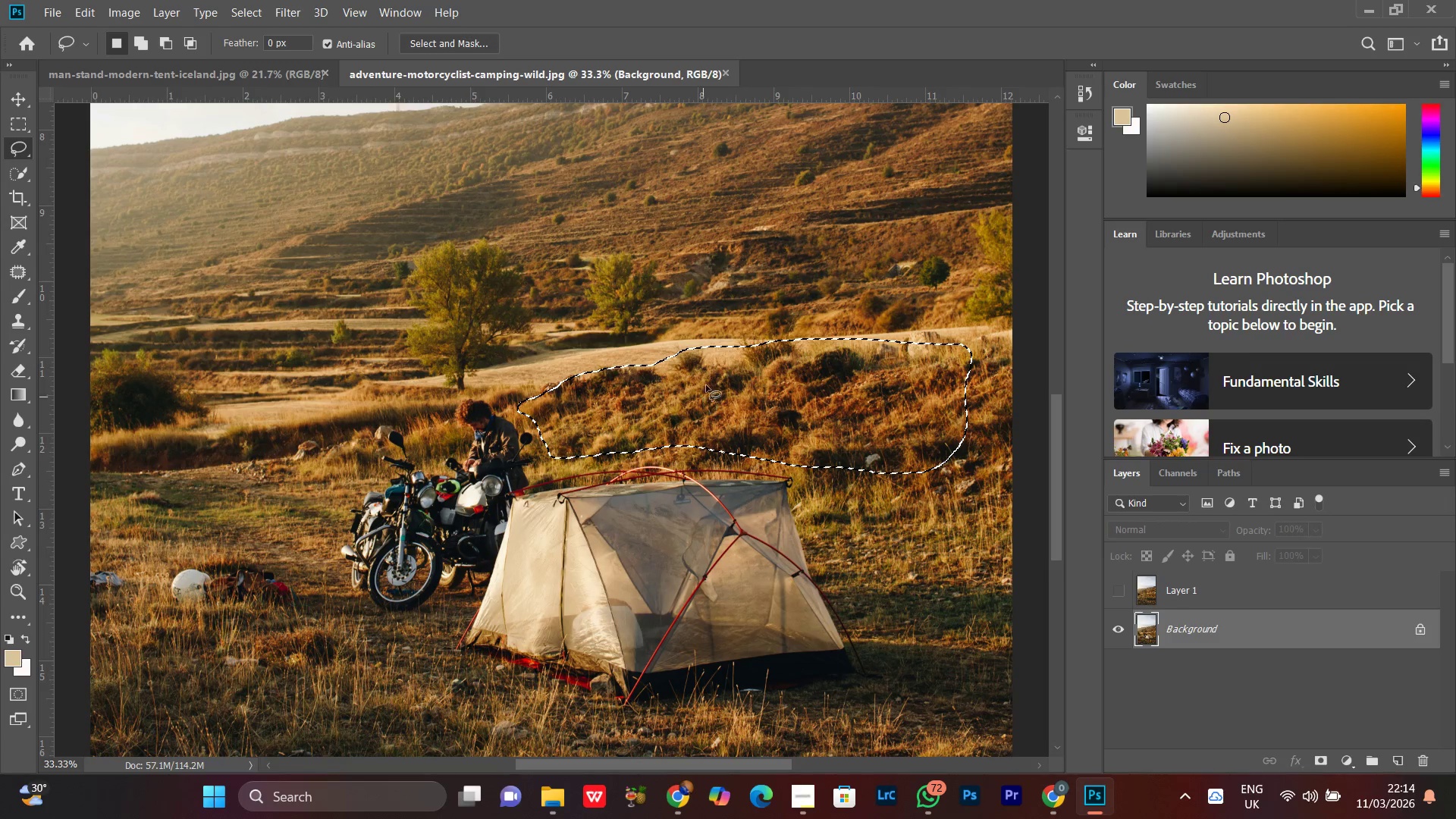 
right_click([706, 385])
 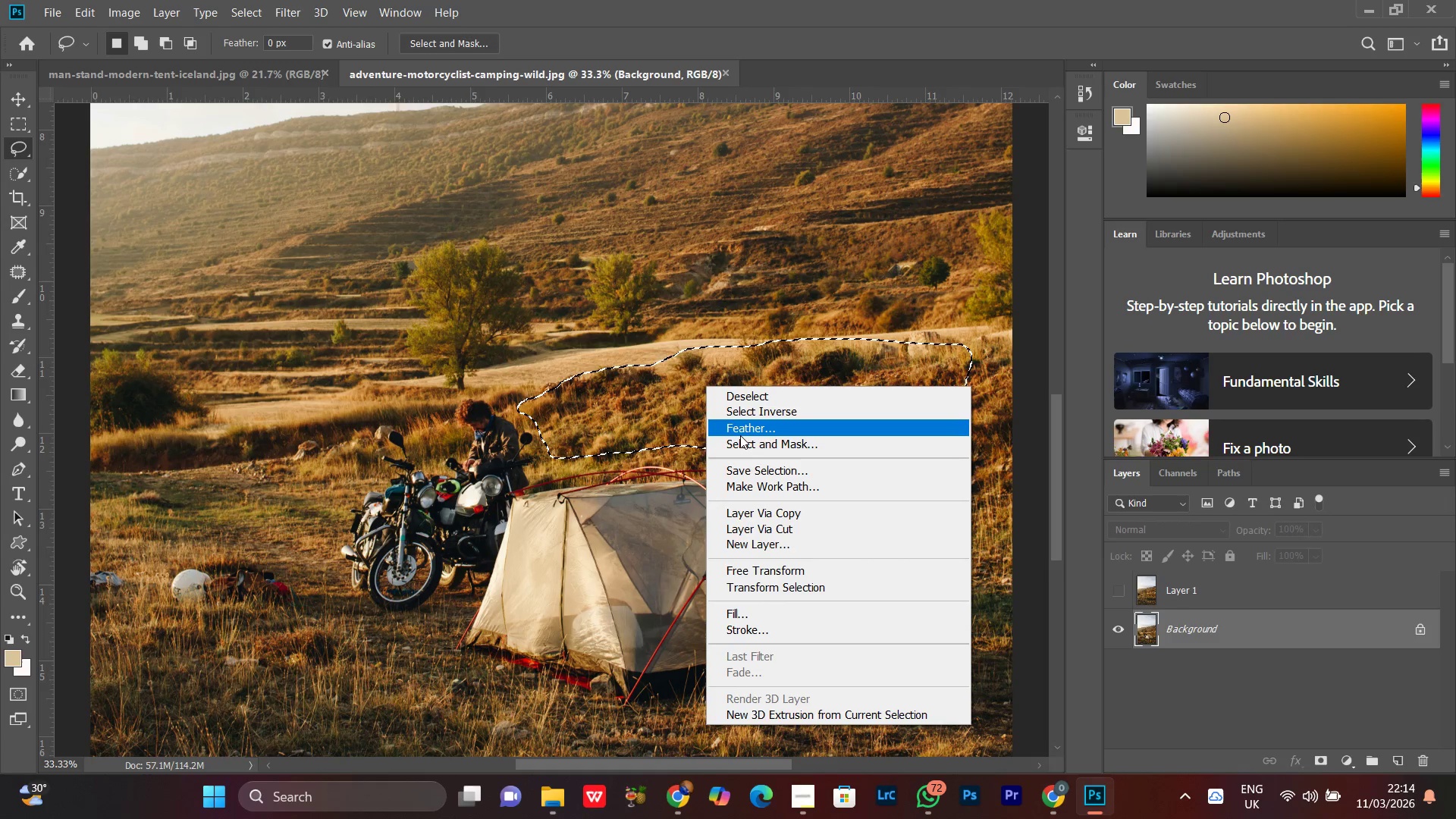 
left_click([740, 425])
 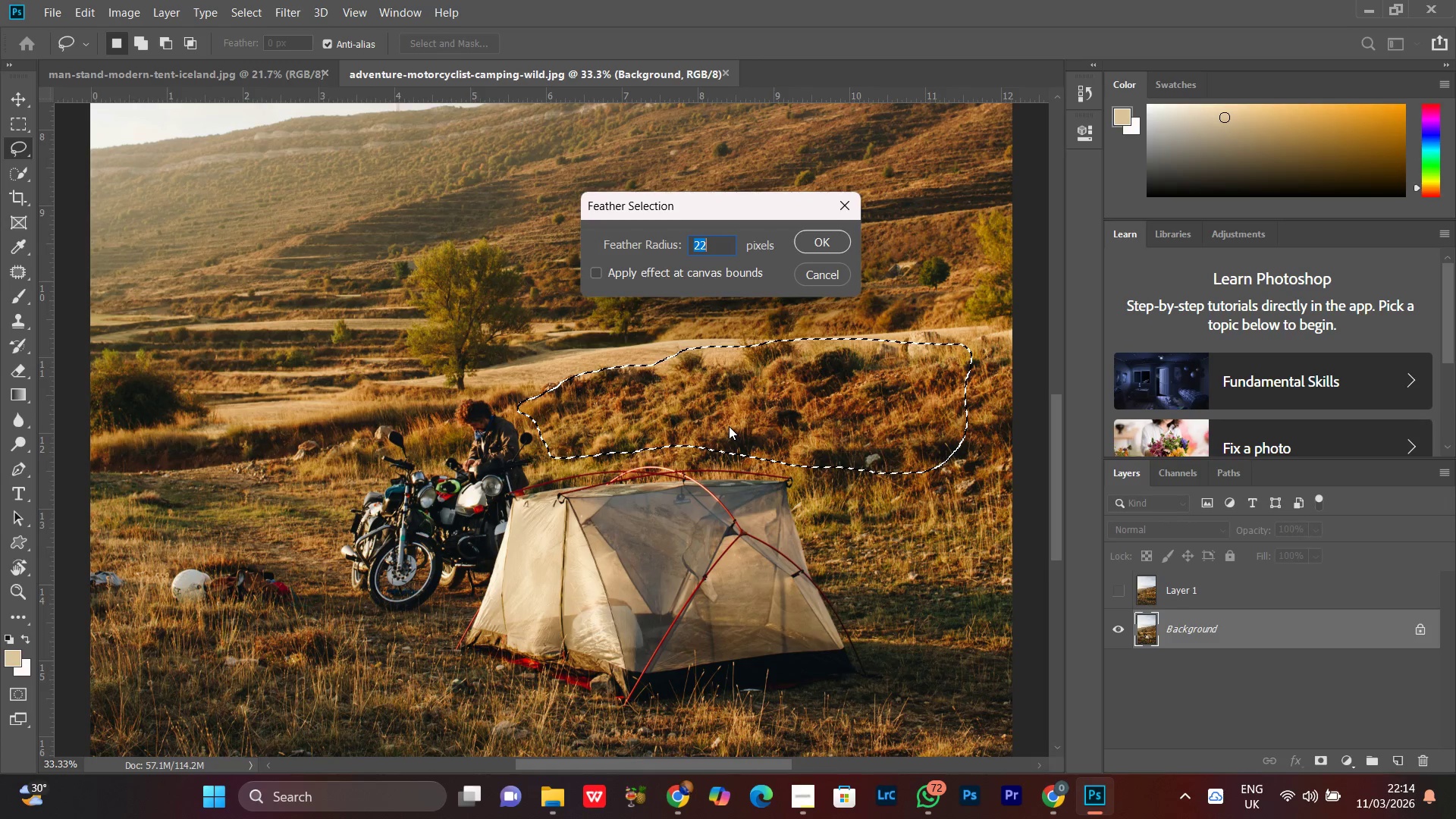 
type(44)
 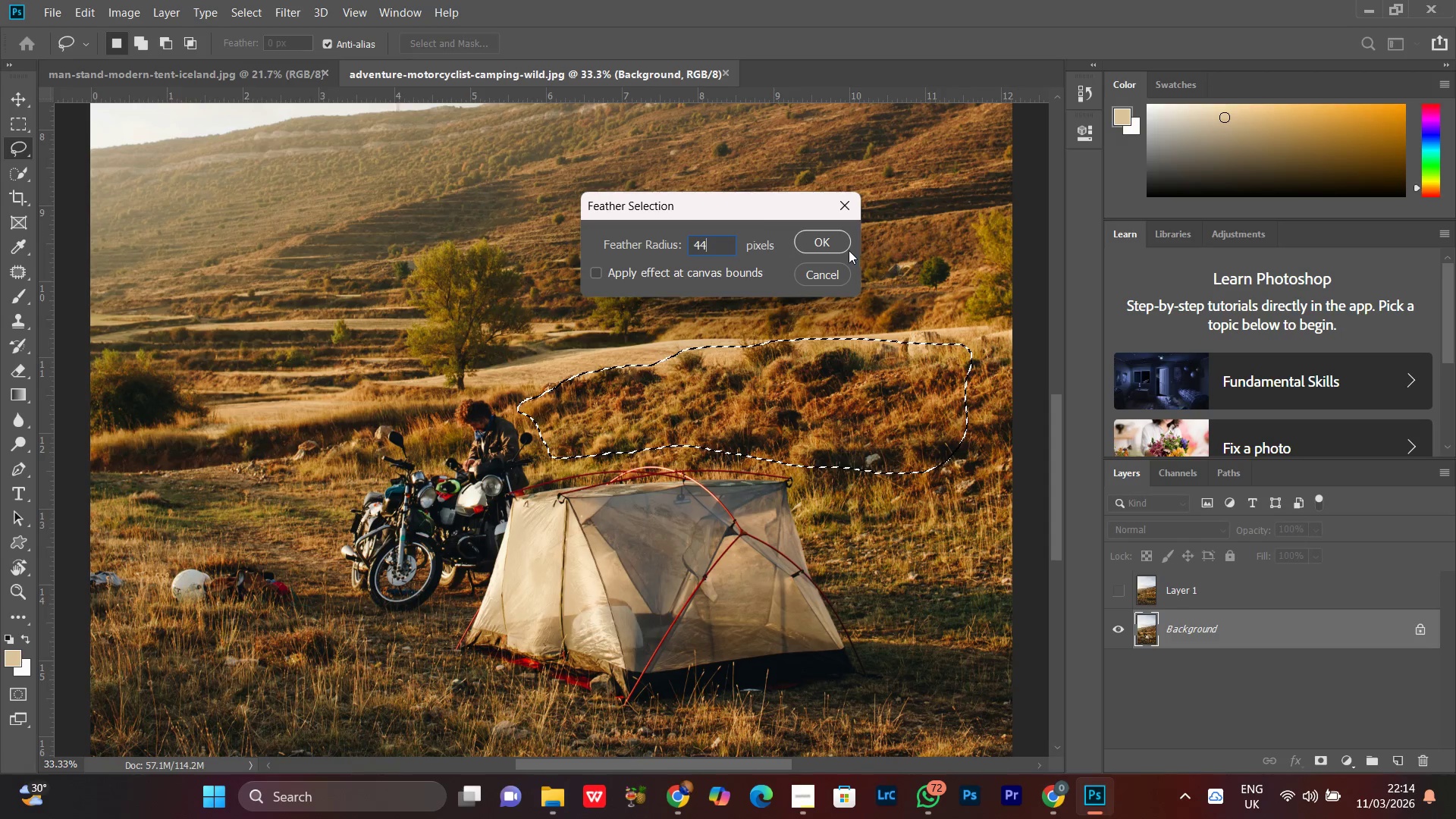 
left_click([840, 248])
 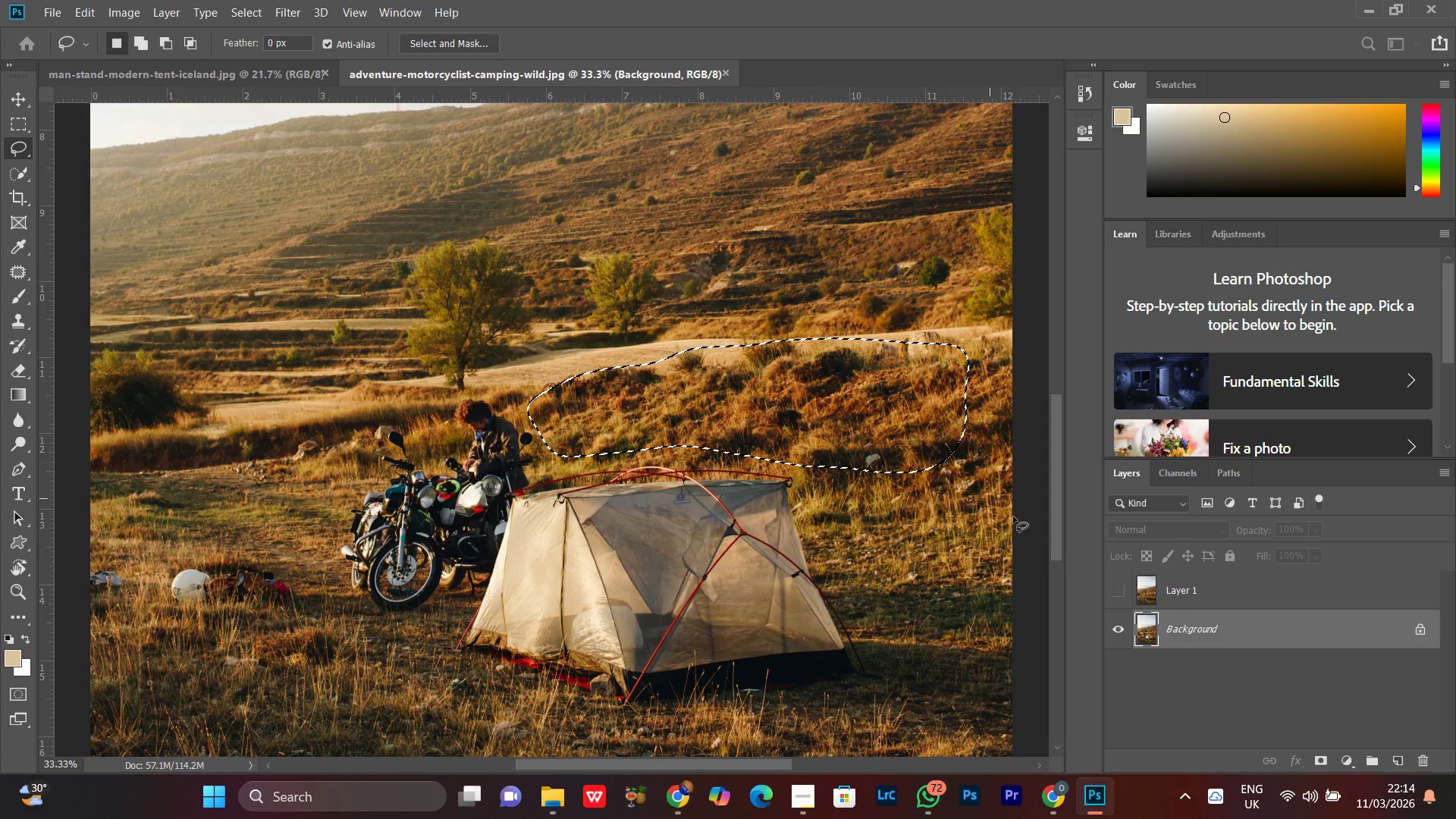 
key(Control+J)
 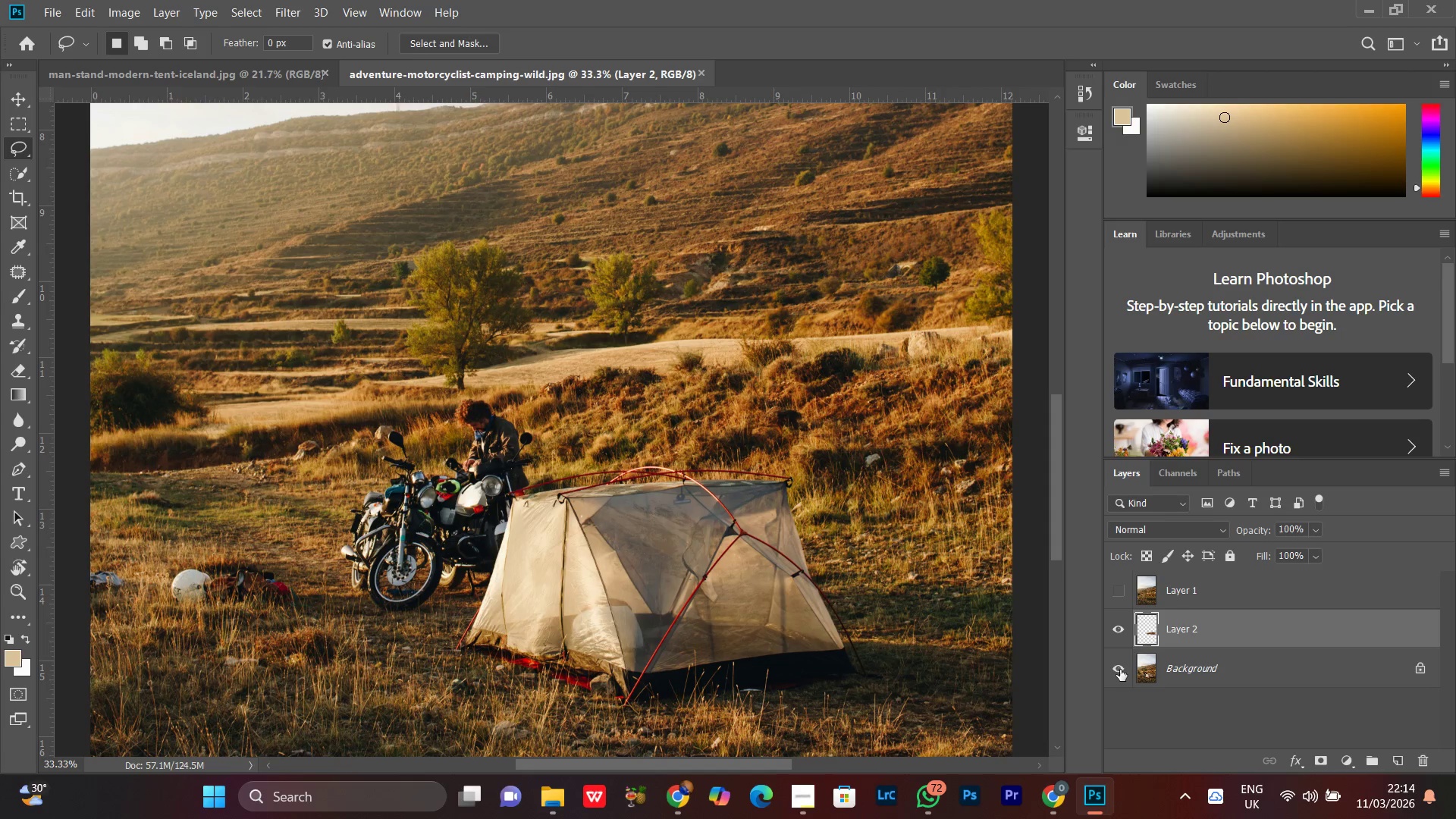 
left_click([1122, 594])
 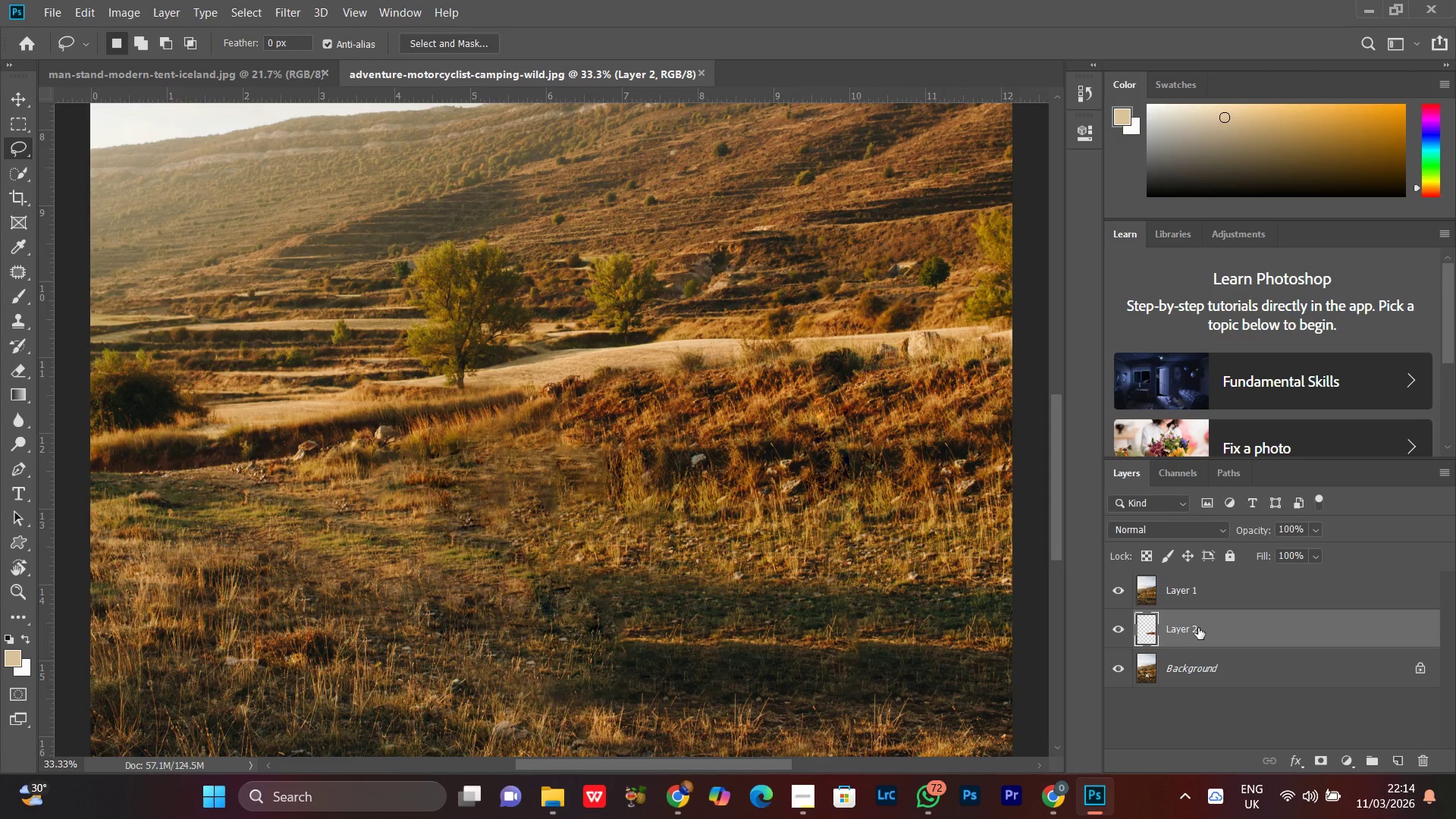 
left_click_drag(start_coordinate=[1198, 628], to_coordinate=[1192, 582])
 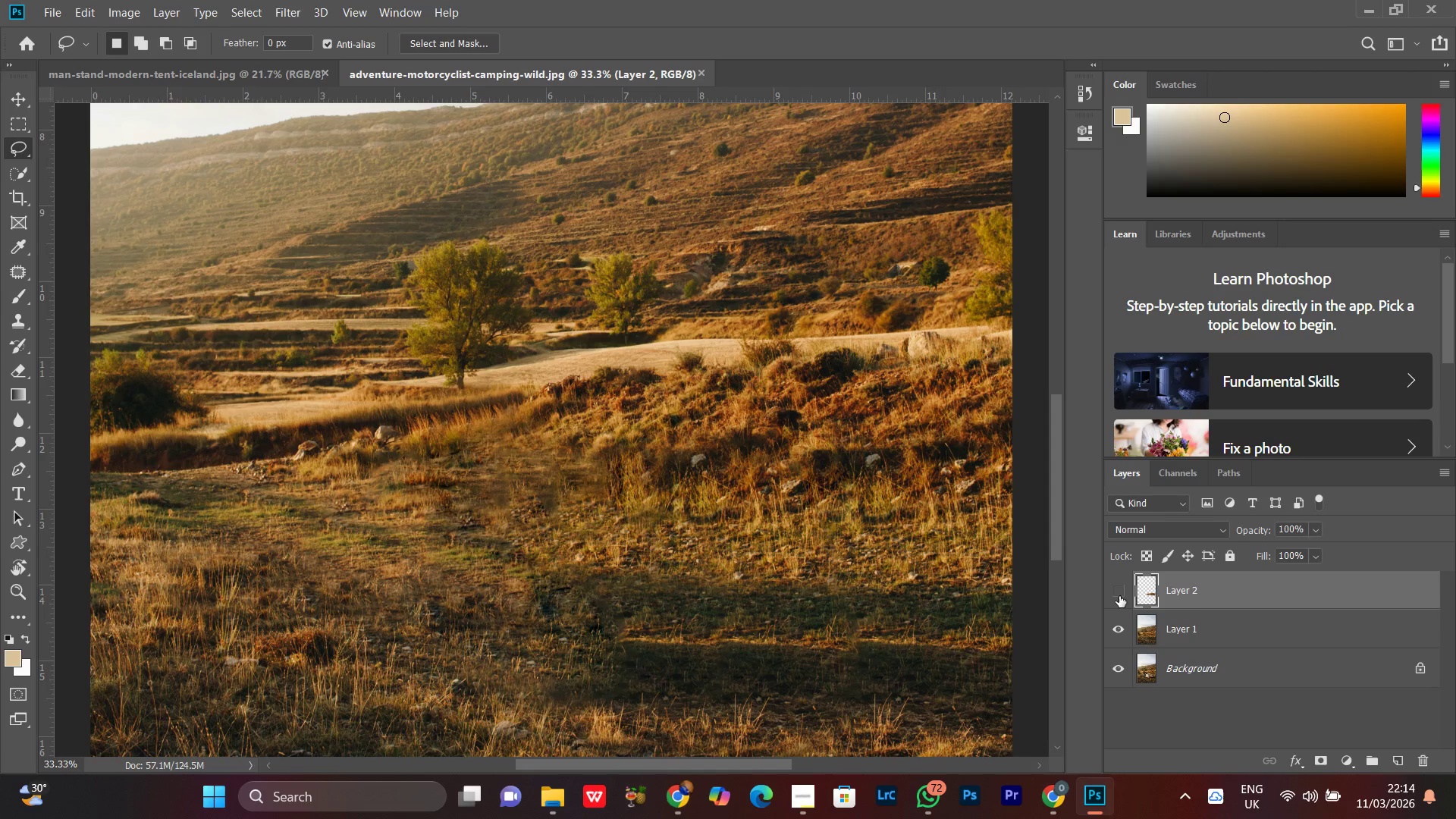 
double_click([1119, 596])
 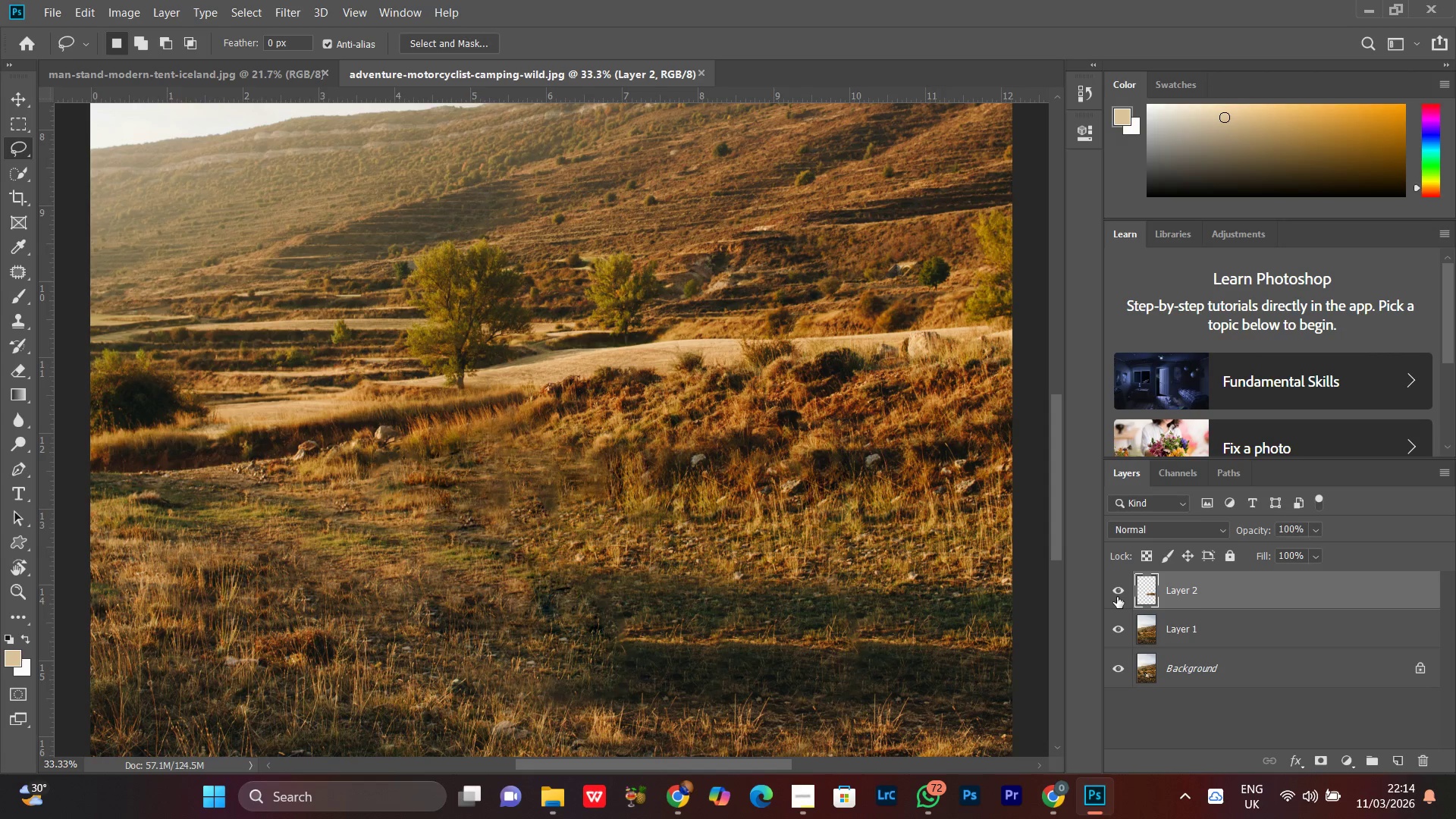 
left_click([1117, 597])
 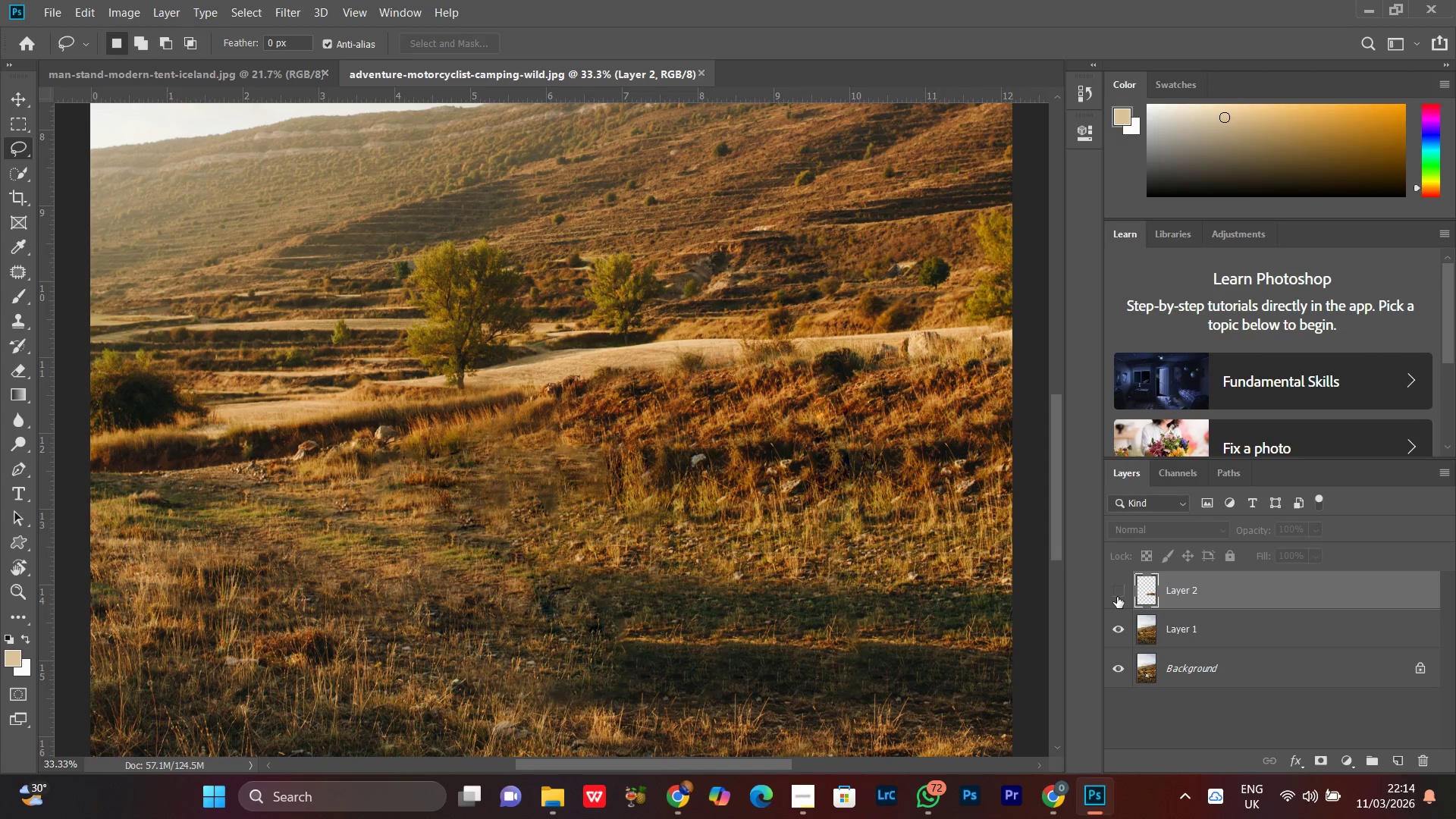 
left_click([1117, 597])
 